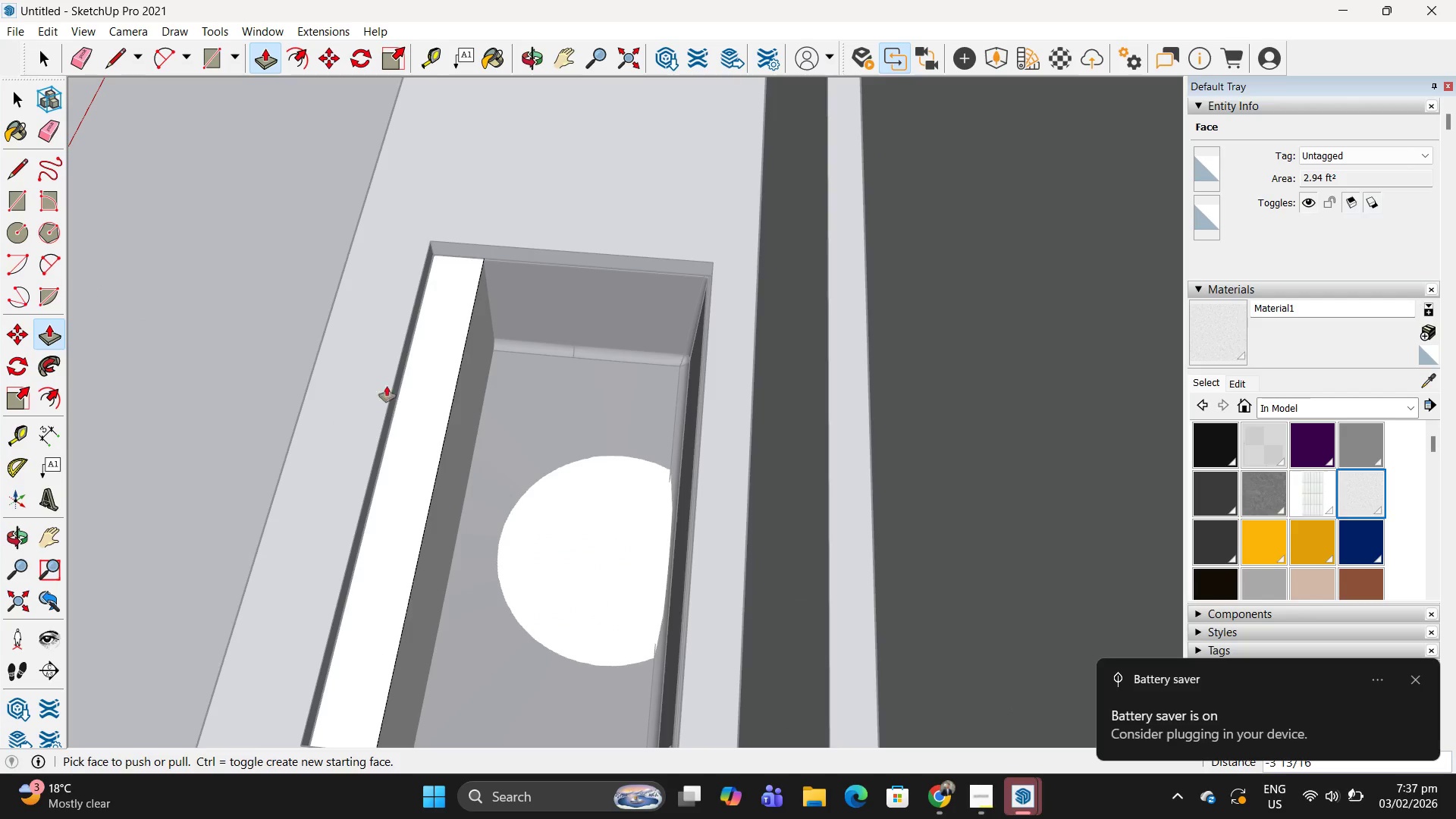 
left_click([469, 410])
 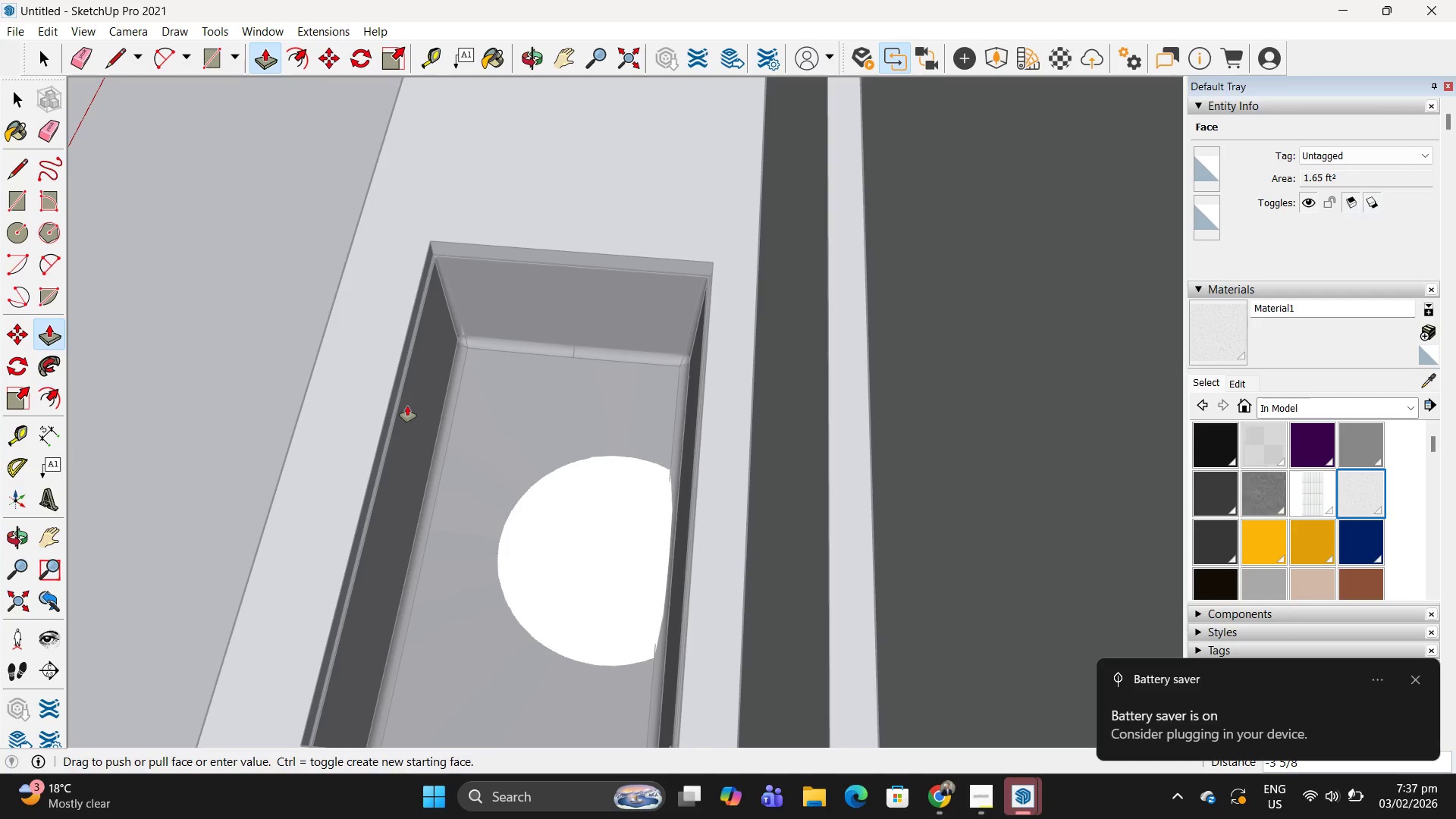 
left_click([407, 406])
 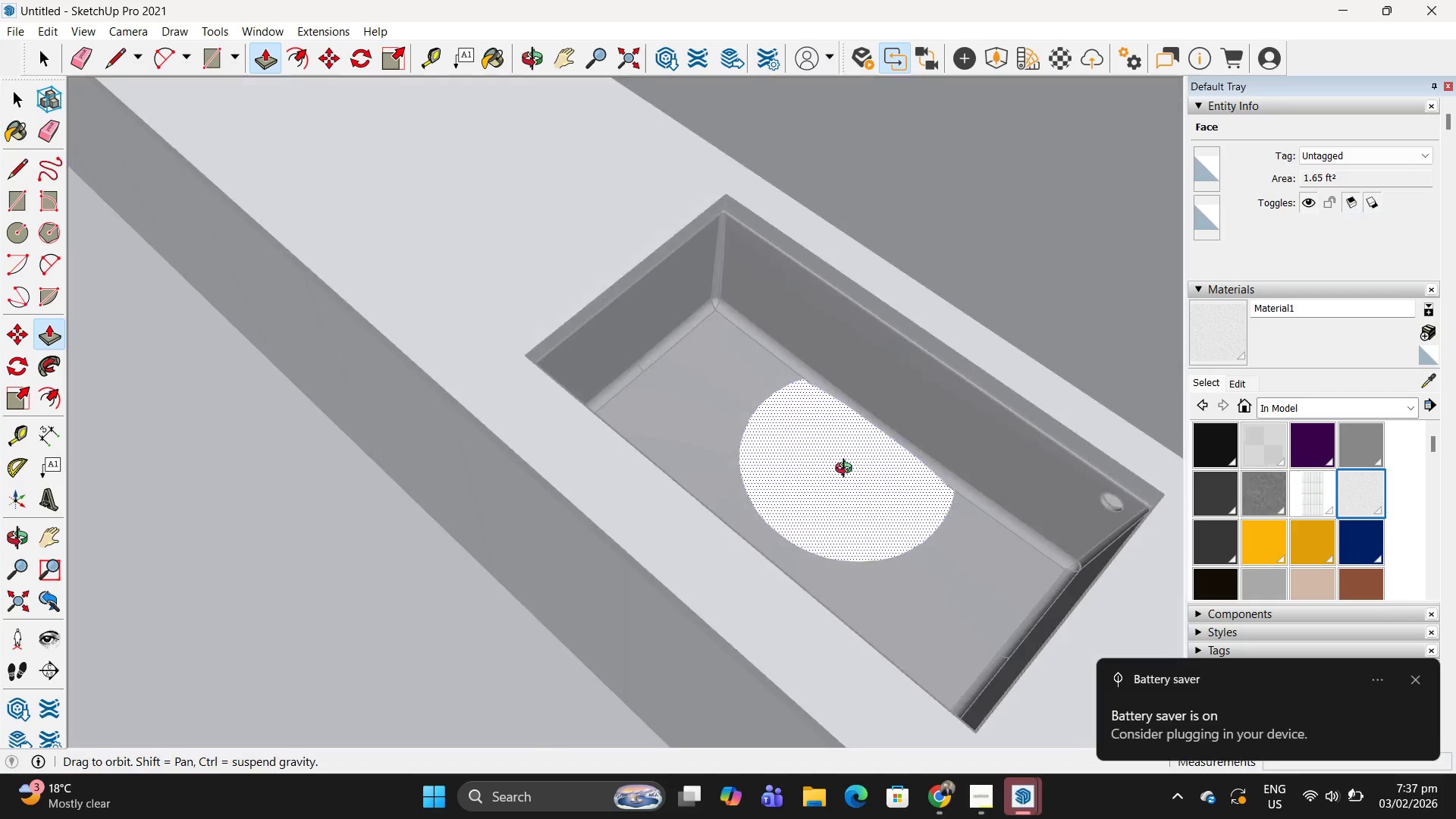 
key(Space)
 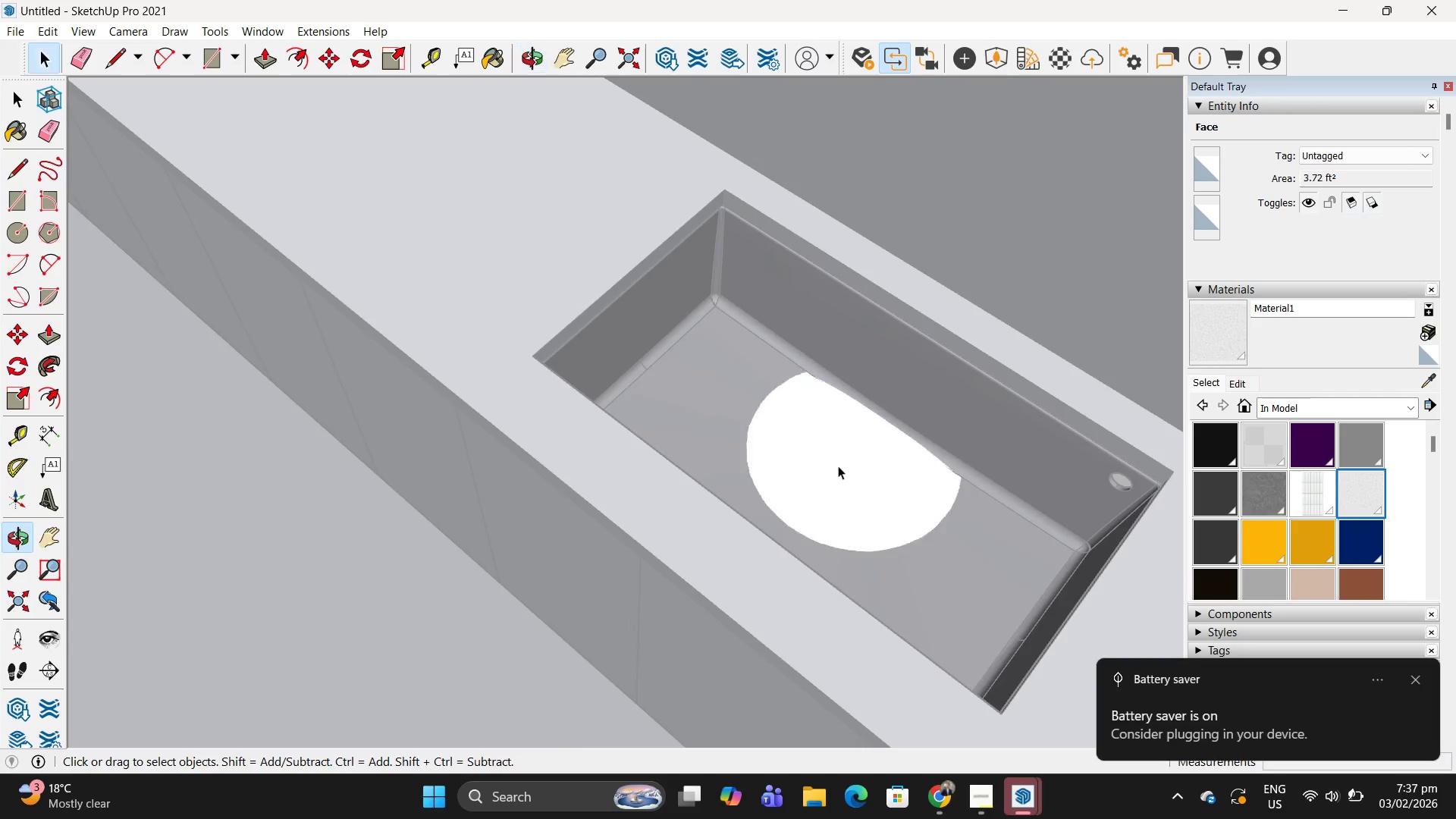 
hold_key(key=Escape, duration=3.34)
 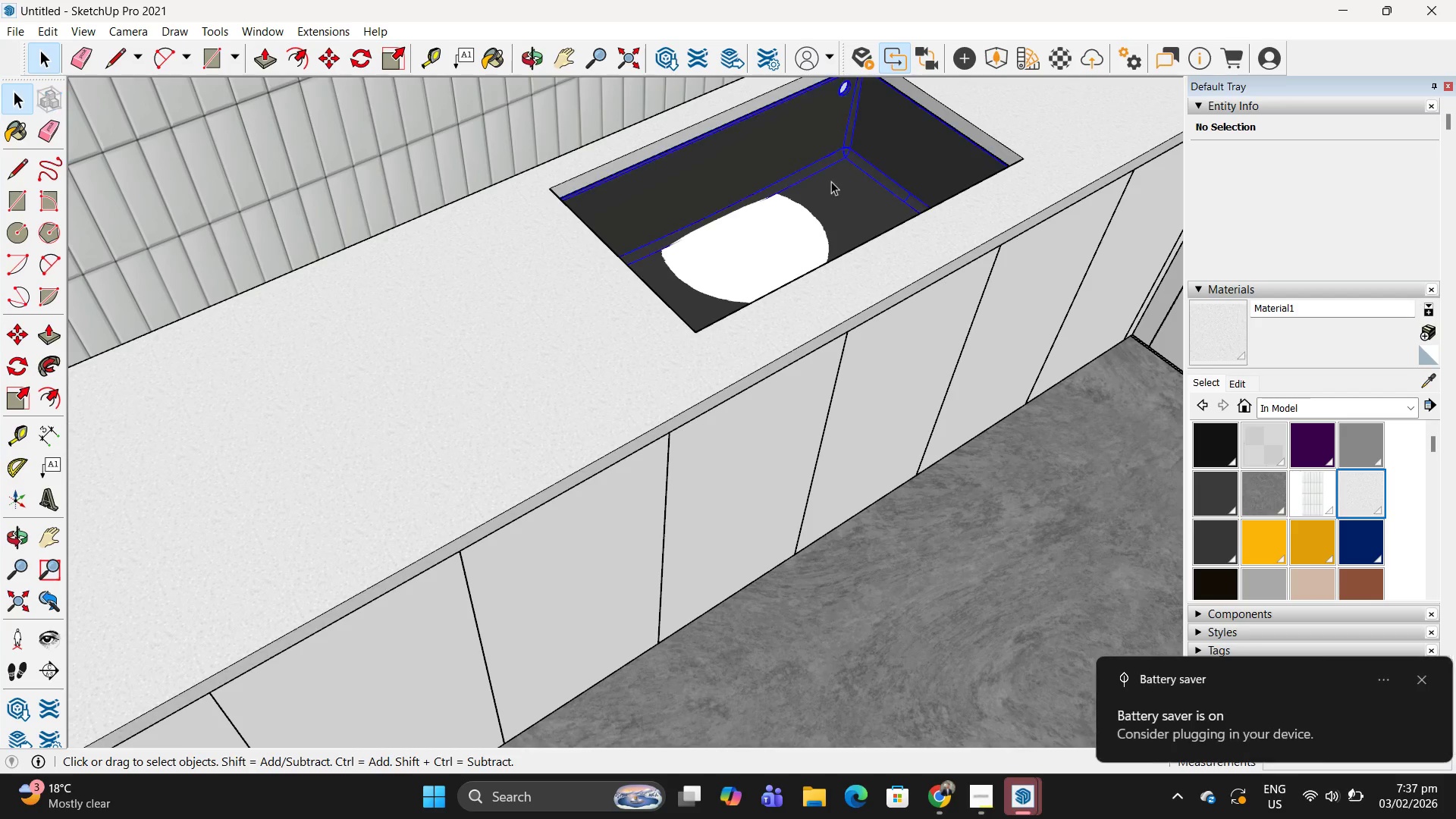 
scroll: coordinate [736, 362], scroll_direction: down, amount: 2.0
 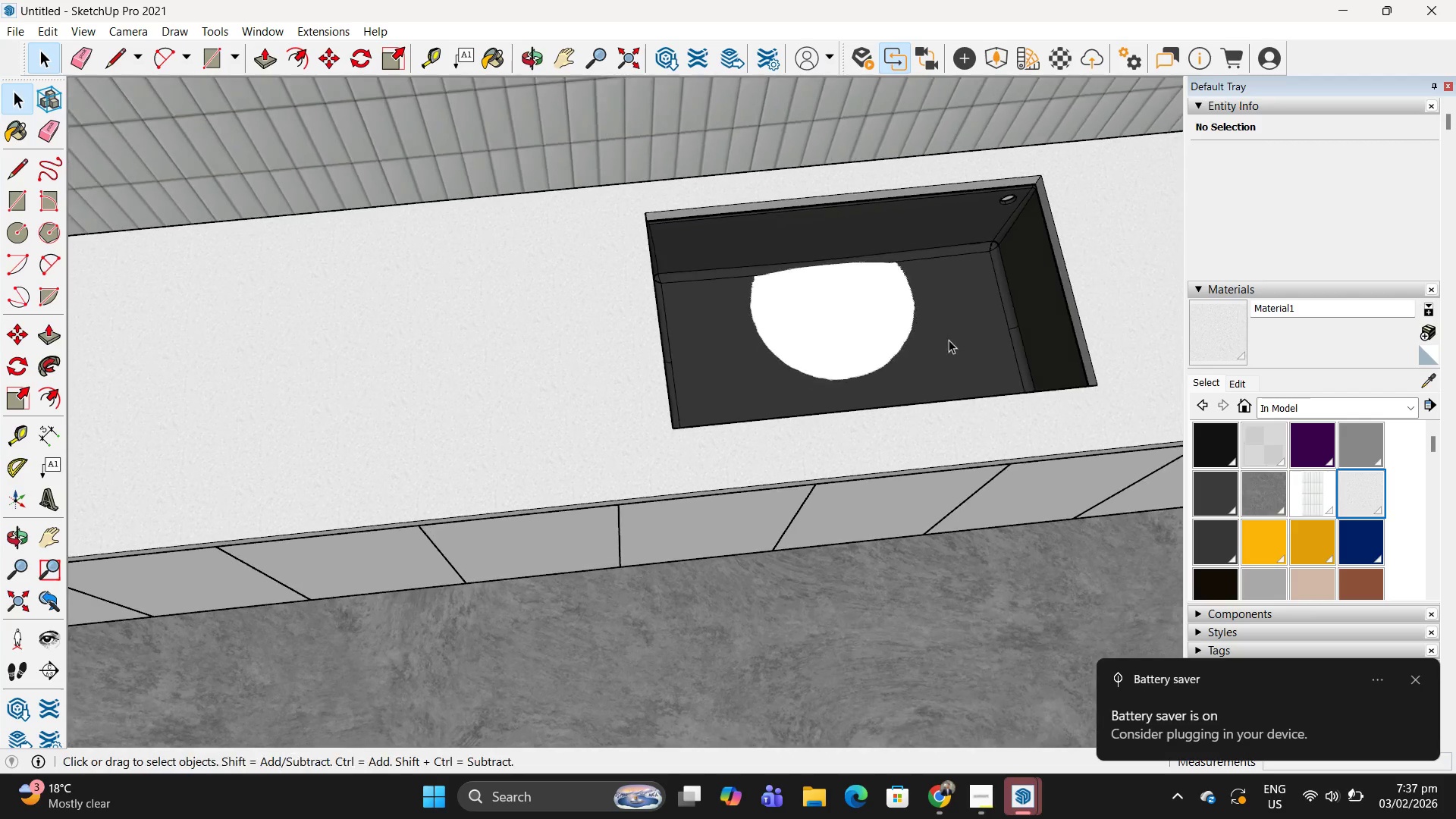 
left_click([861, 310])
 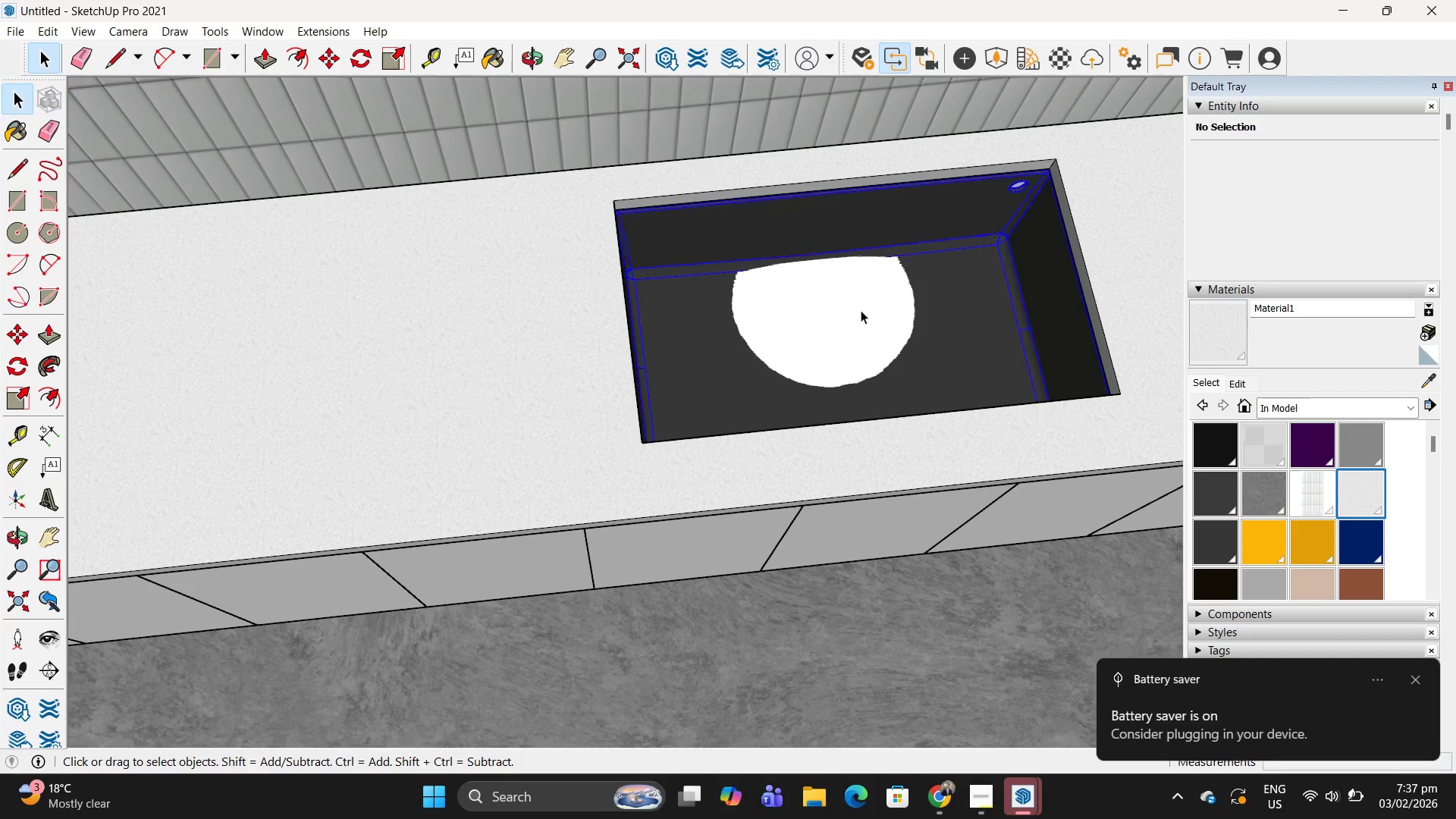 
scroll: coordinate [914, 316], scroll_direction: up, amount: 1.0
 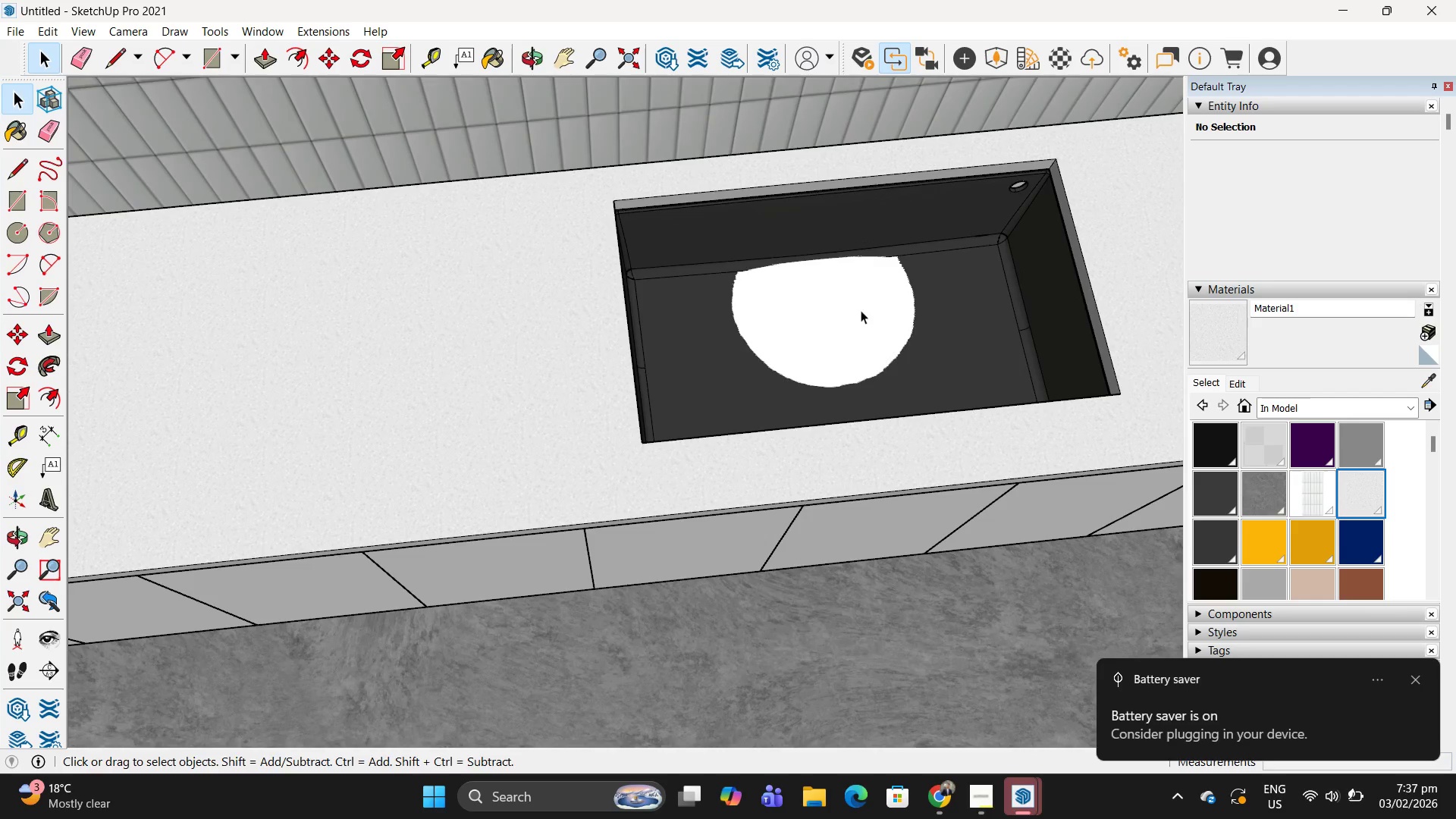 
double_click([861, 309])
 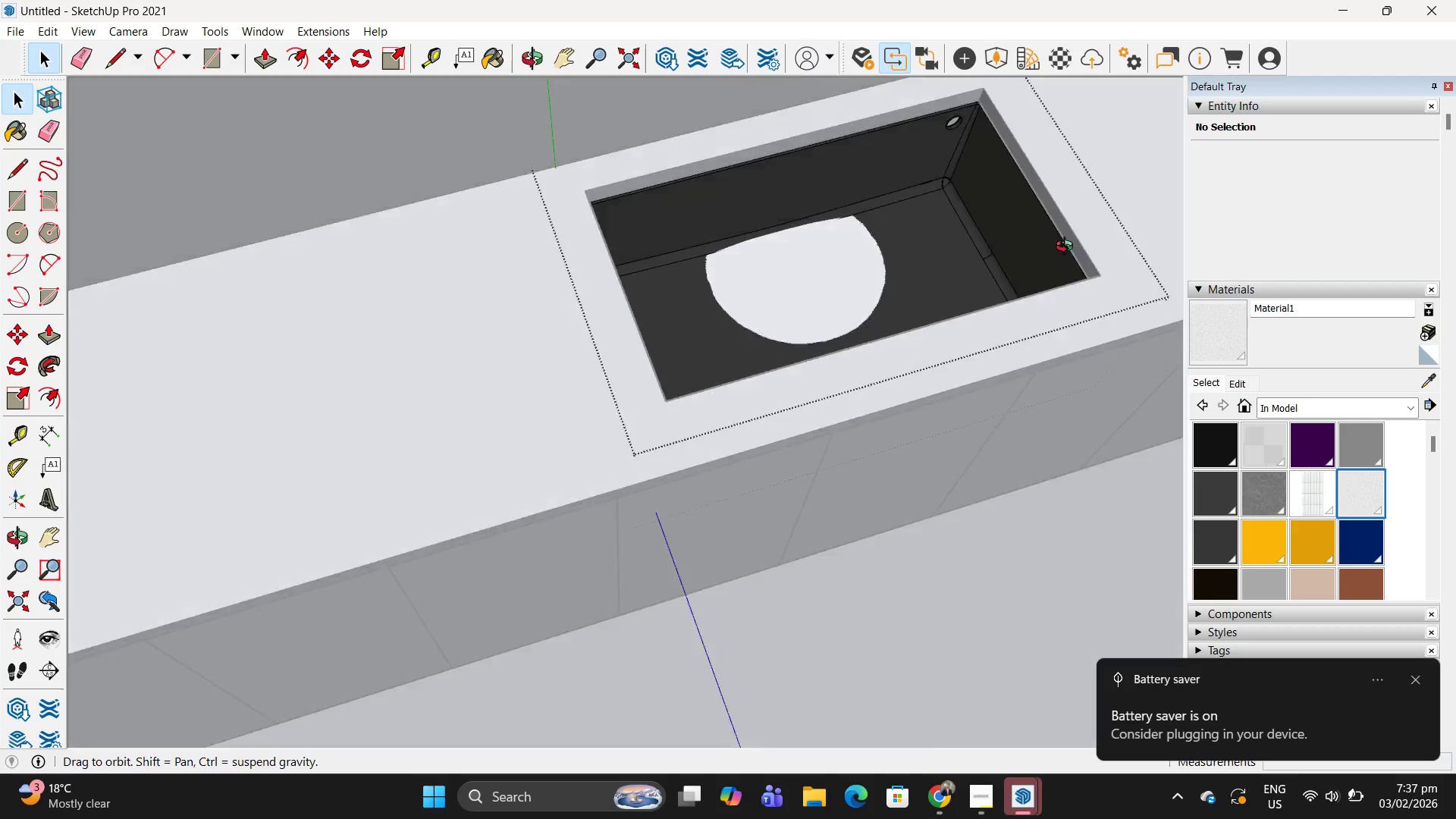 
key(Space)
 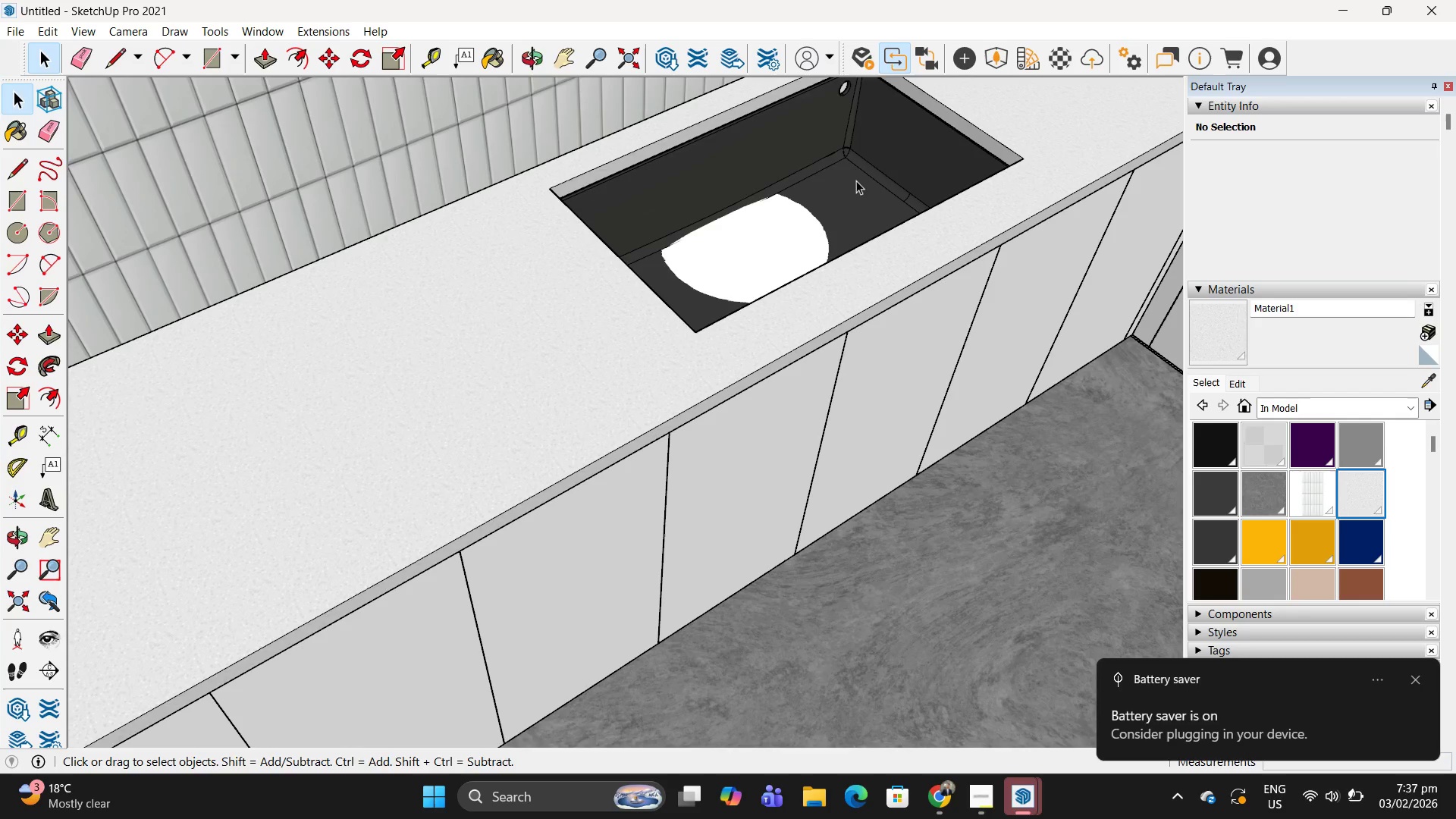 
key(Escape)
 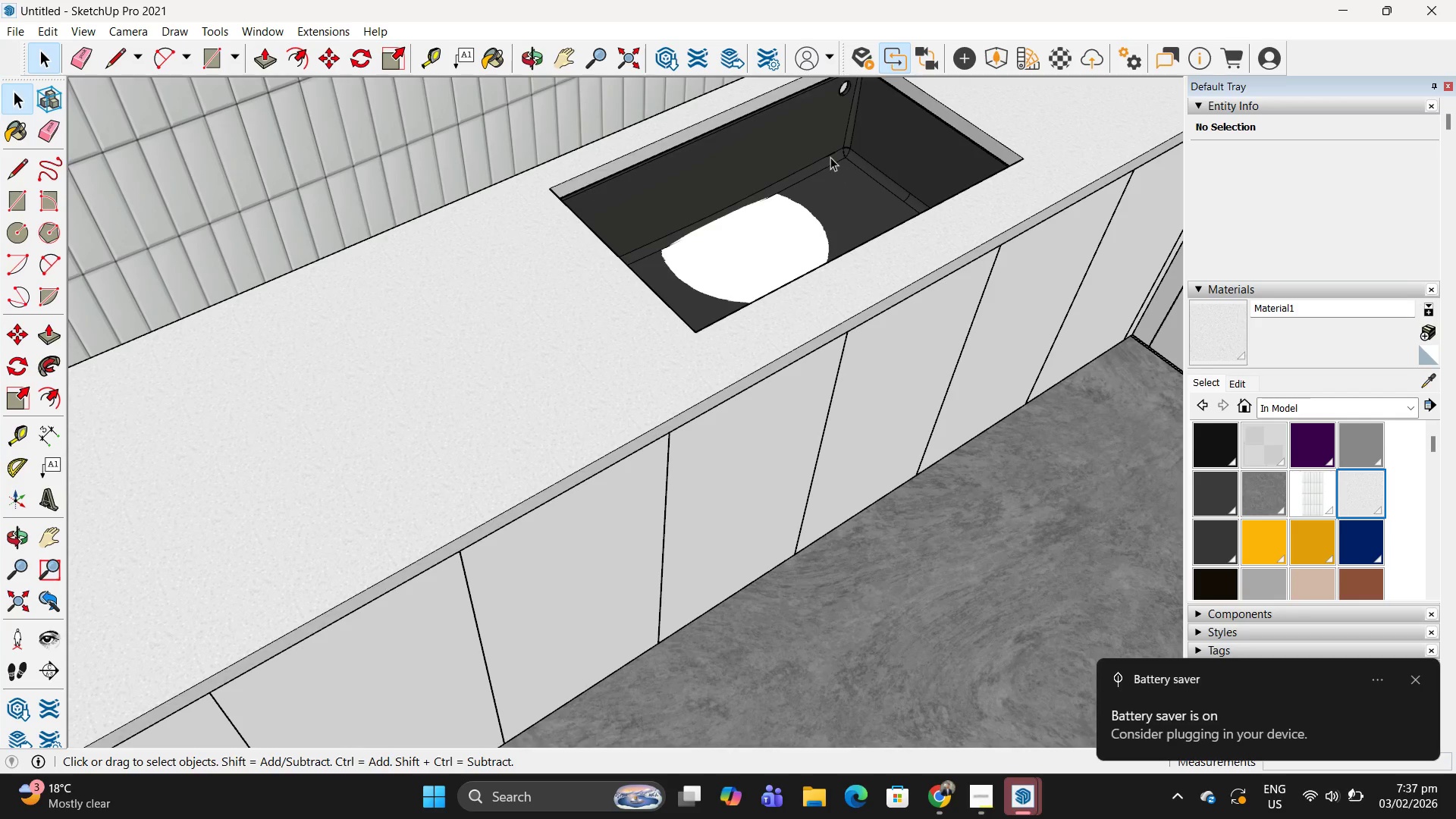 
left_click([830, 157])
 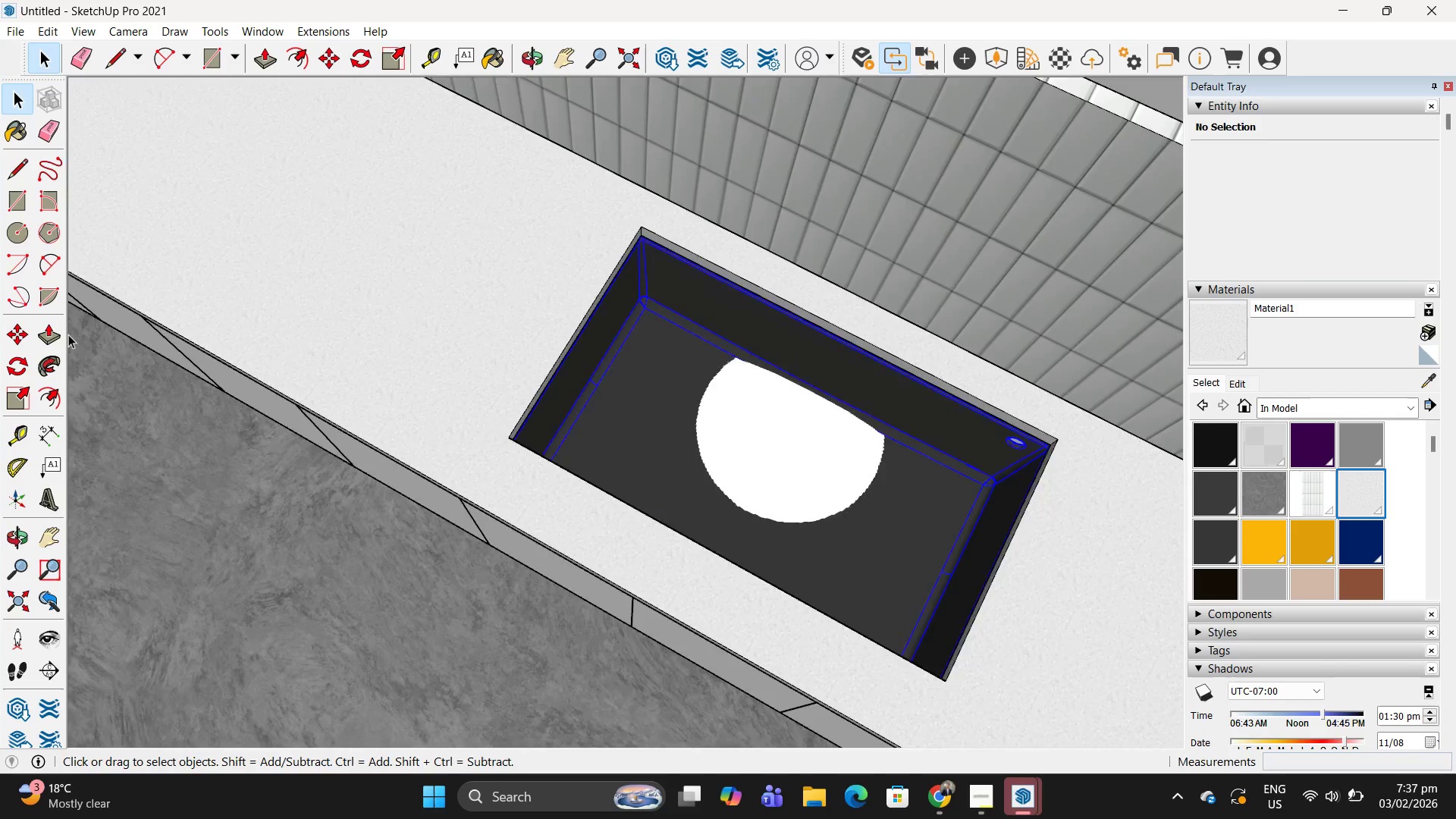 
key(M)
 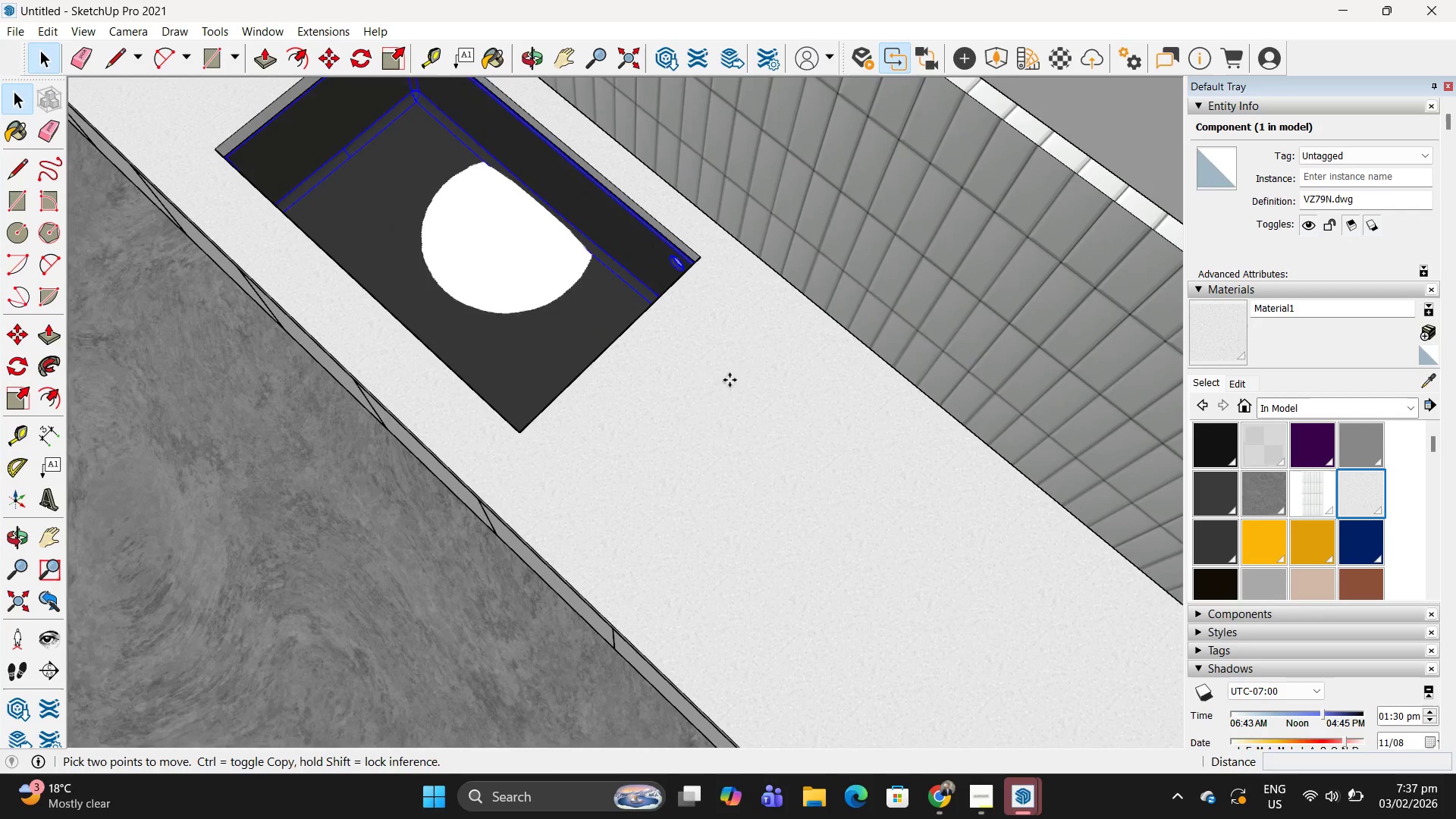 
left_click([736, 377])
 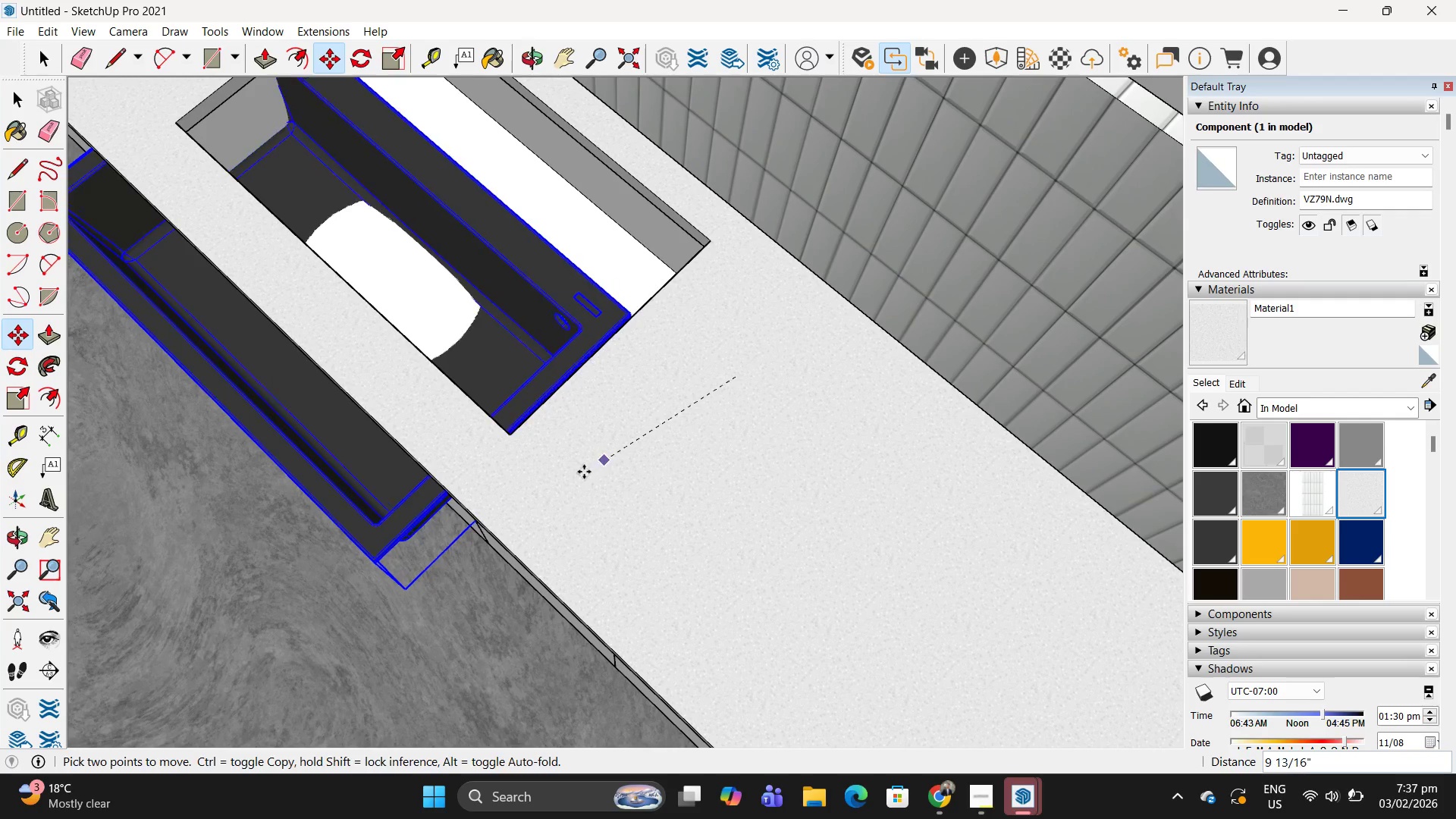 
scroll: coordinate [604, 413], scroll_direction: down, amount: 1.0
 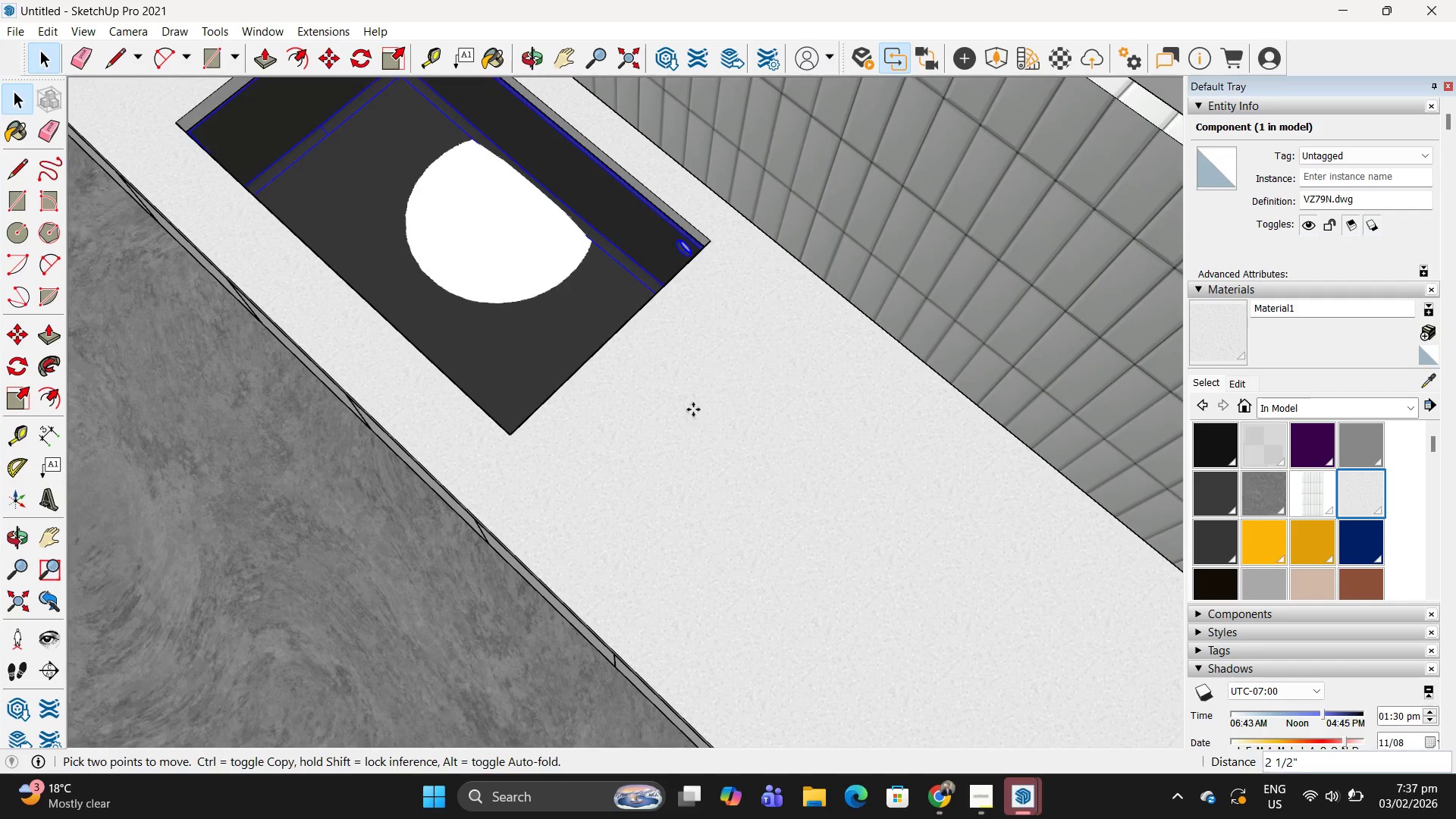 
key(Escape)
 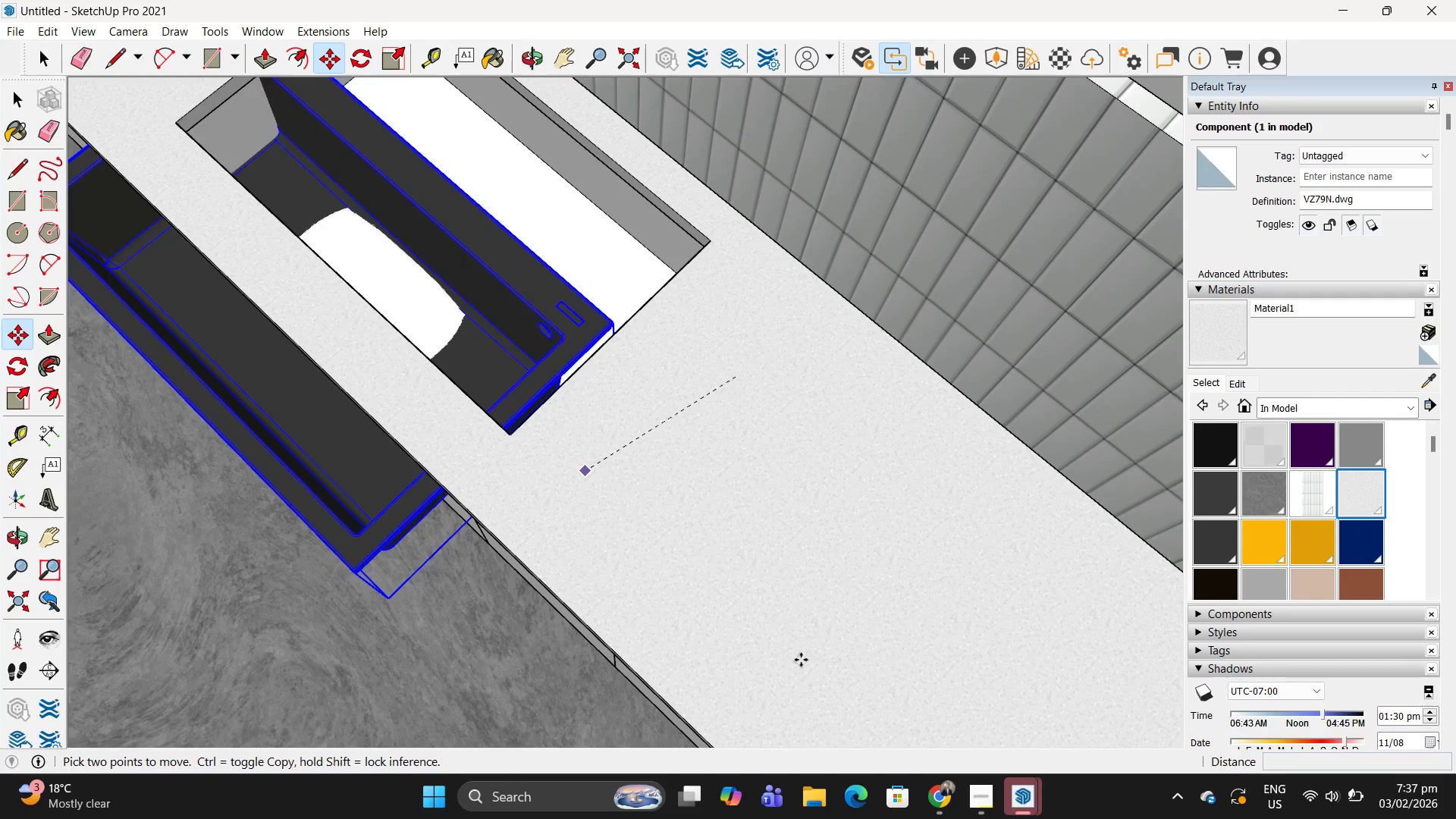 
key(Space)
 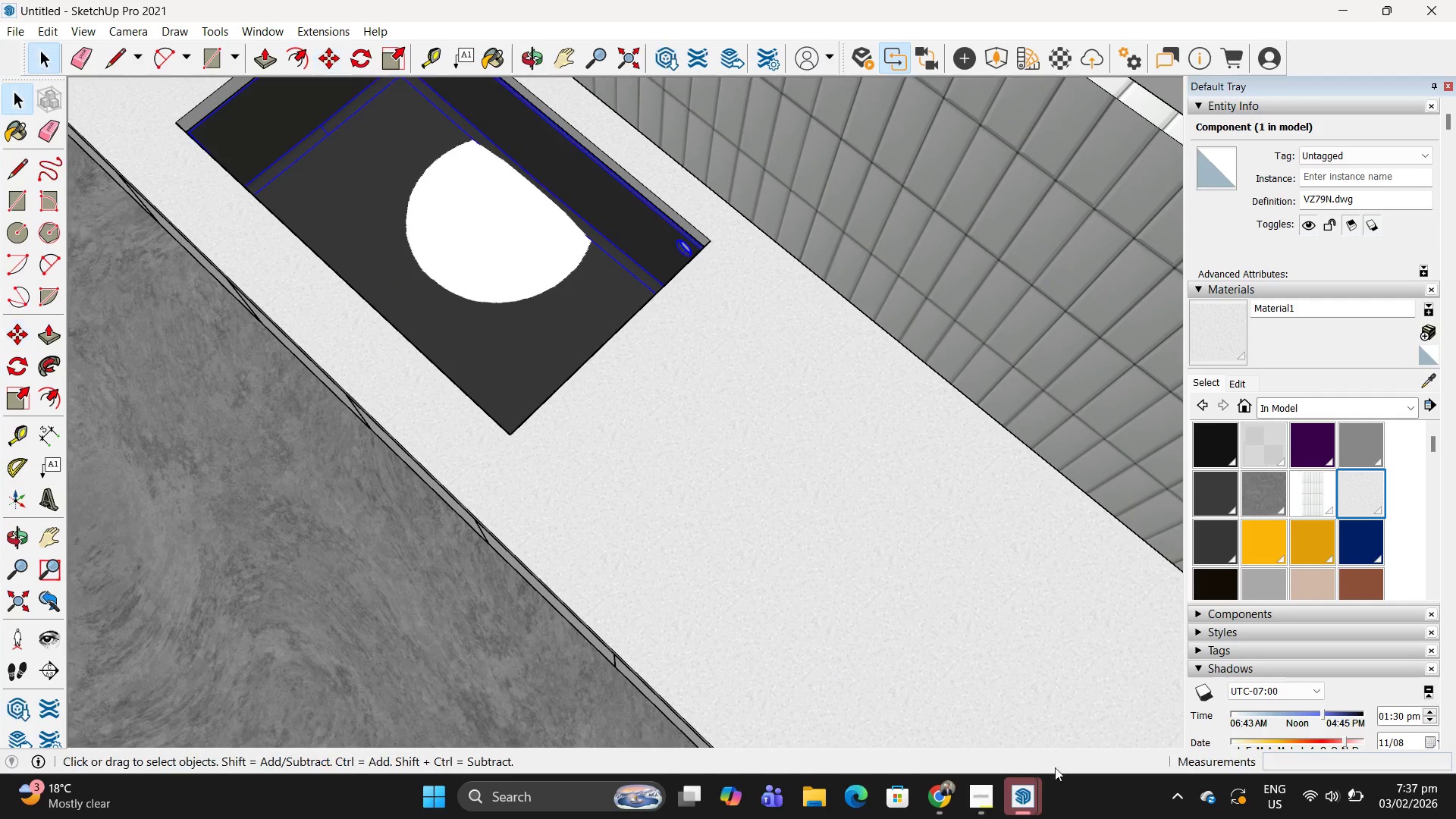 
key(Escape)
 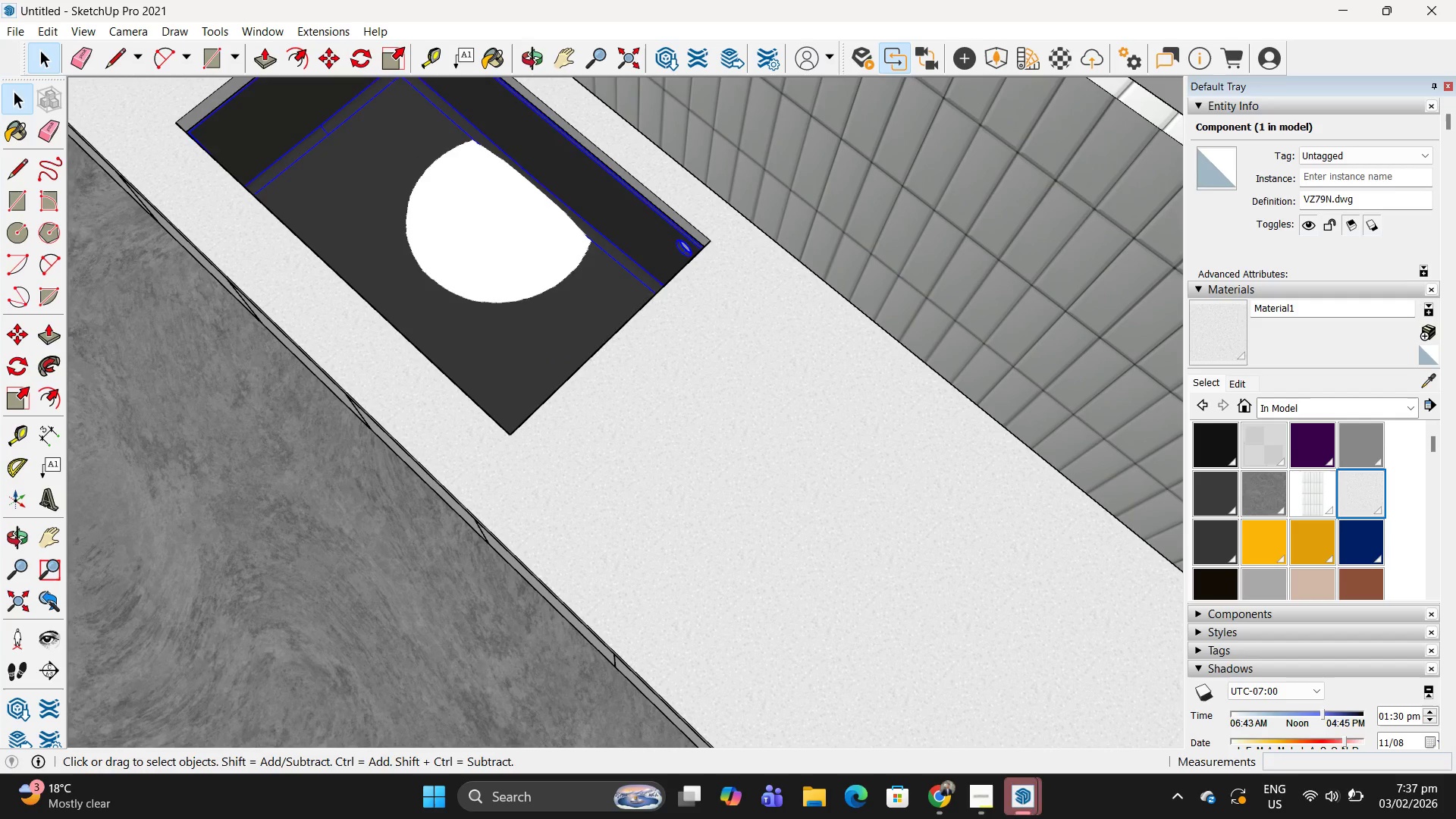 
left_click([1012, 806])
 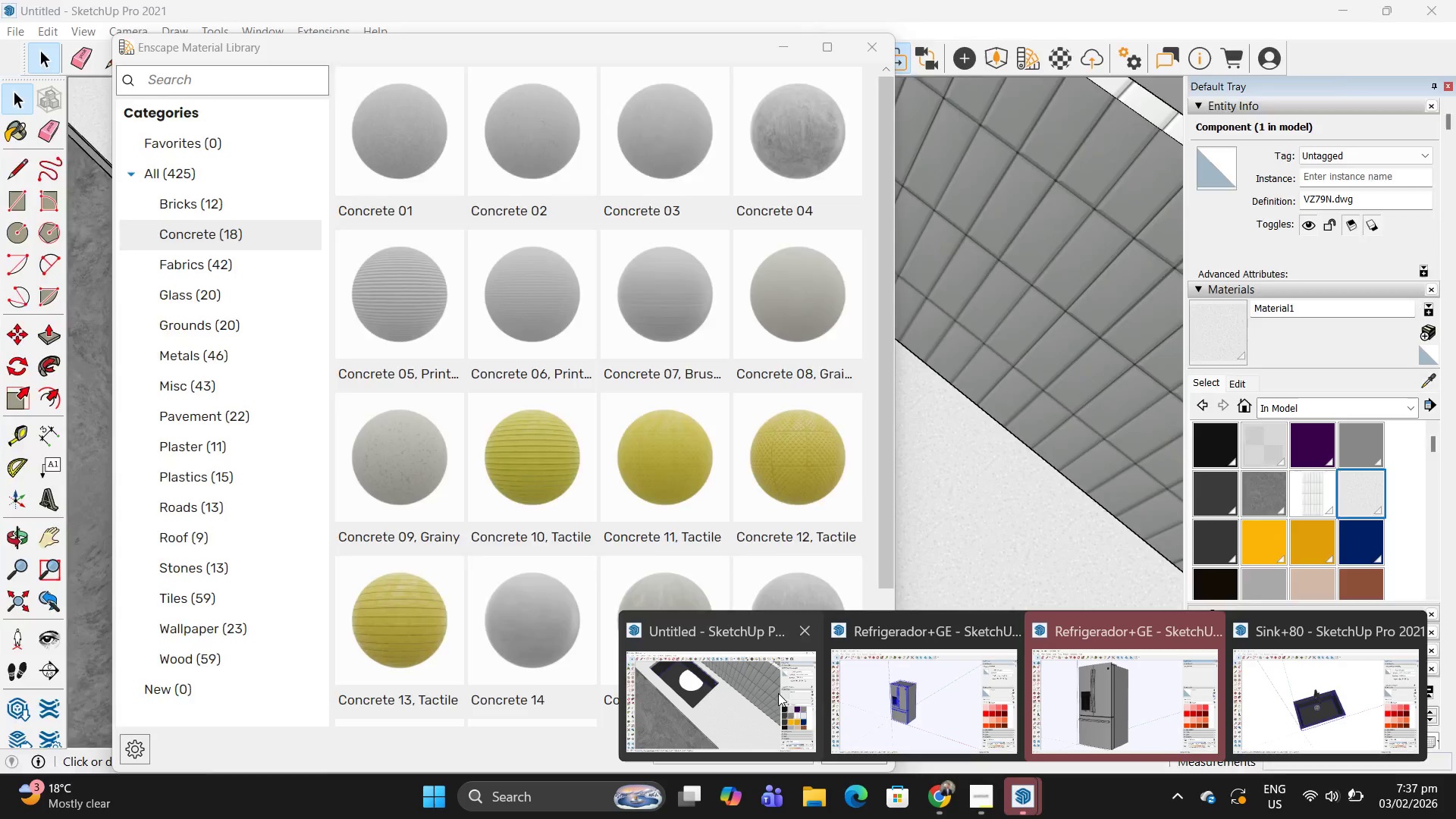 
left_click([1342, 717])
 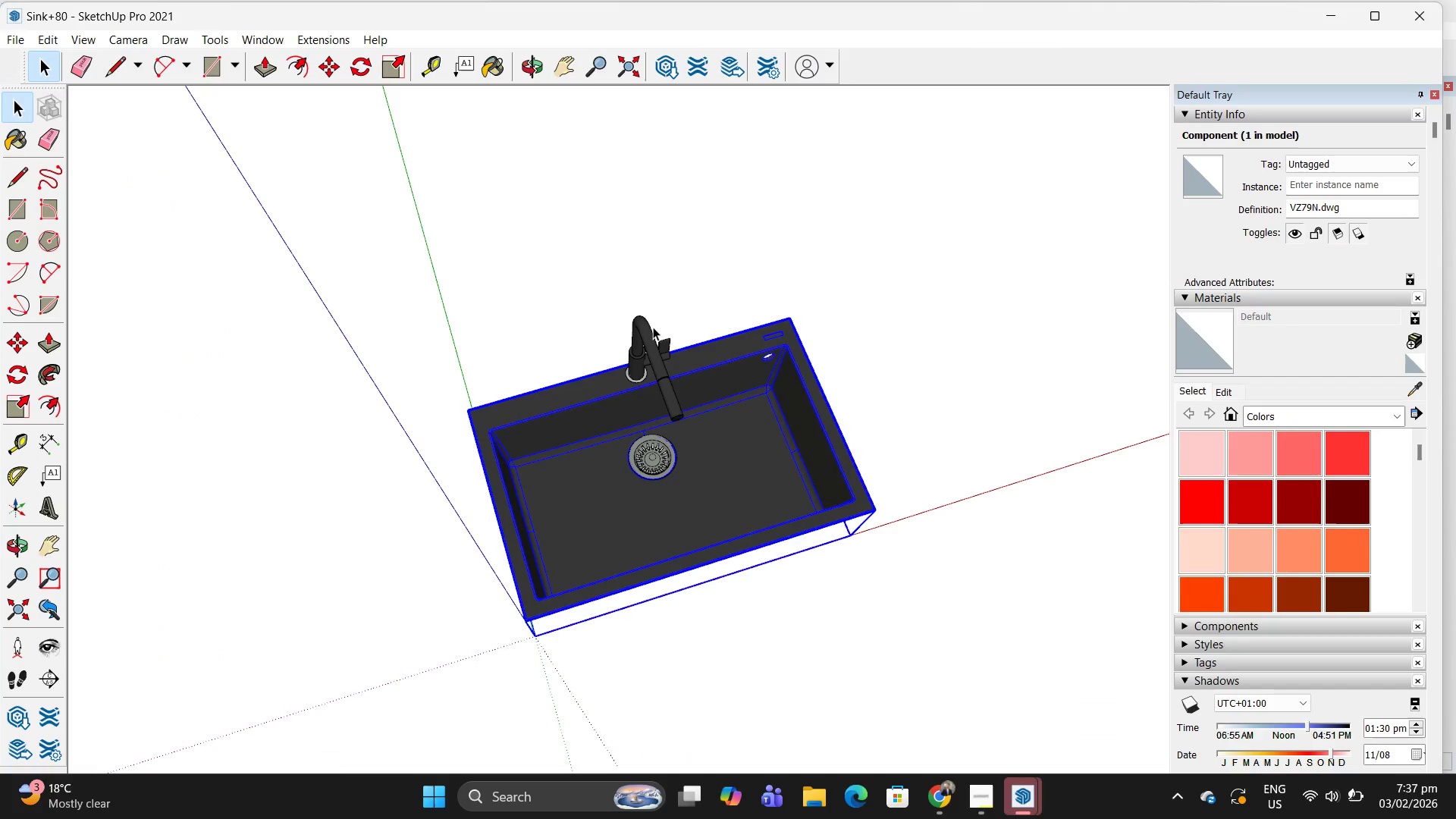 
left_click([652, 332])
 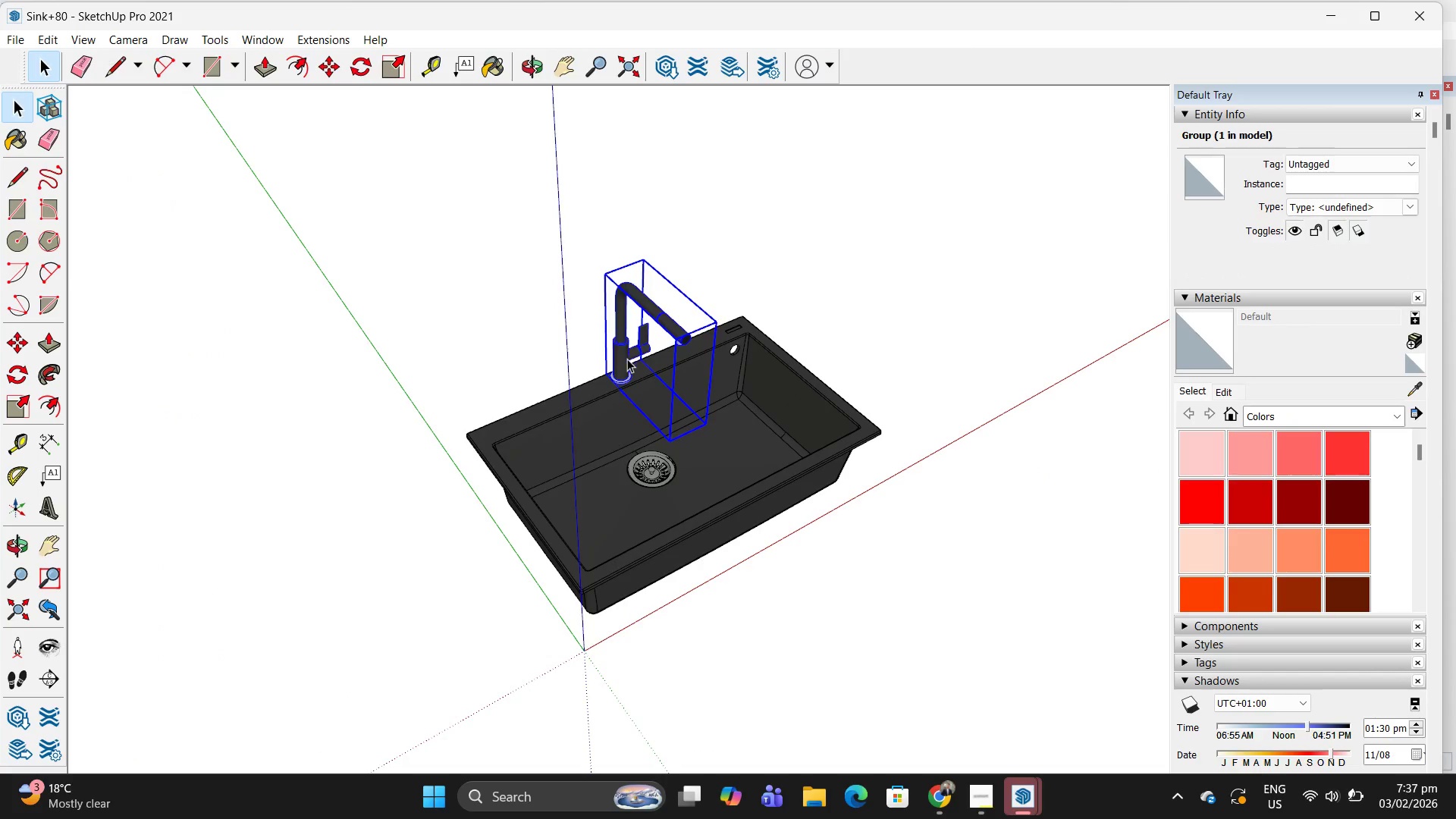 
scroll: coordinate [630, 380], scroll_direction: up, amount: 2.0
 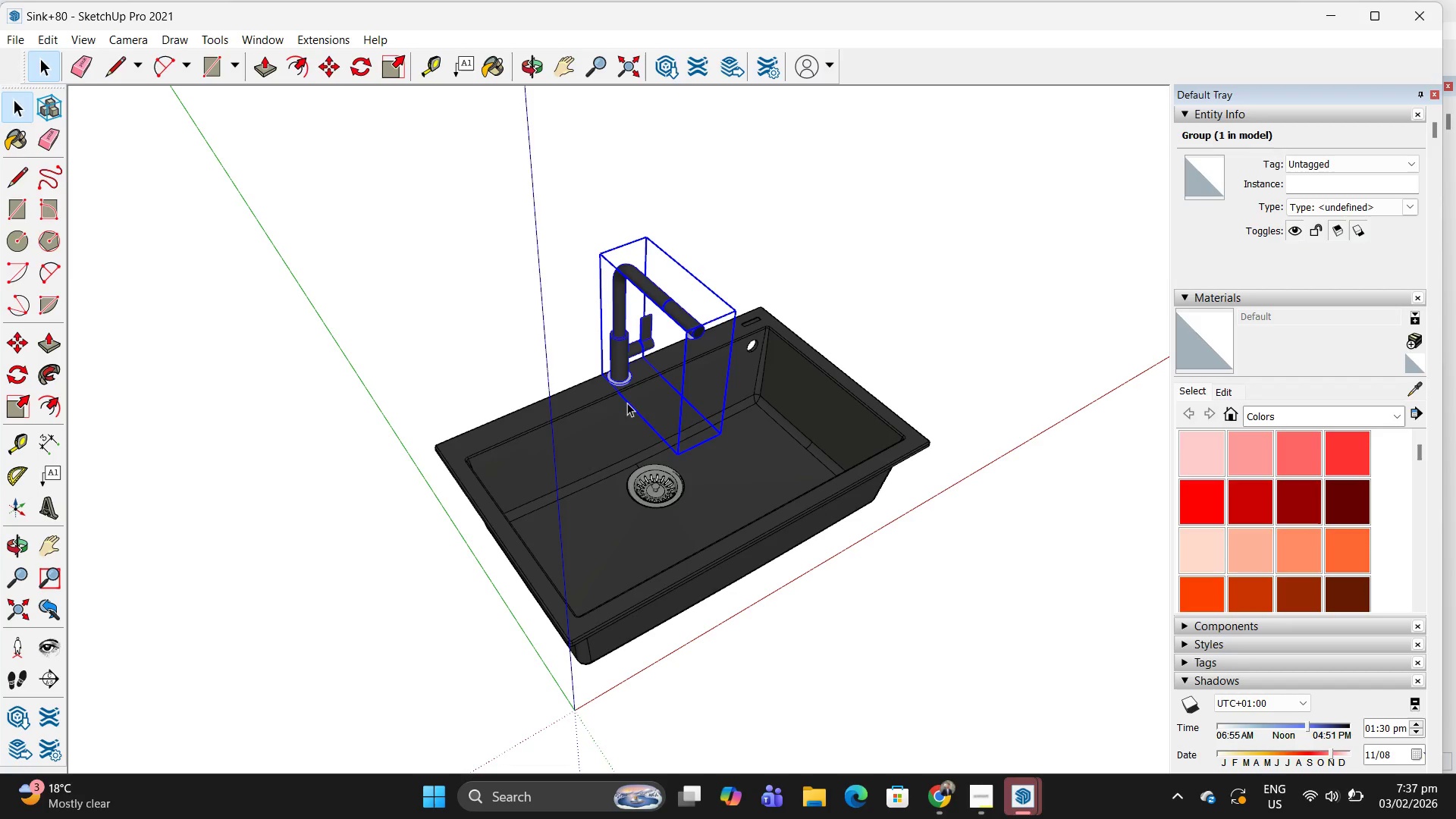 
key(Control+C)
 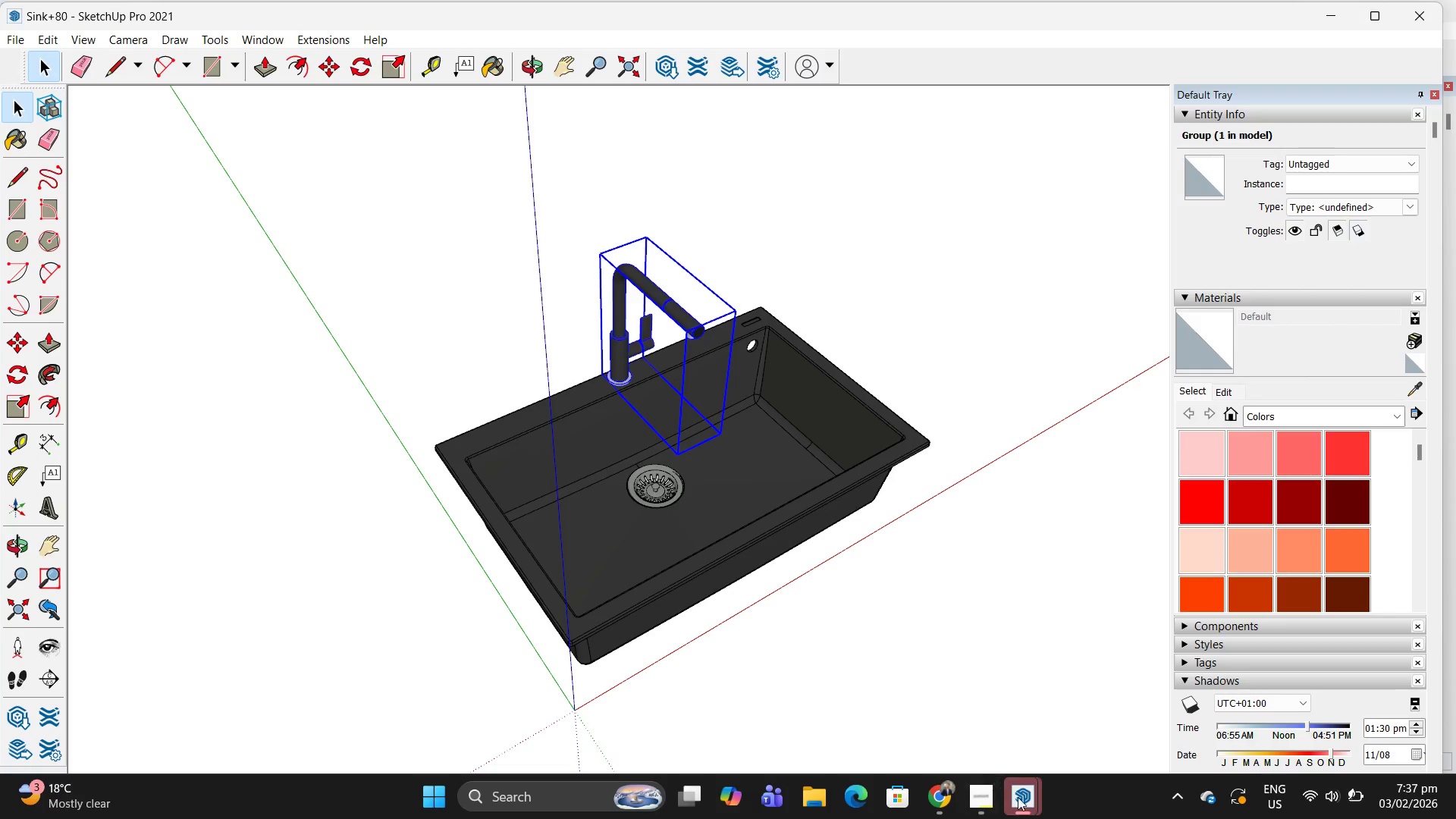 
left_click([1026, 803])
 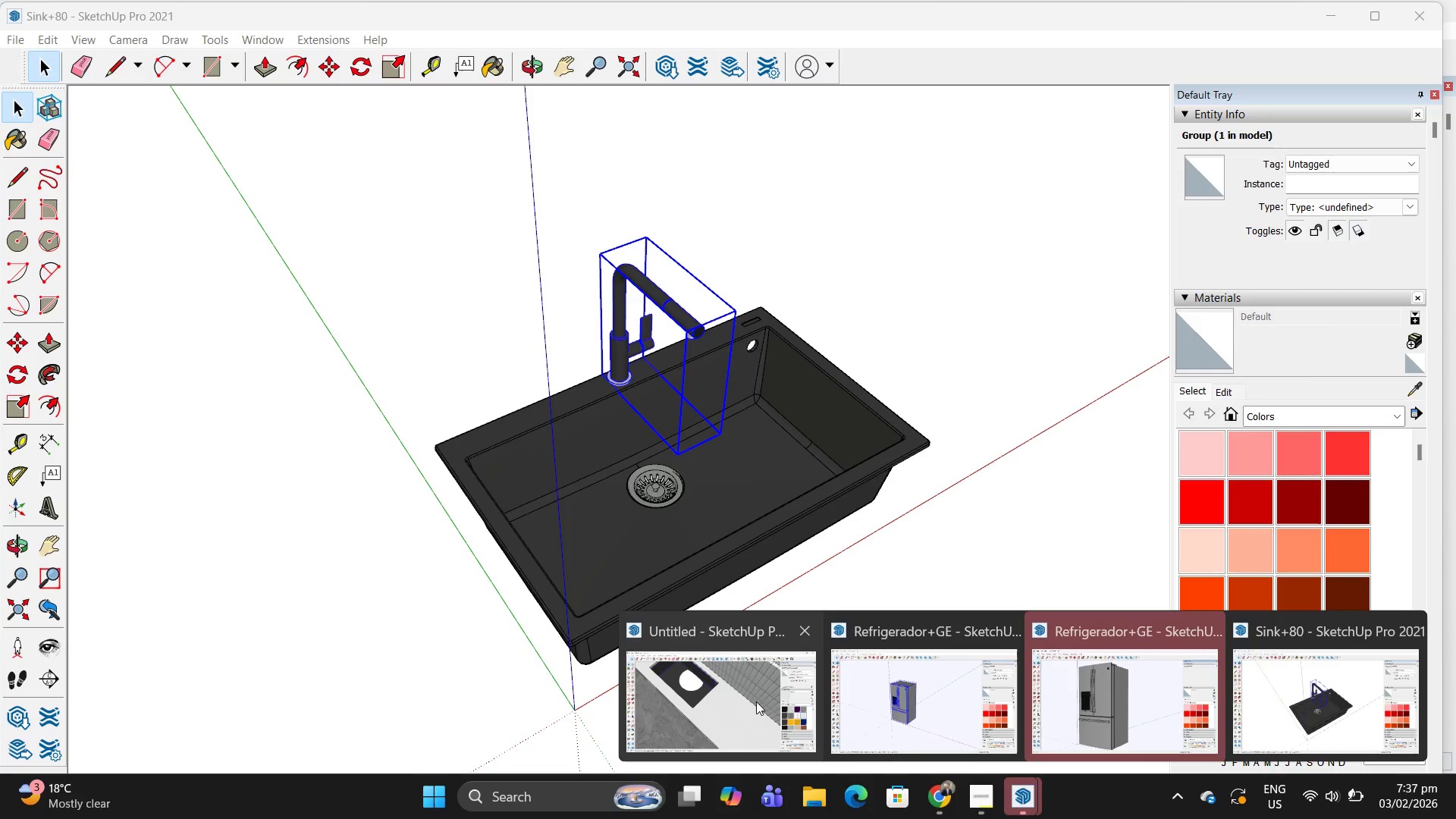 
left_click([721, 698])
 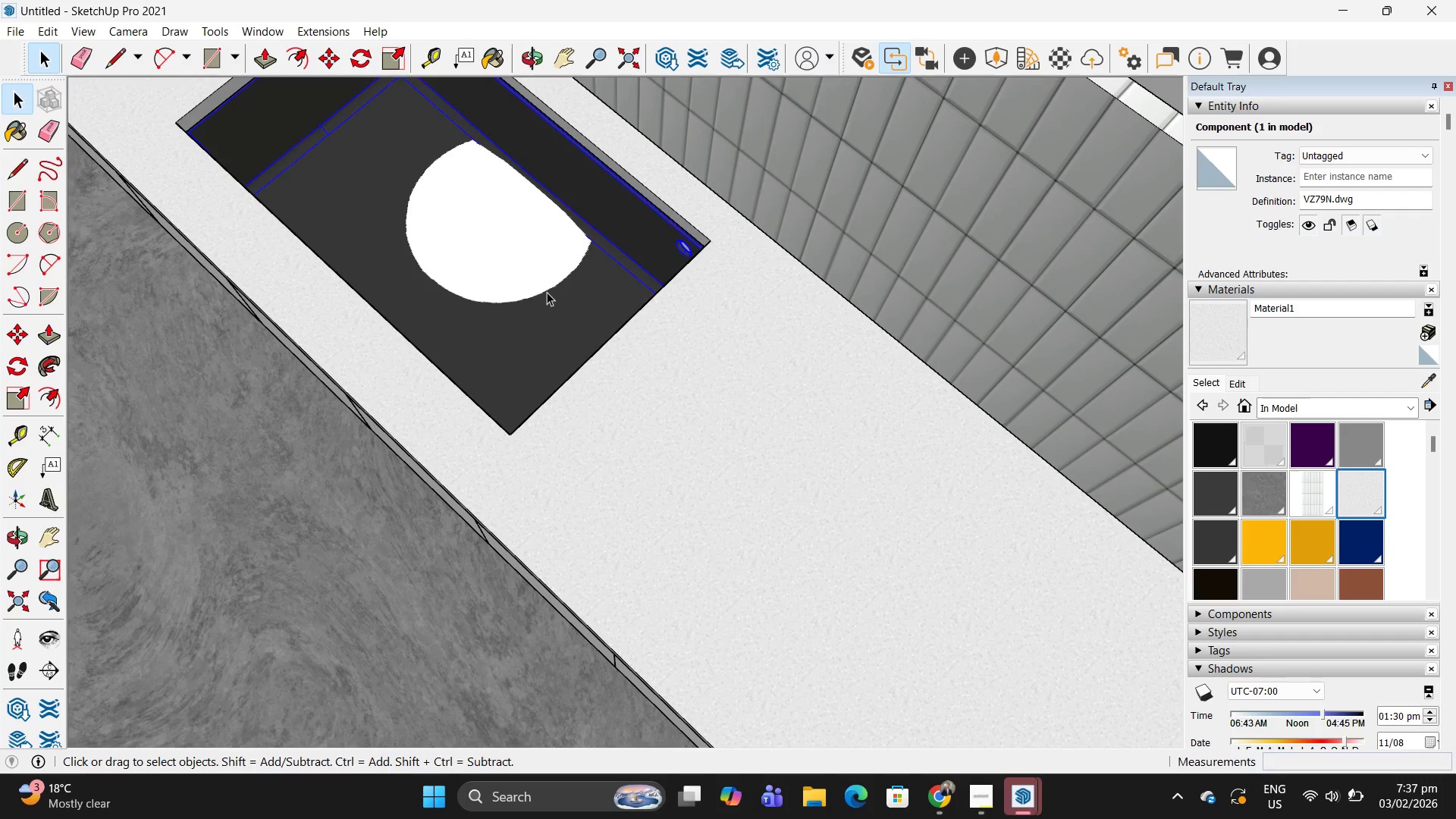 
key(Control+V)
 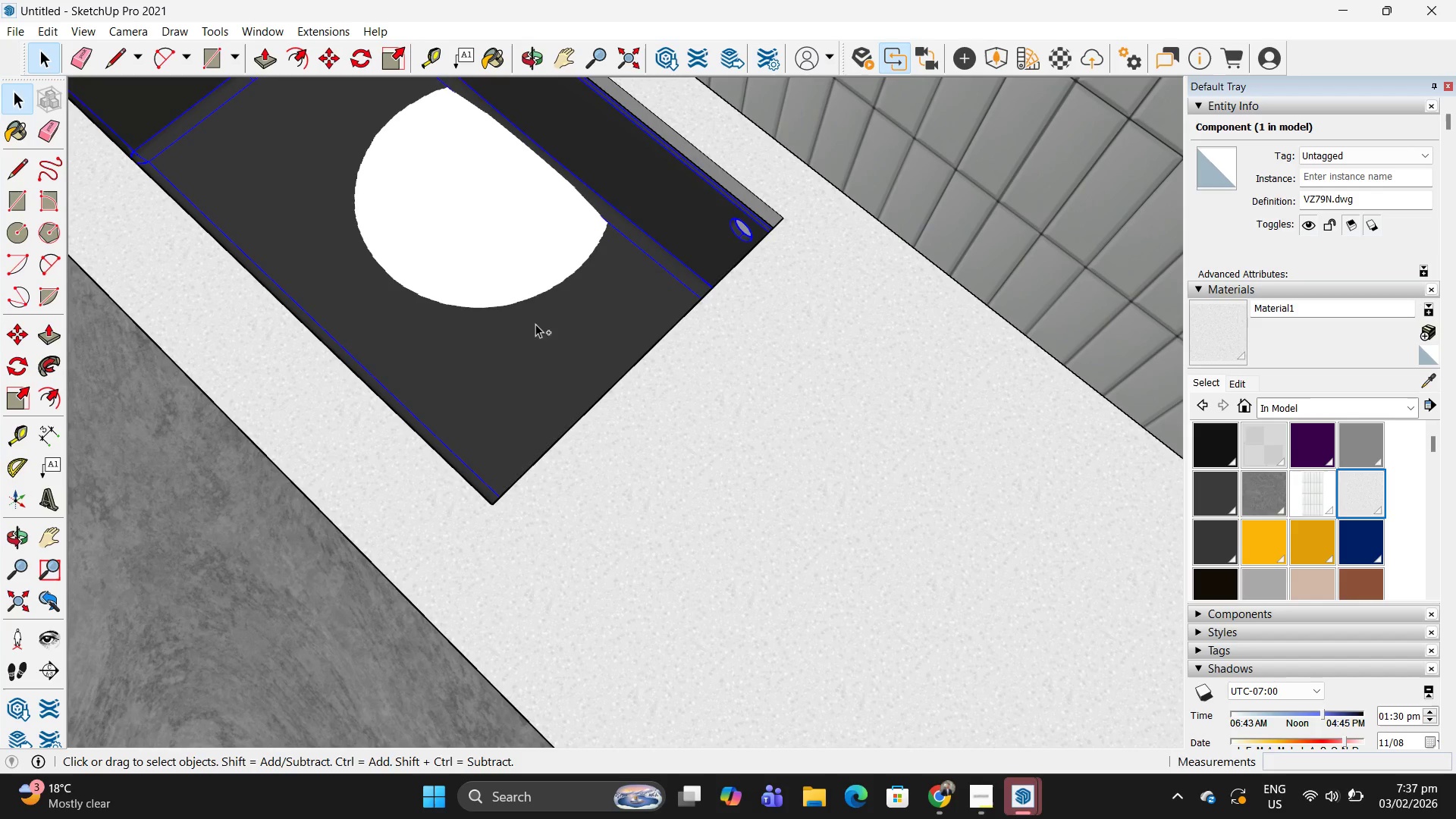 
scroll: coordinate [547, 292], scroll_direction: up, amount: 3.0
 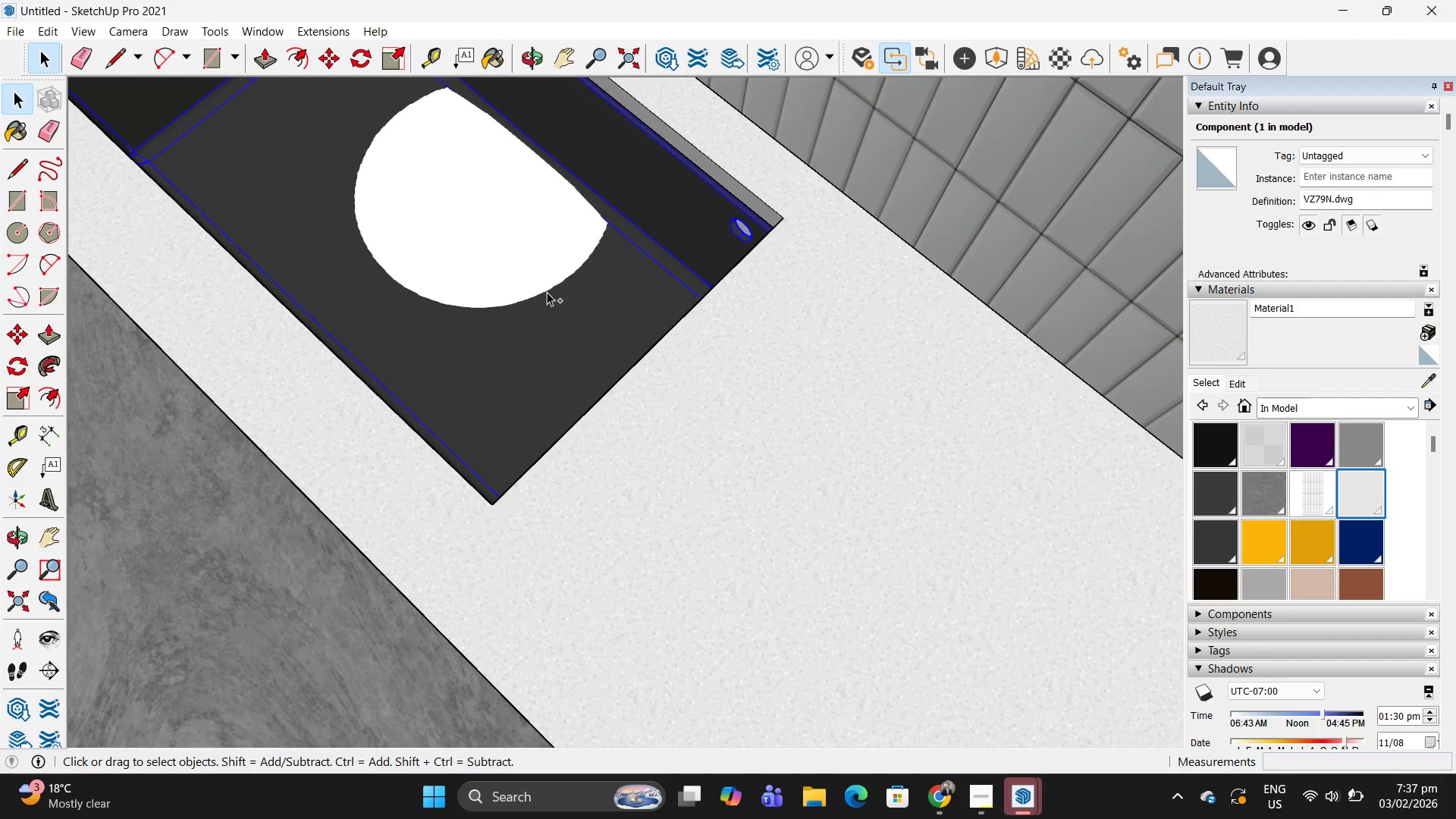 
scroll: coordinate [500, 320], scroll_direction: down, amount: 13.0
 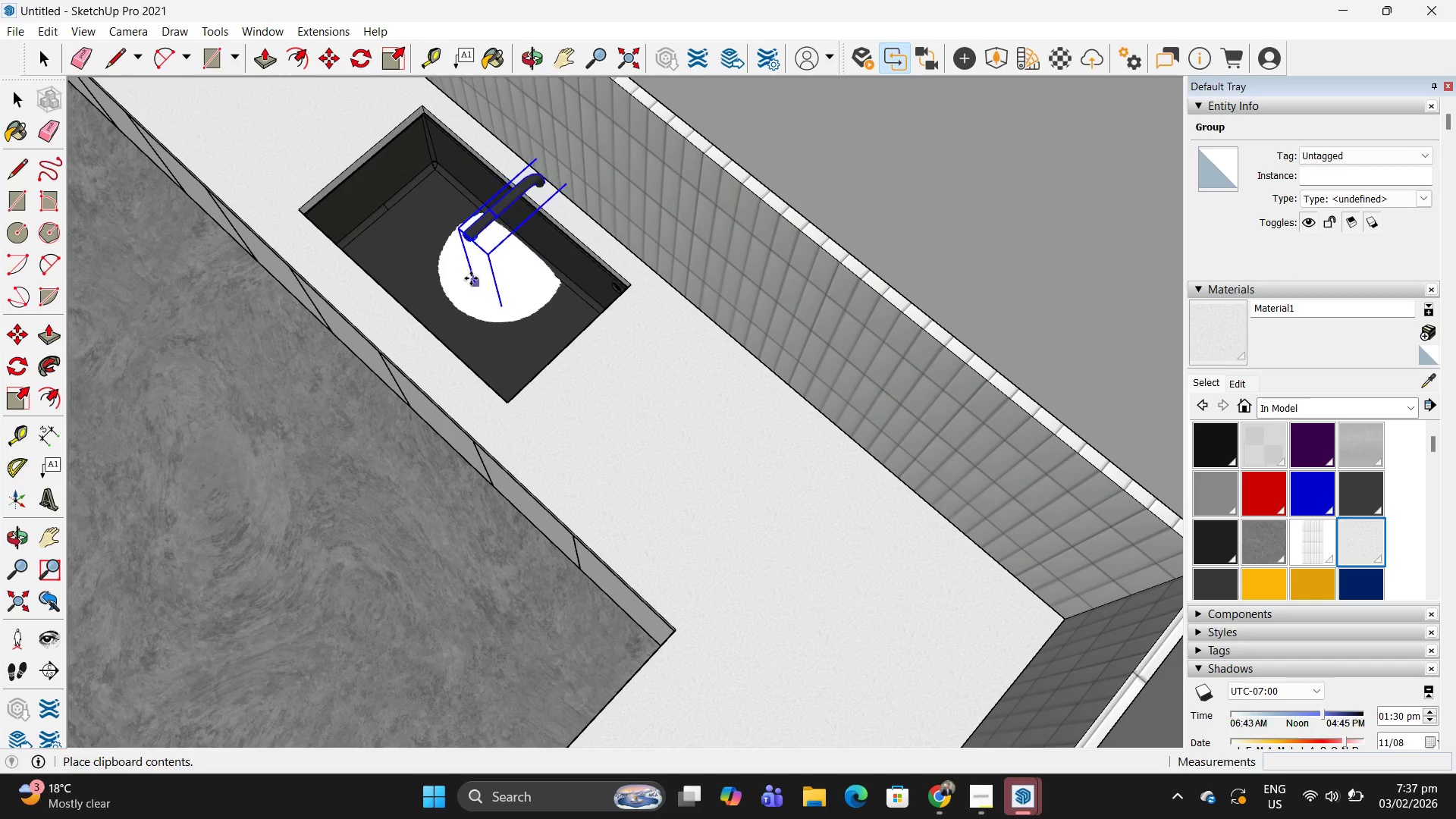 
left_click([464, 281])
 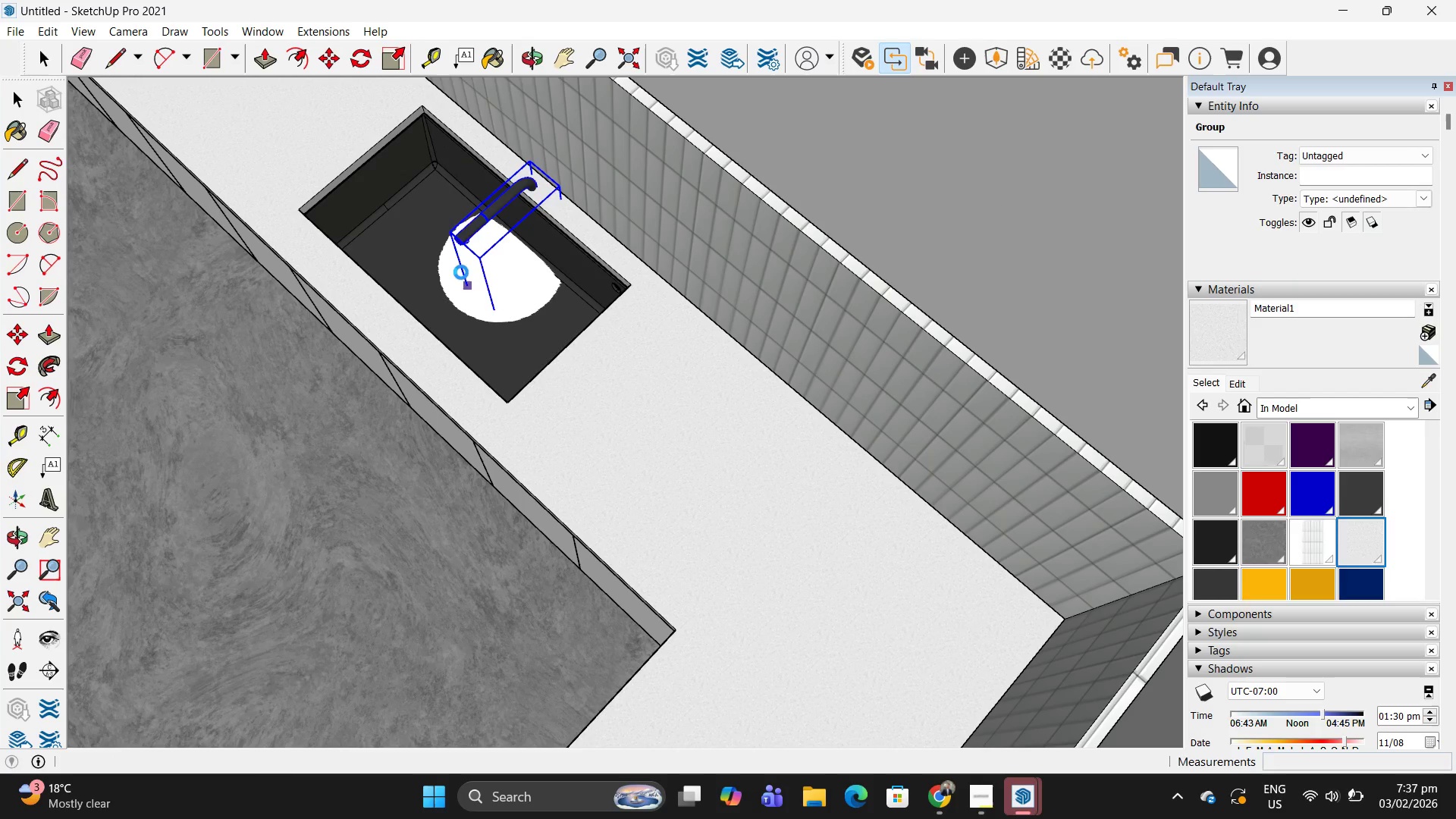 
scroll: coordinate [461, 272], scroll_direction: down, amount: 2.0
 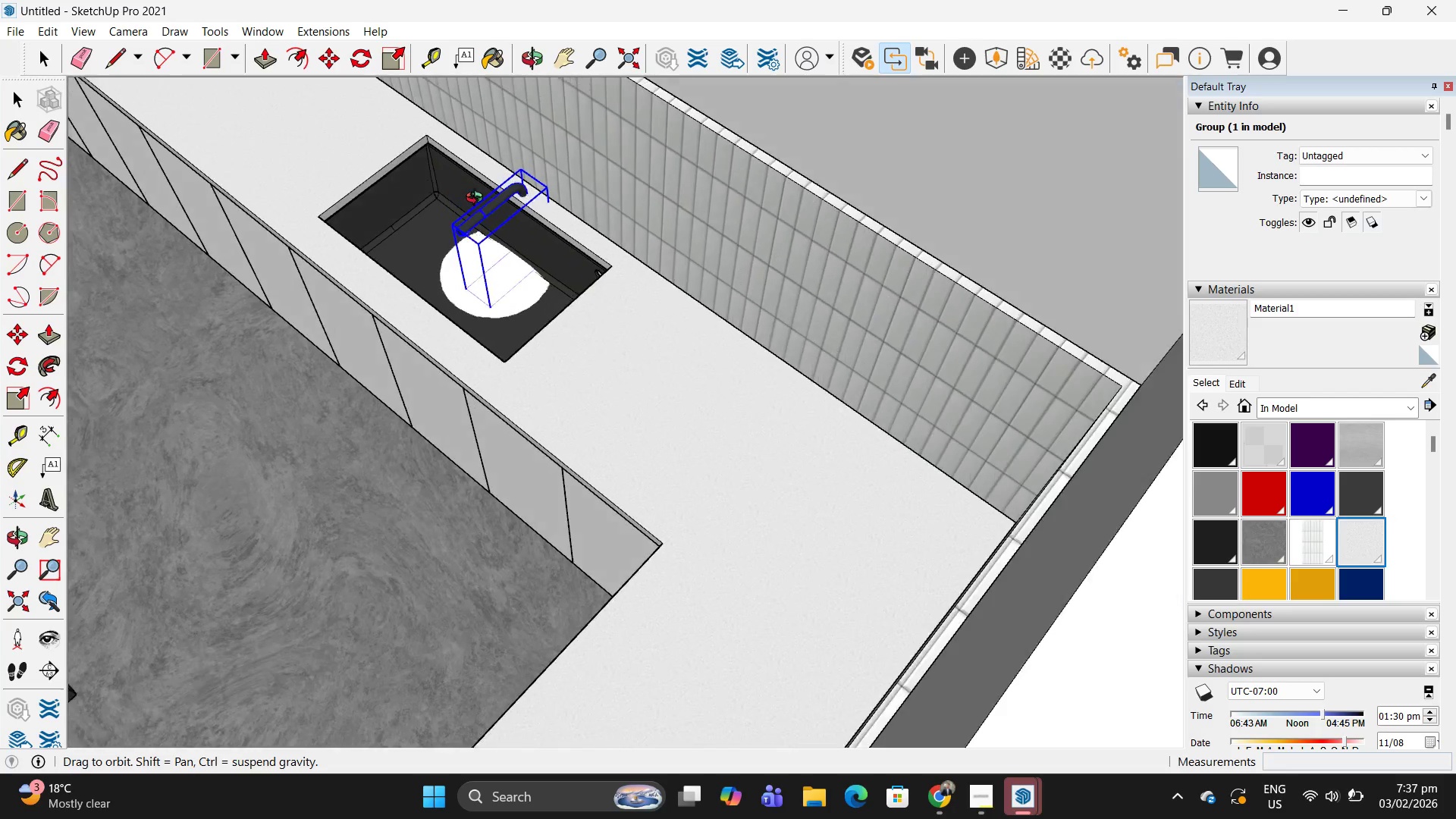 
scroll: coordinate [425, 105], scroll_direction: up, amount: 9.0
 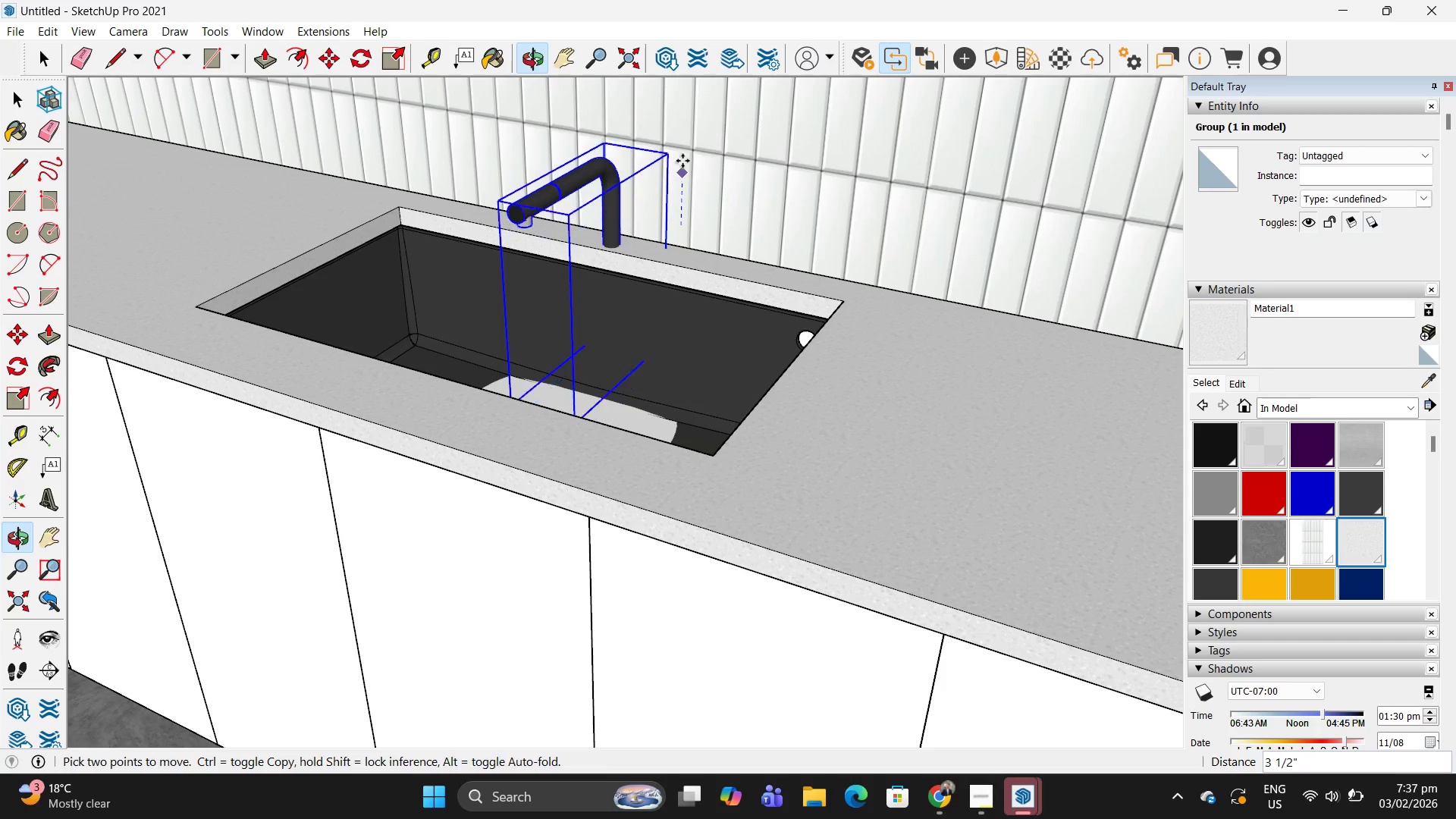 
left_click([690, 128])
 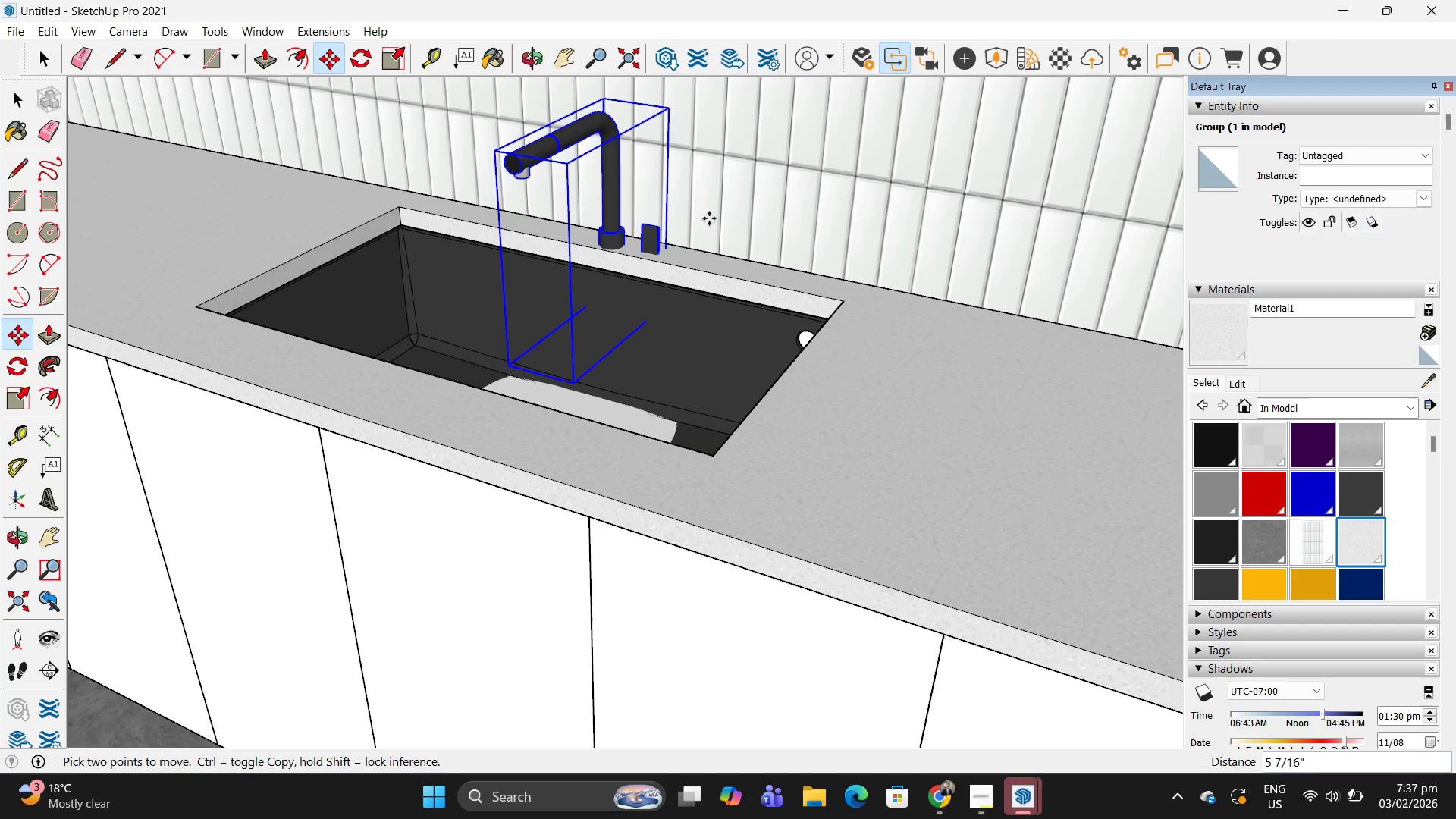 
left_click_drag(start_coordinate=[709, 220], to_coordinate=[708, 215])
 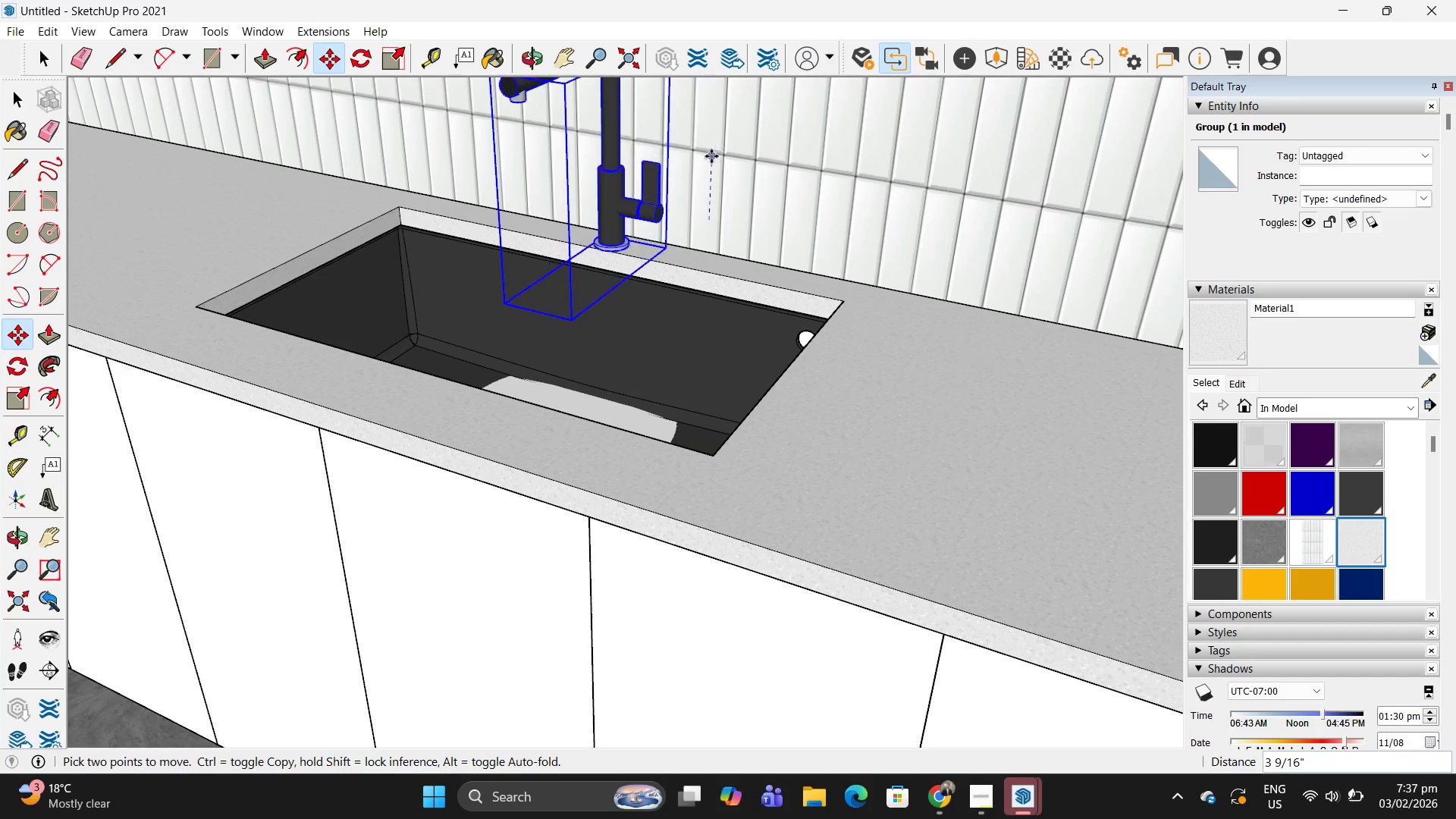 
left_click([711, 156])
 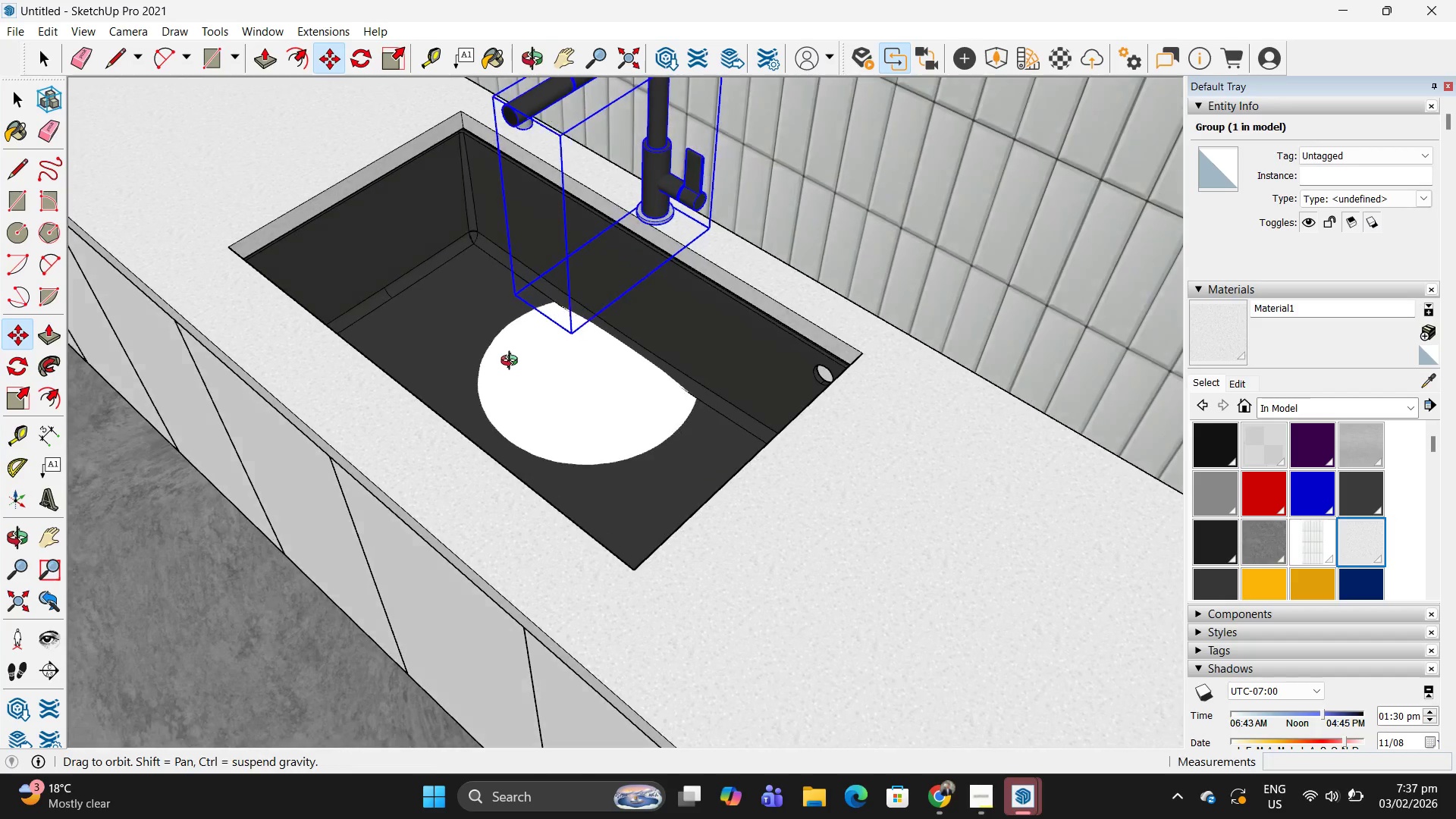 
scroll: coordinate [752, 340], scroll_direction: up, amount: 2.0
 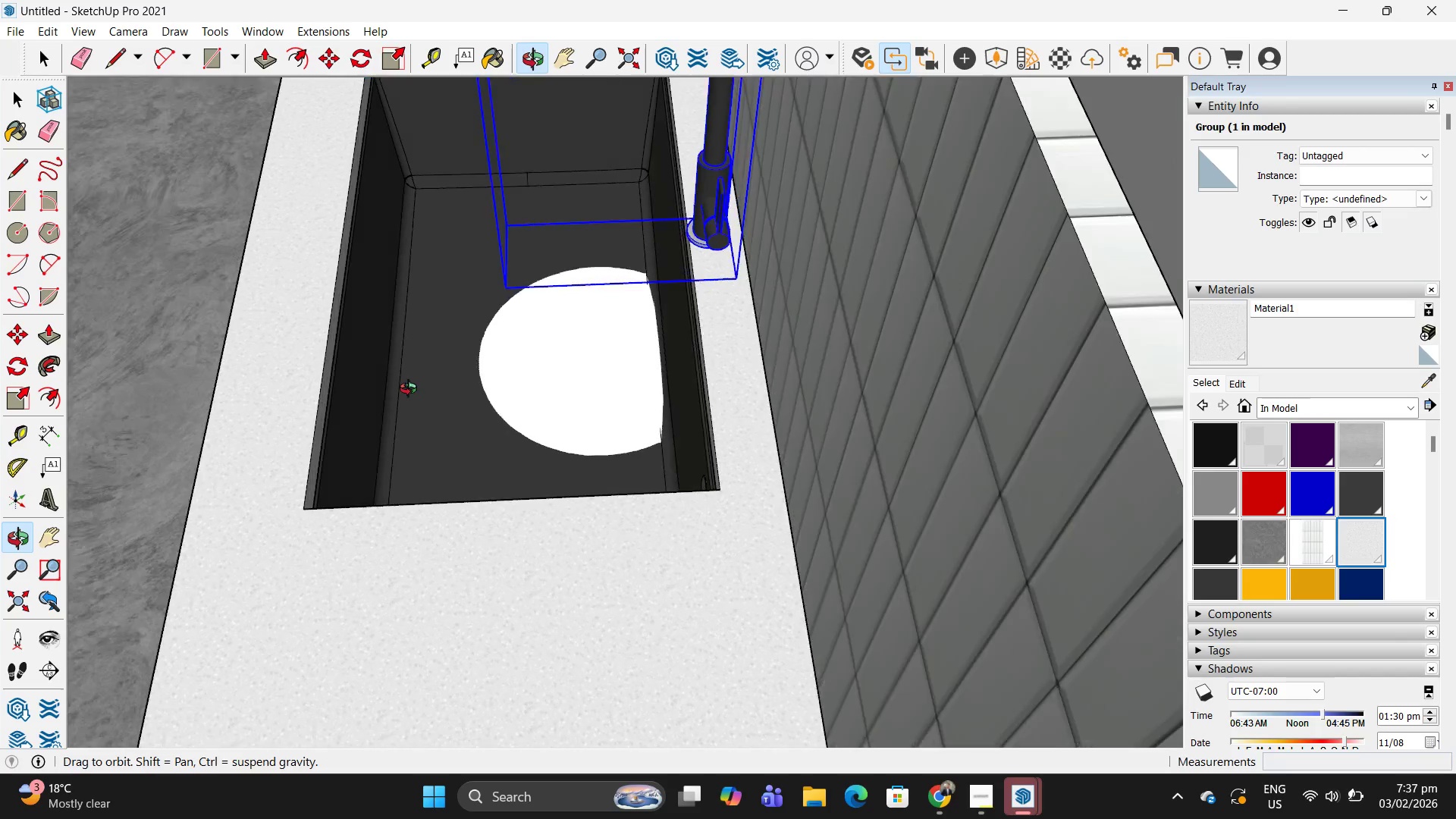 
key(Space)
 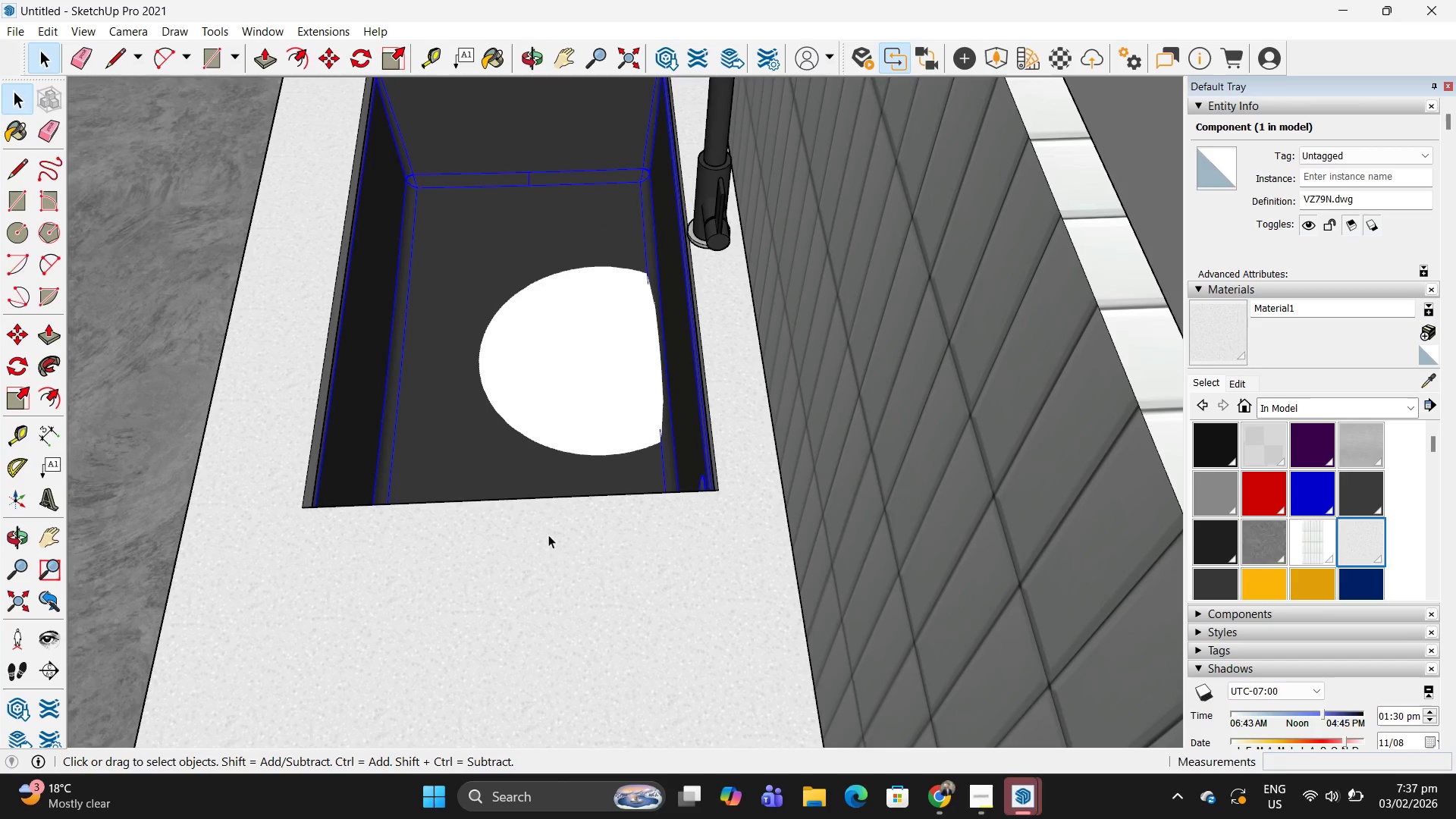 
key(M)
 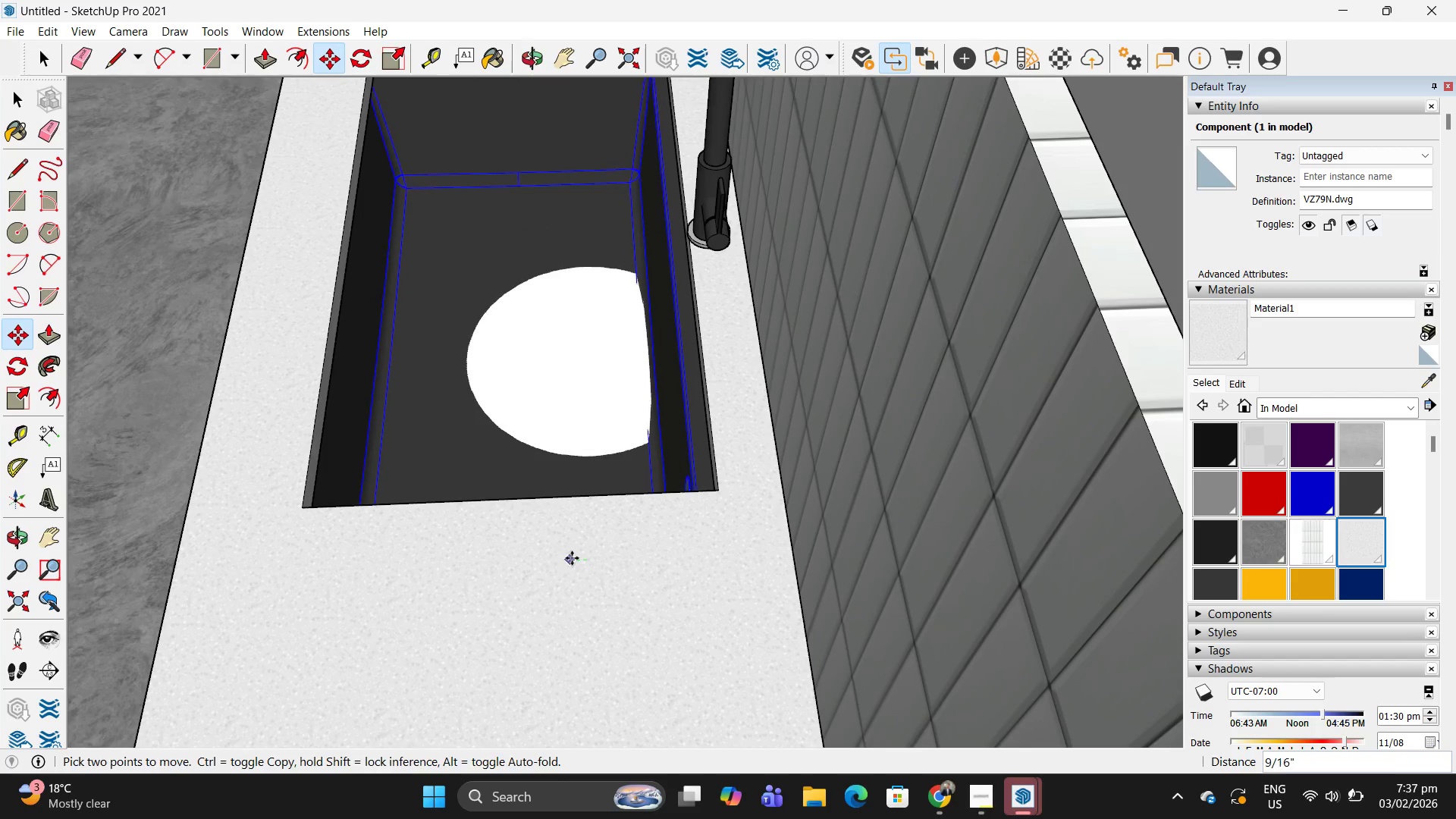 
wait(5.8)
 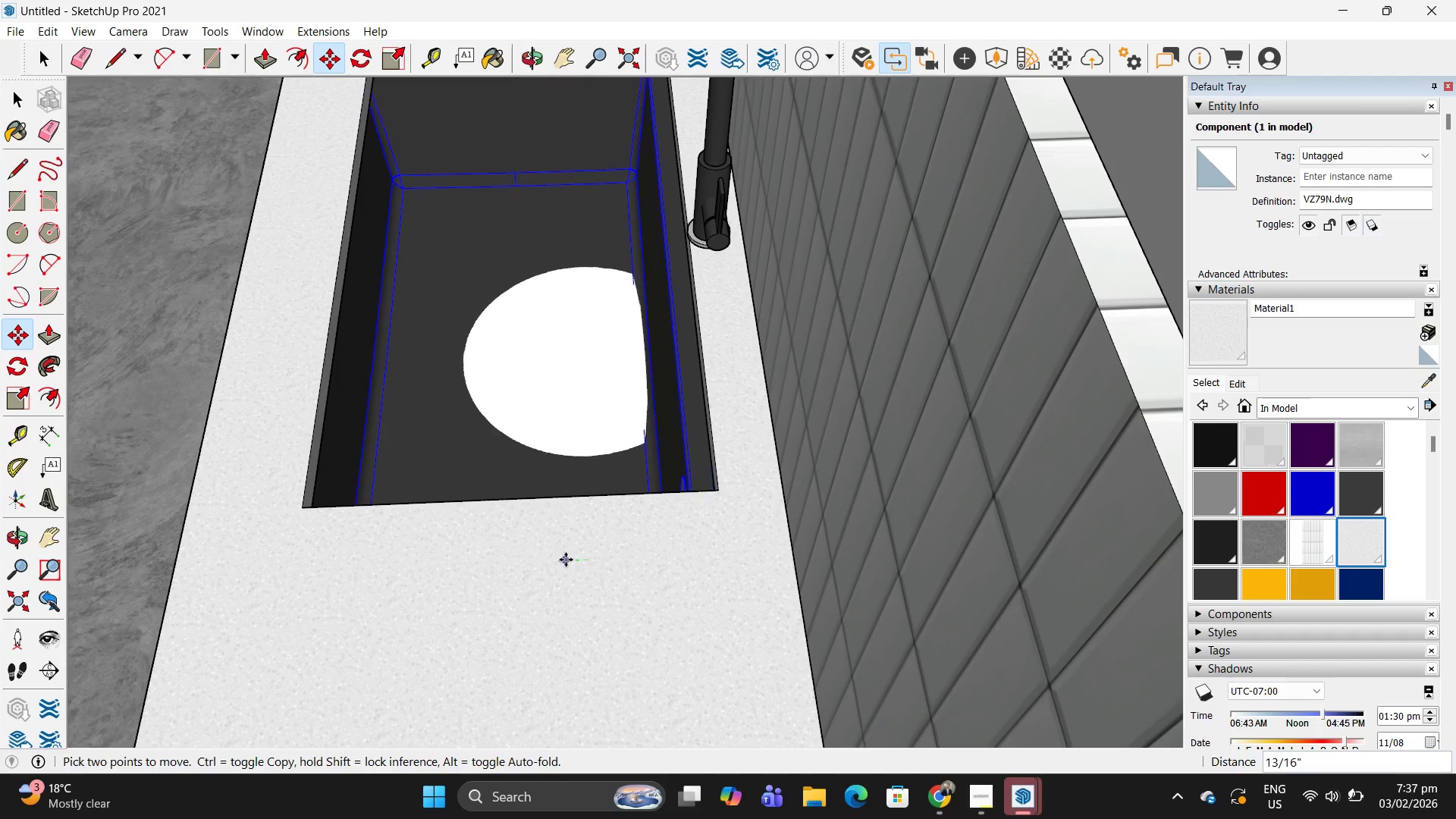 
left_click([570, 558])
 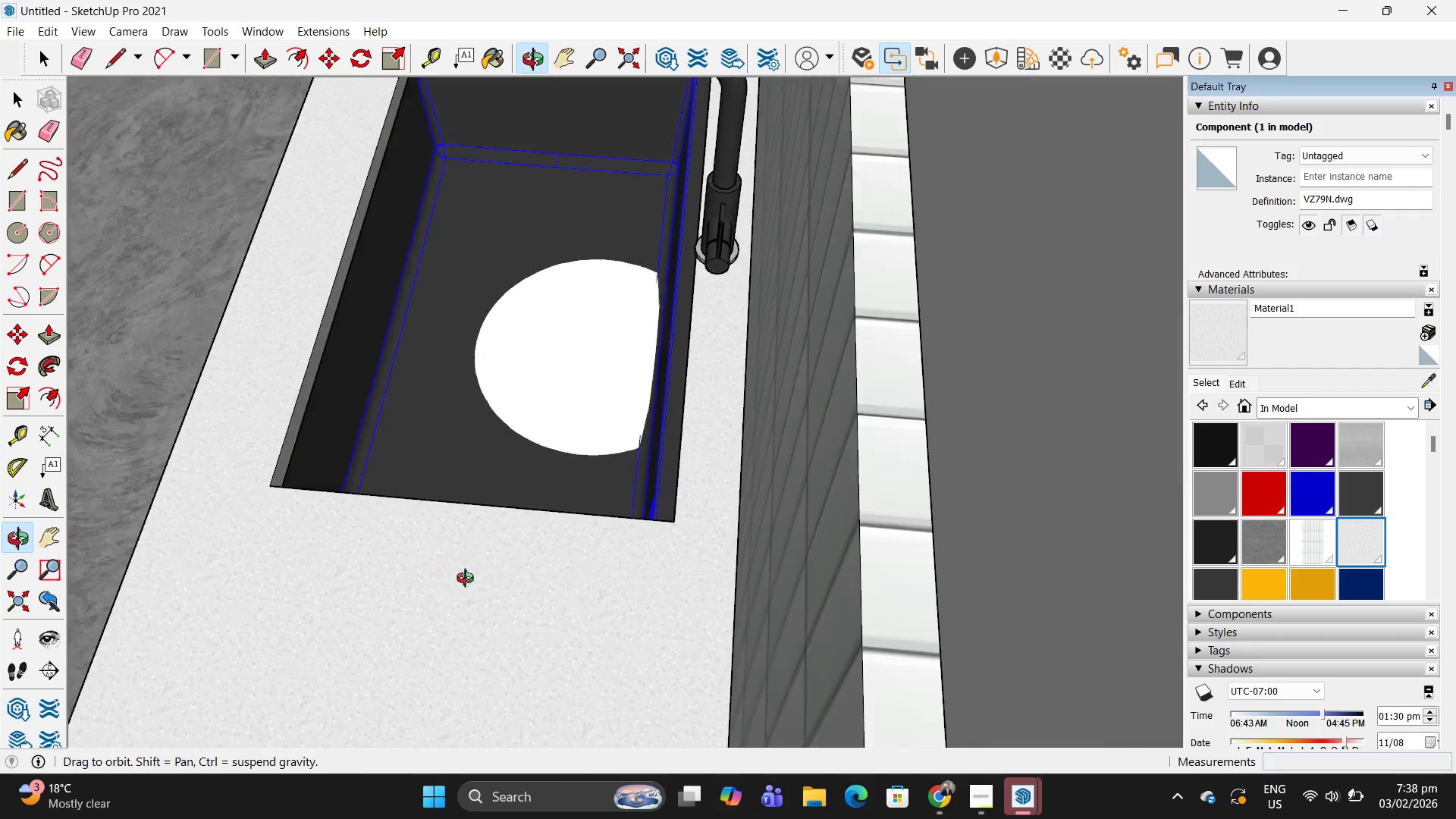 
key(Space)
 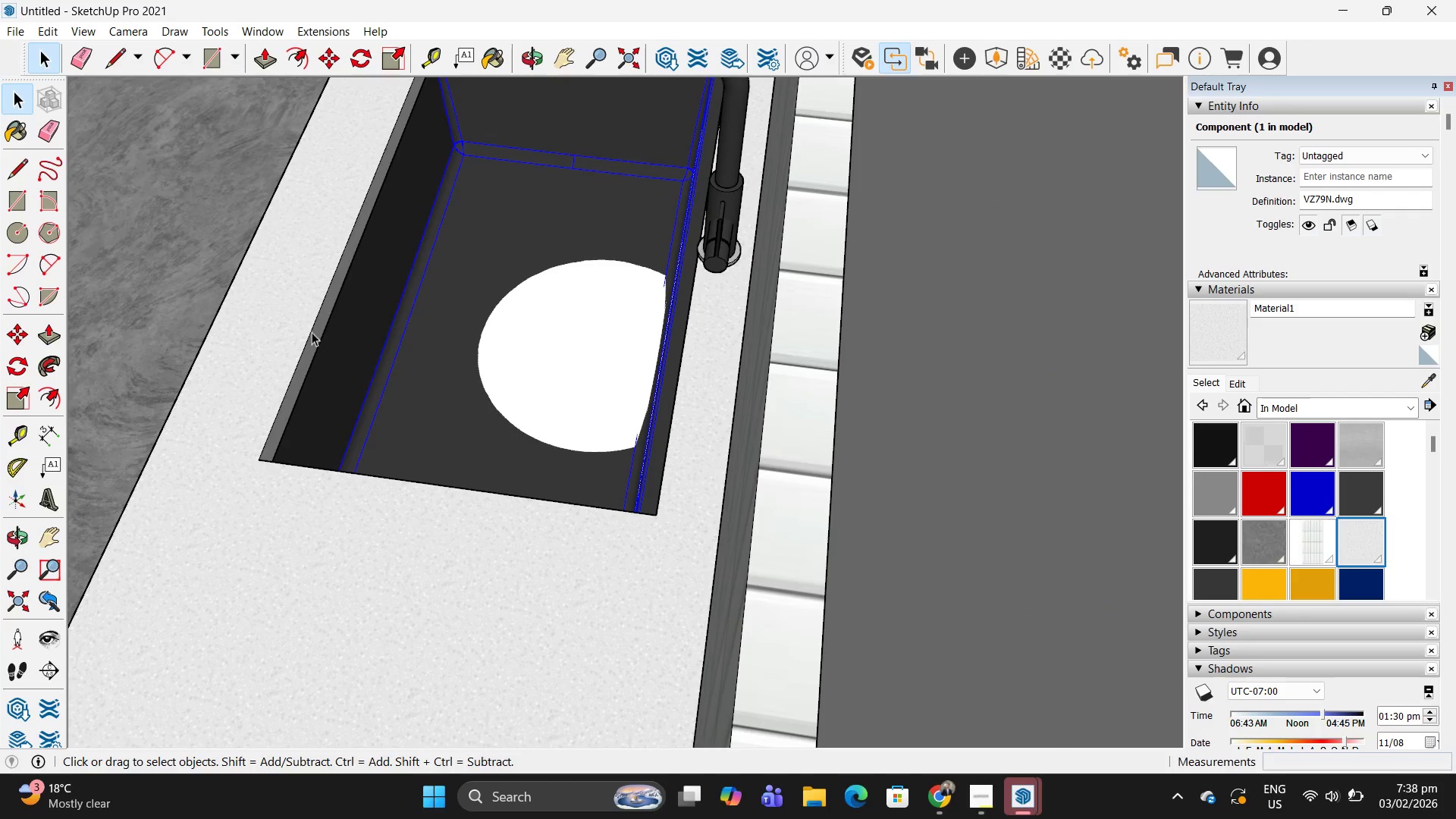 
left_click([307, 328])
 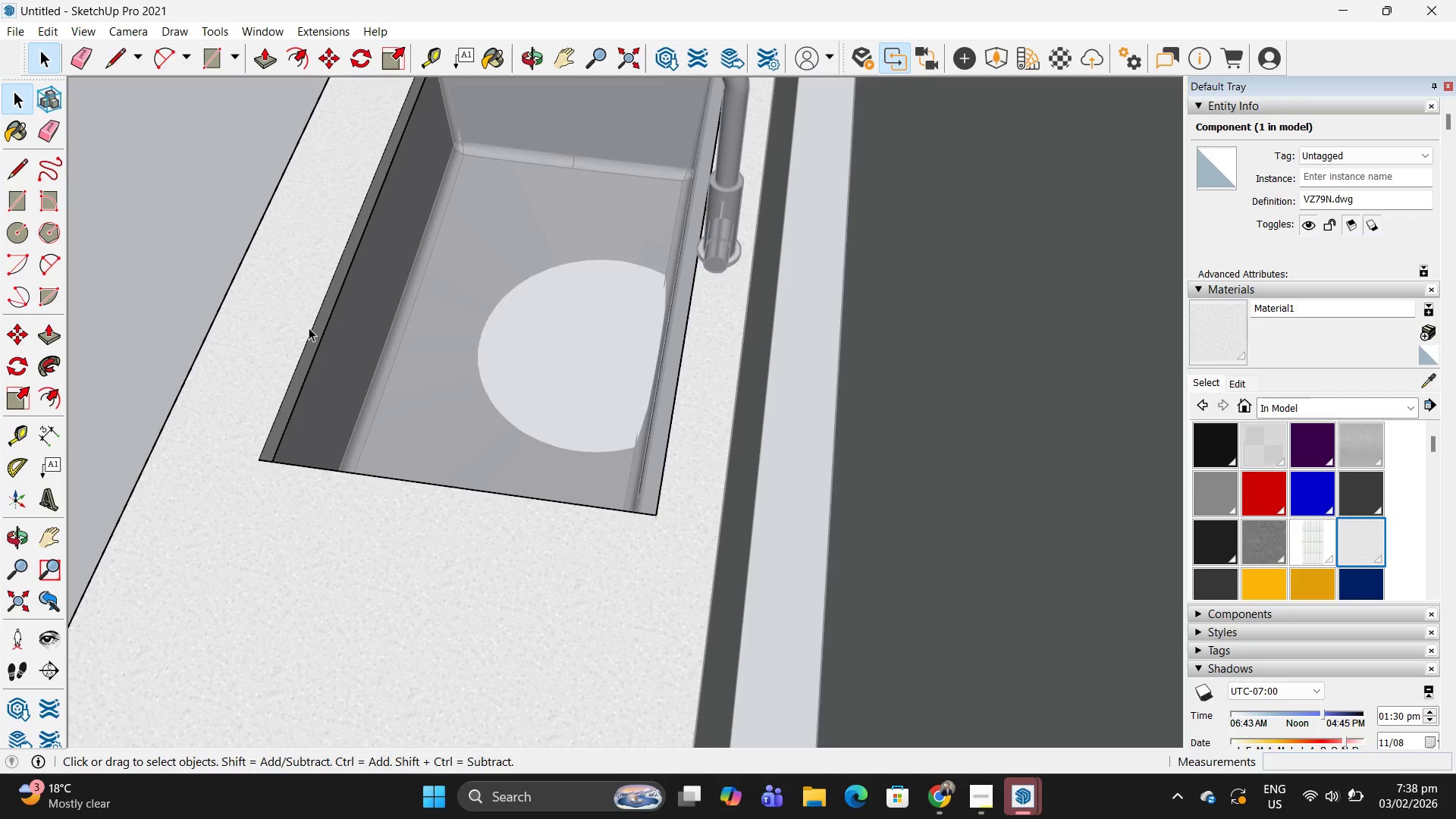 
type(op)
 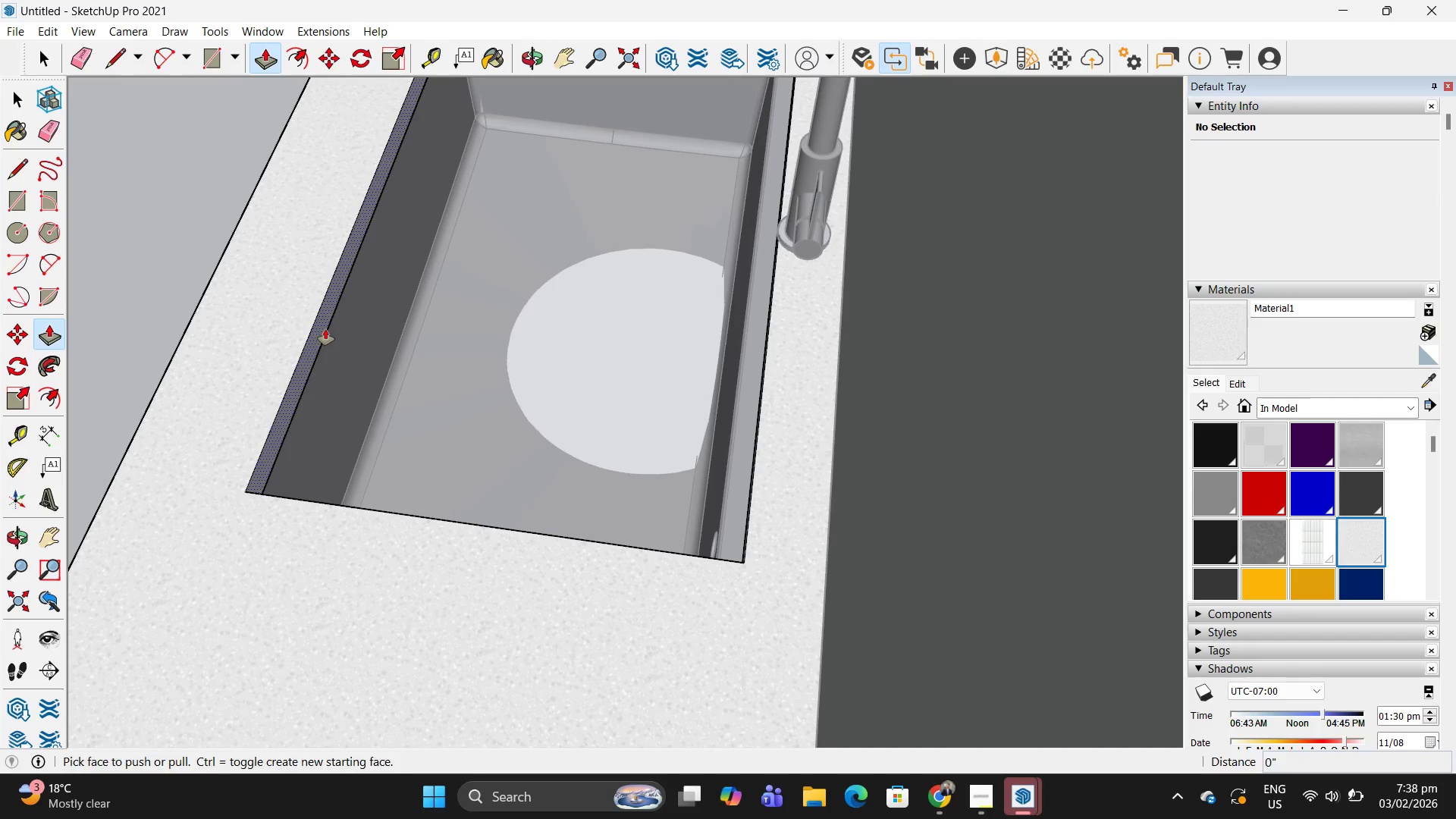 
scroll: coordinate [313, 331], scroll_direction: up, amount: 2.0
 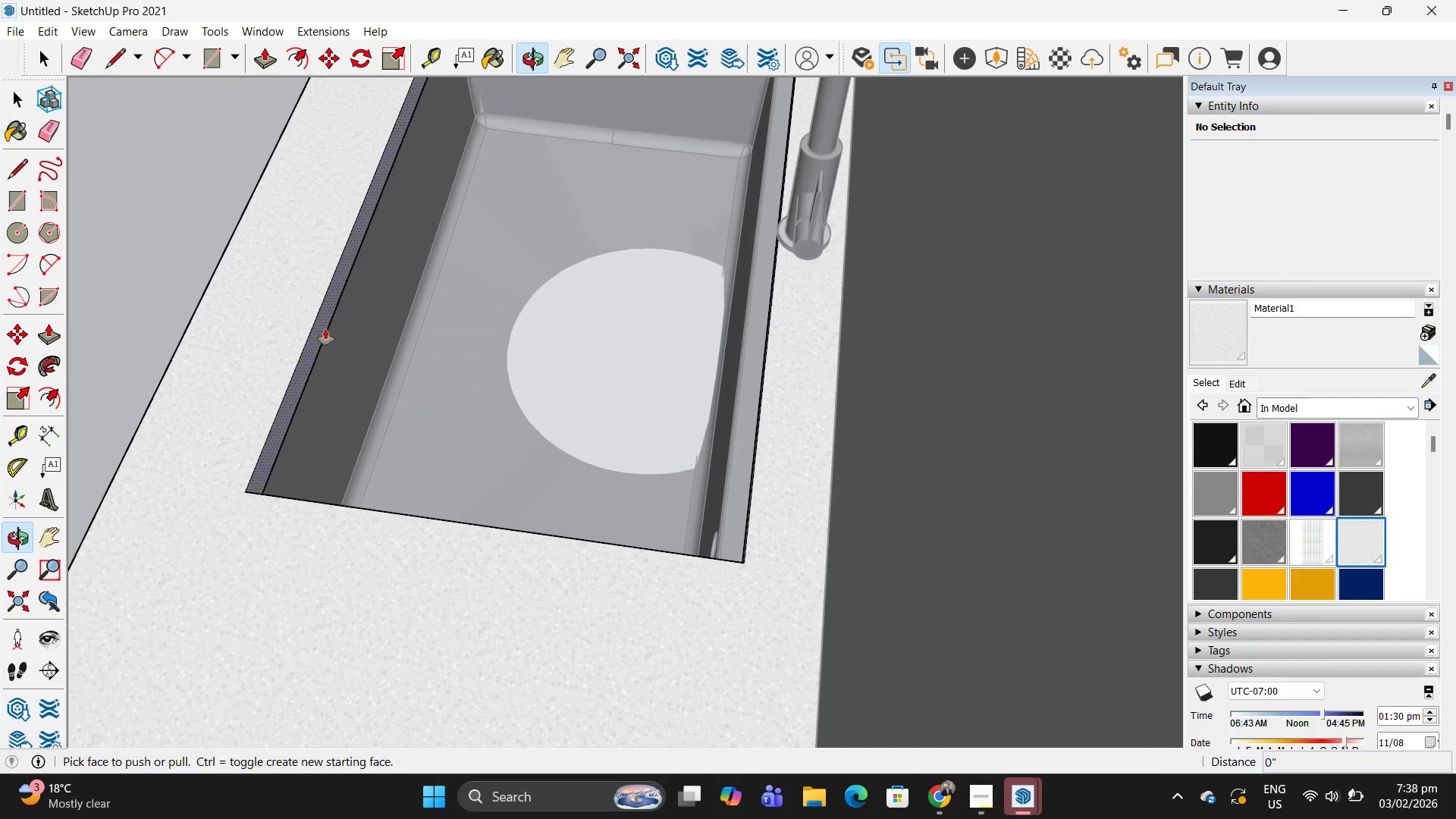 
left_click([325, 329])
 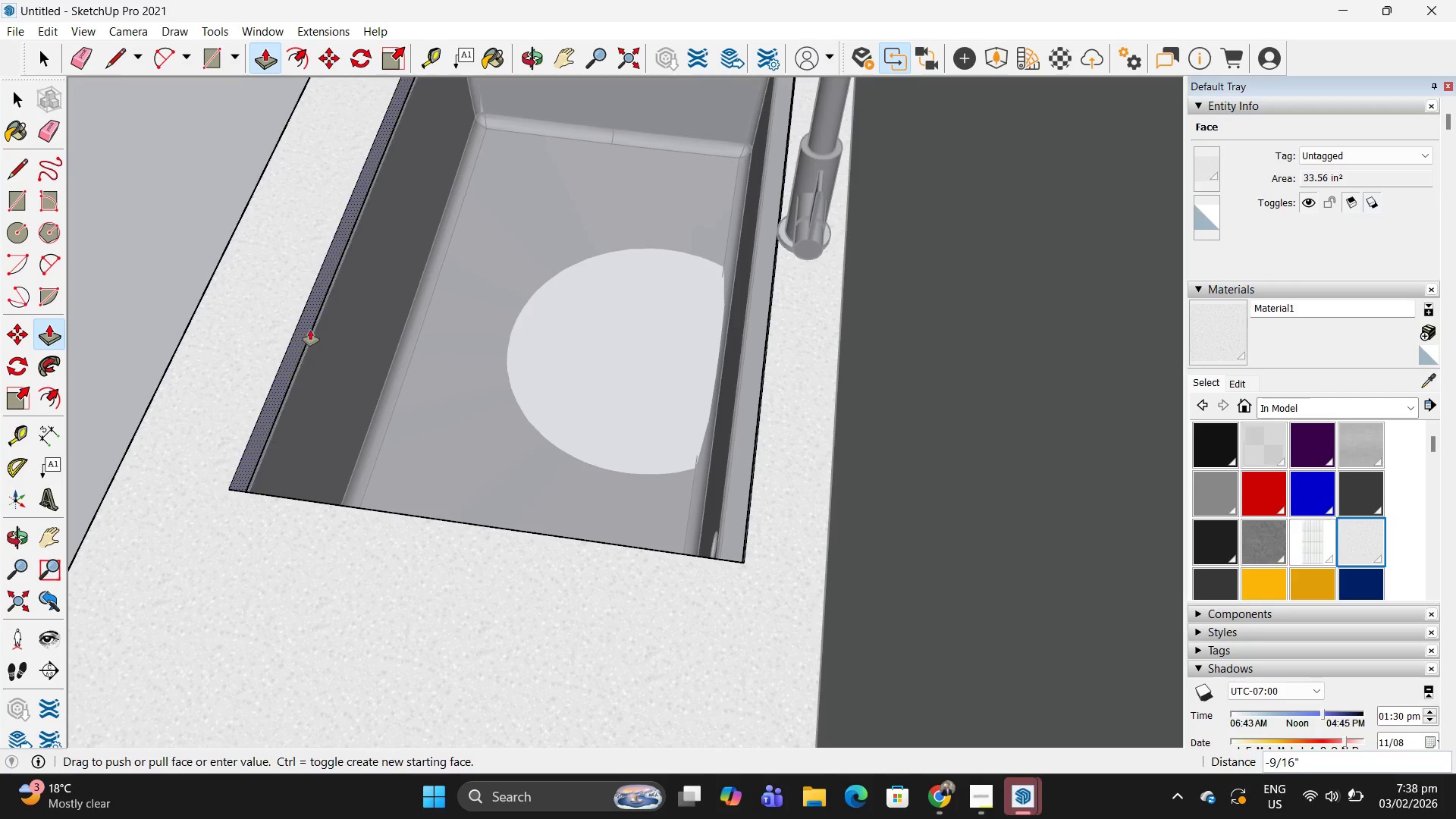 
left_click([310, 330])
 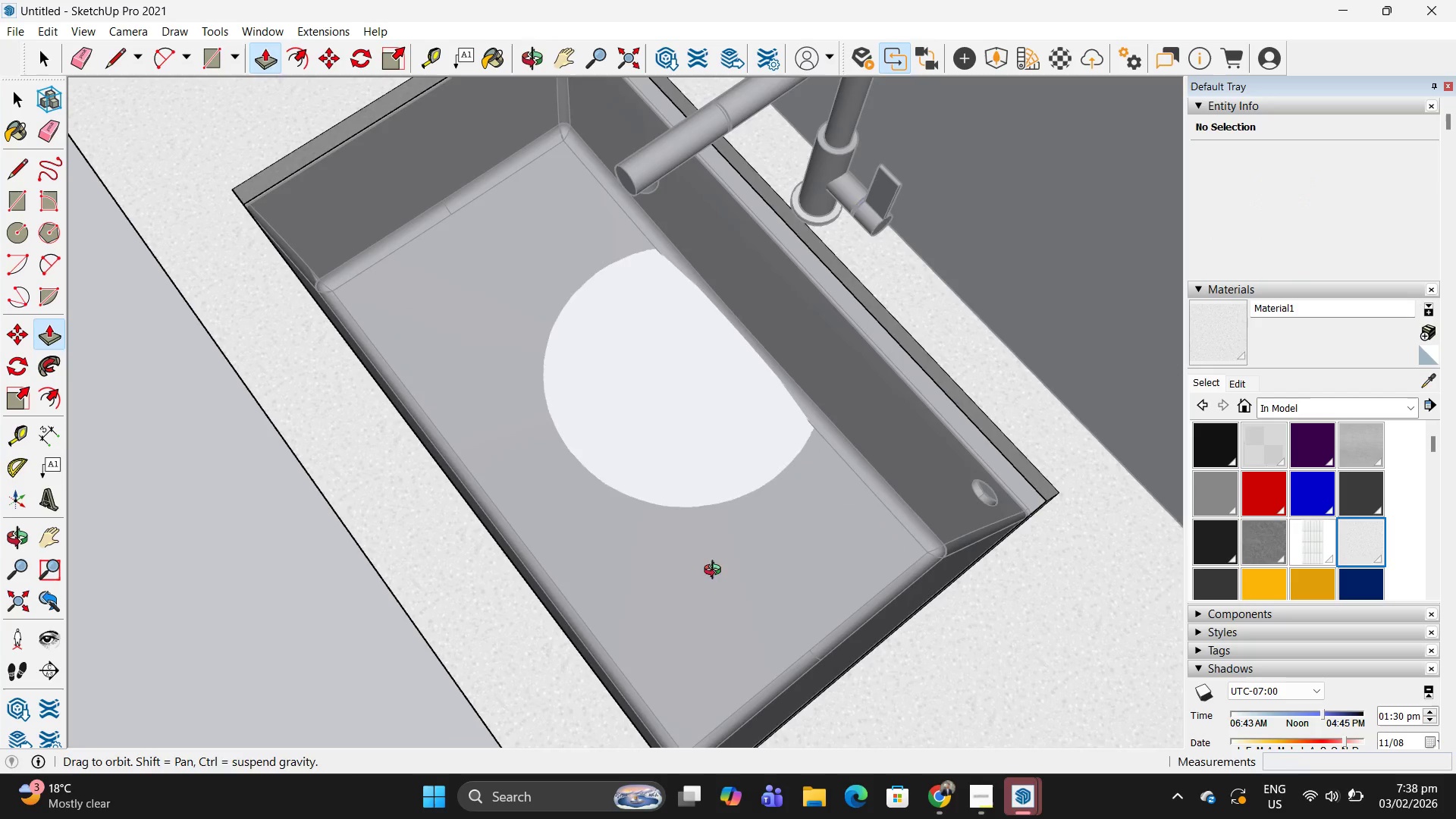 
key(Space)
 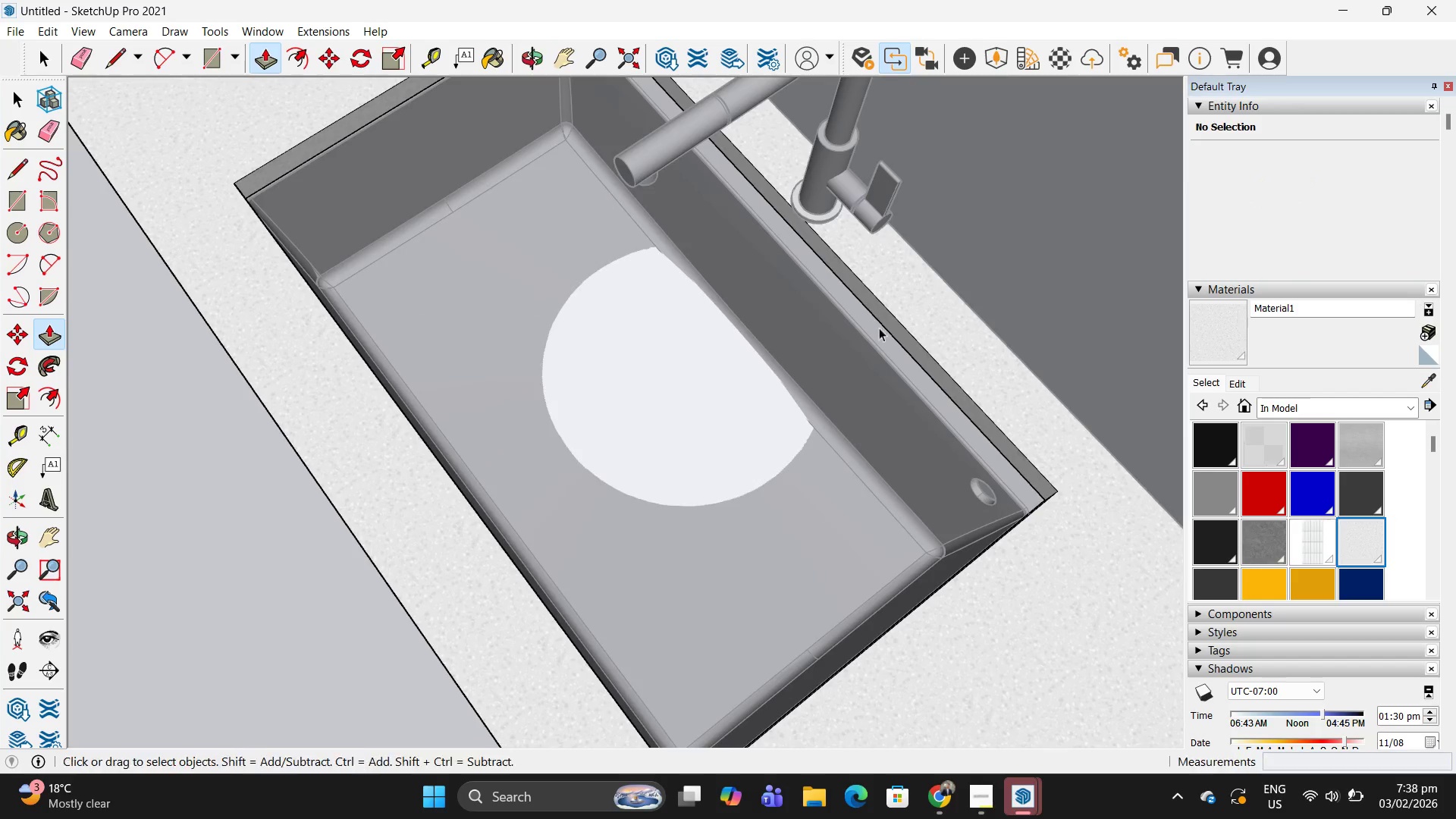 
key(Escape)
 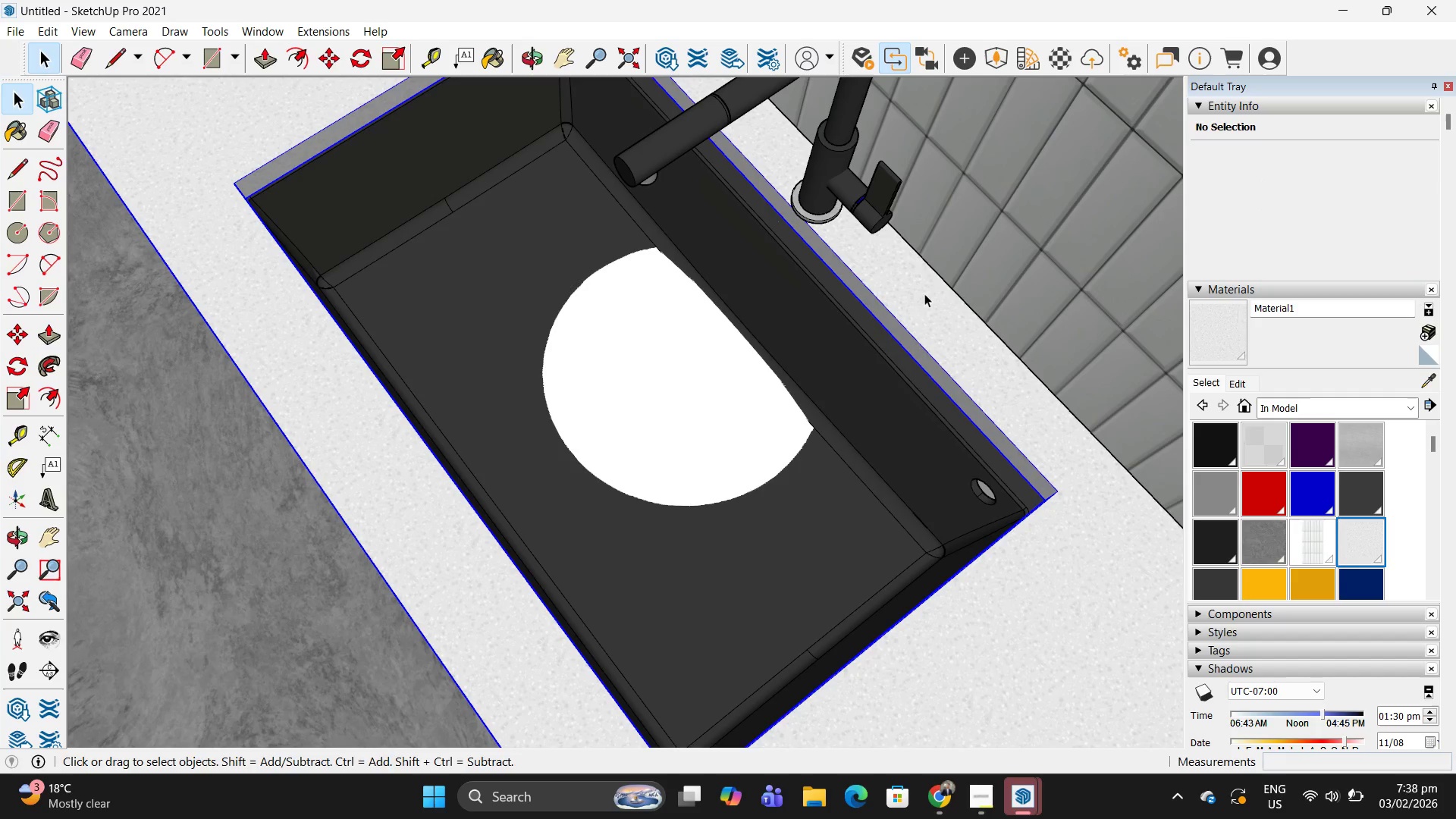 
double_click([913, 306])
 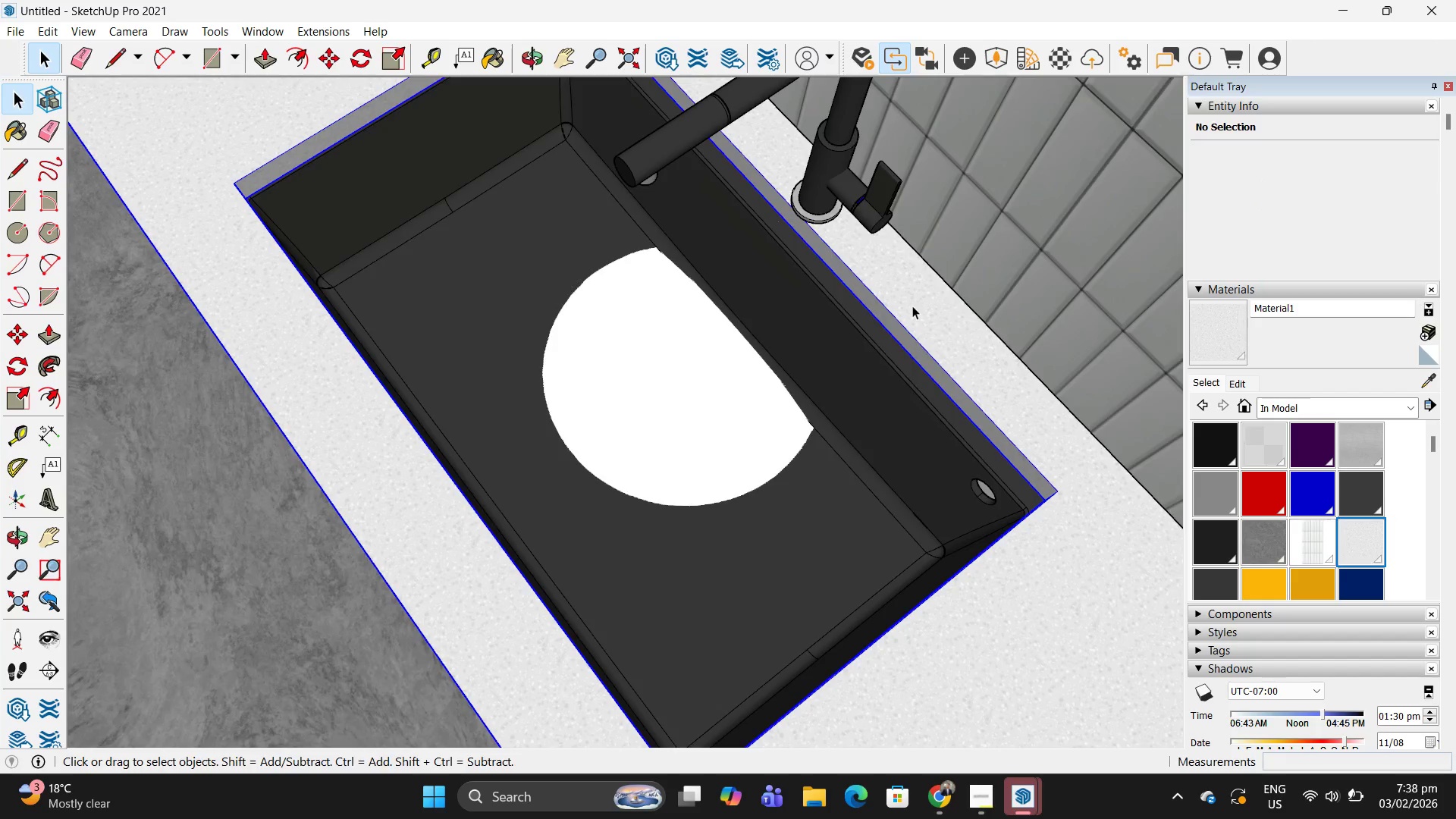 
triple_click([912, 306])
 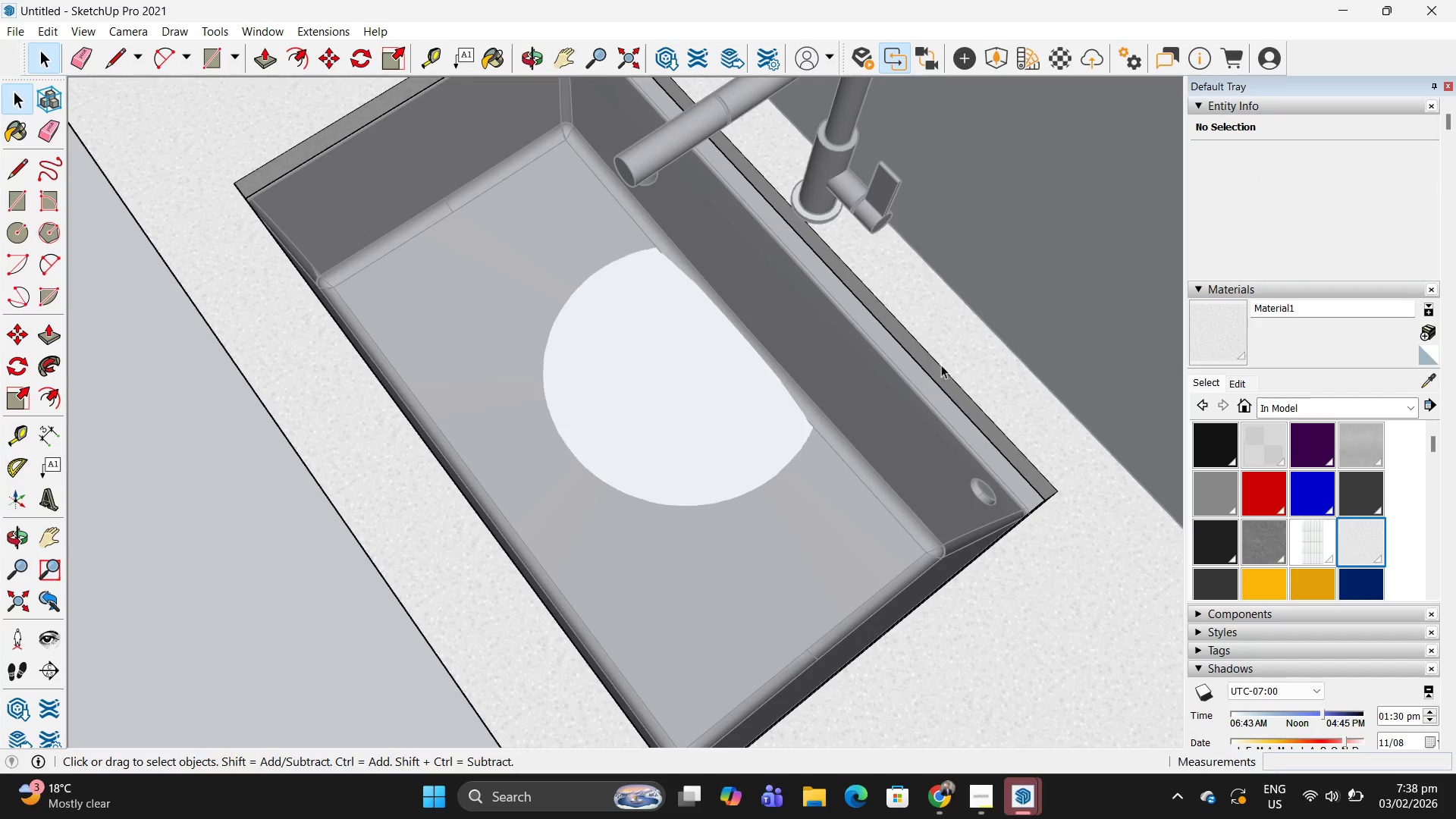 
key(P)
 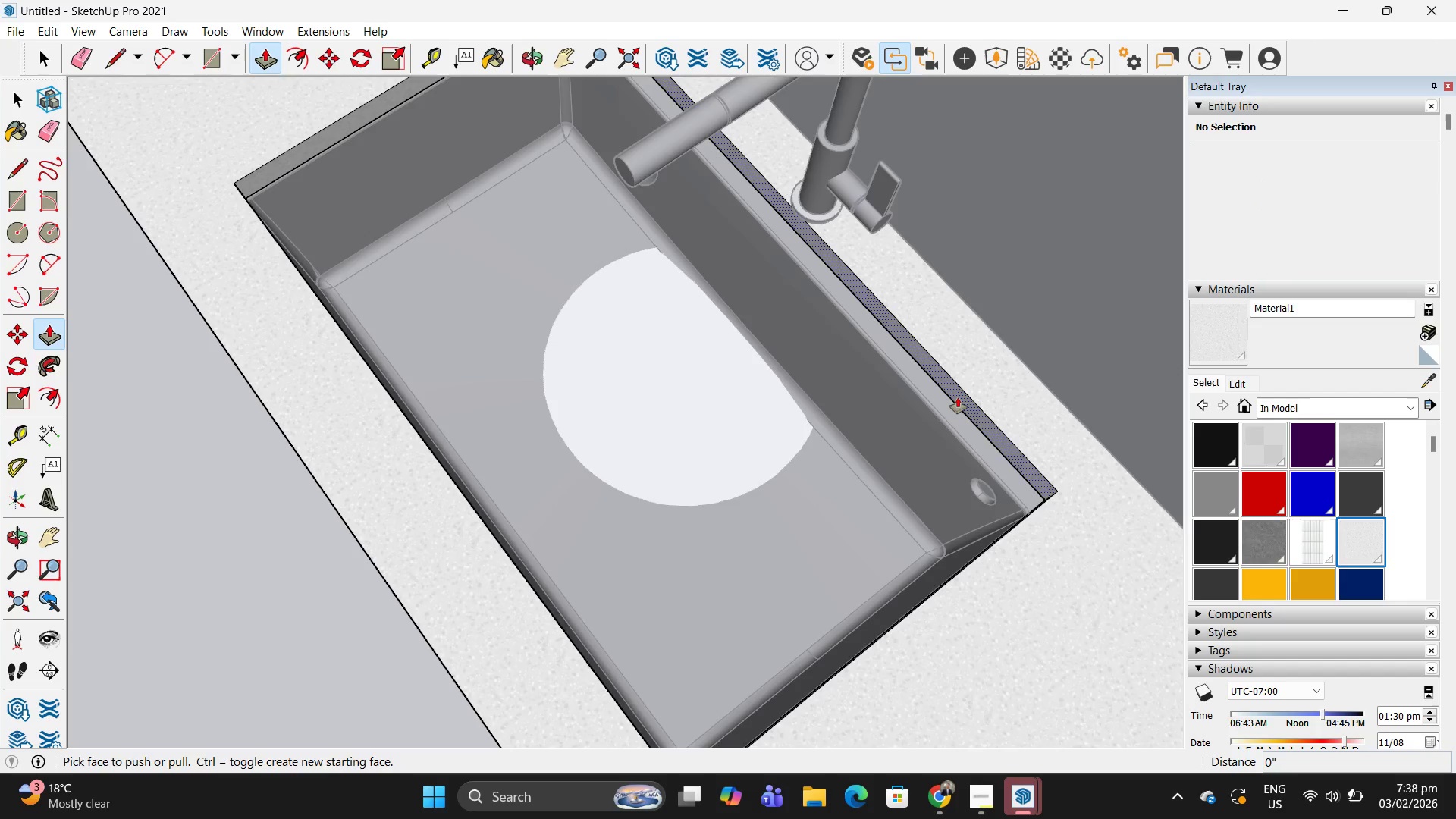 
left_click([954, 397])
 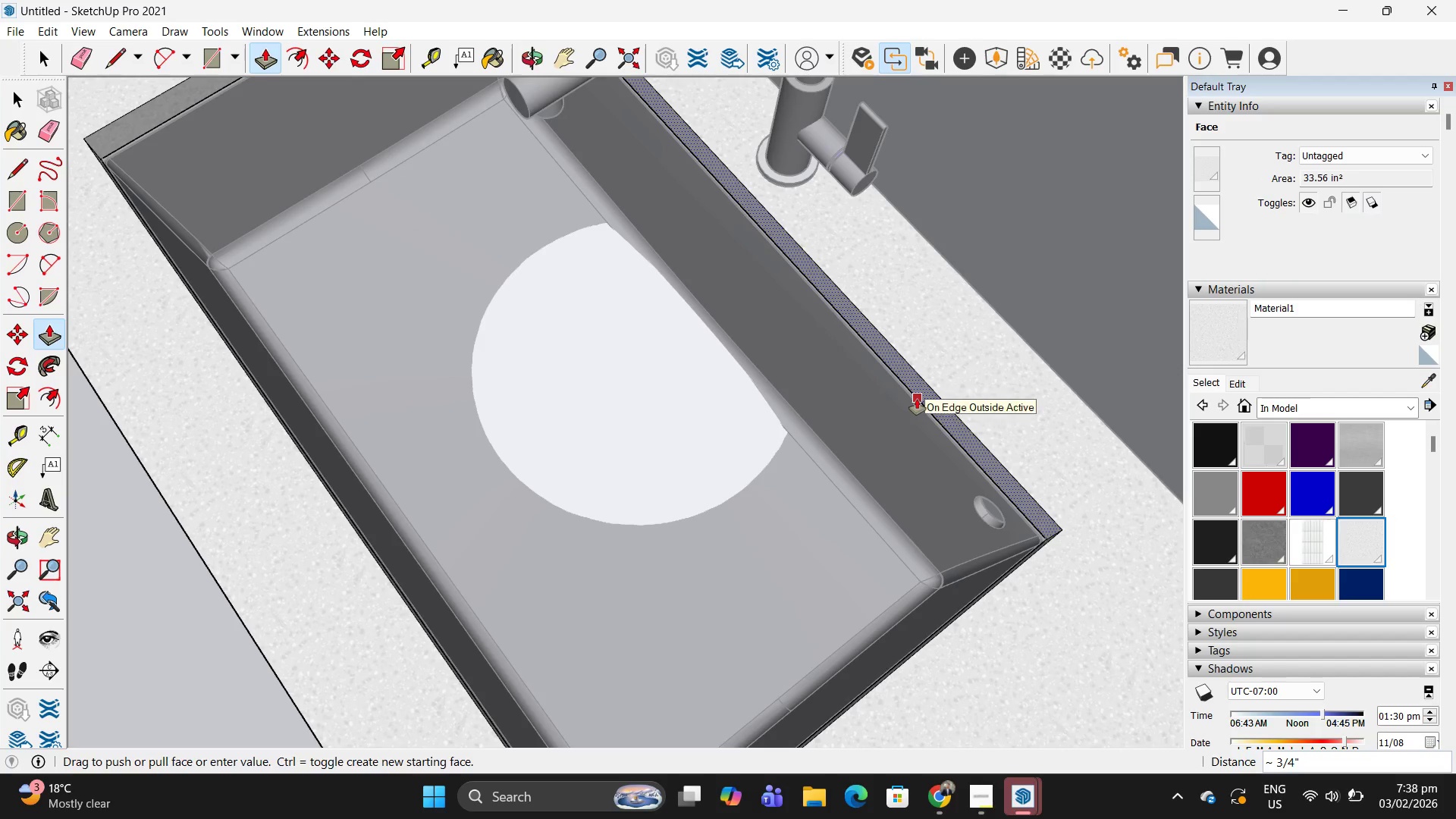 
scroll: coordinate [956, 397], scroll_direction: up, amount: 2.0
 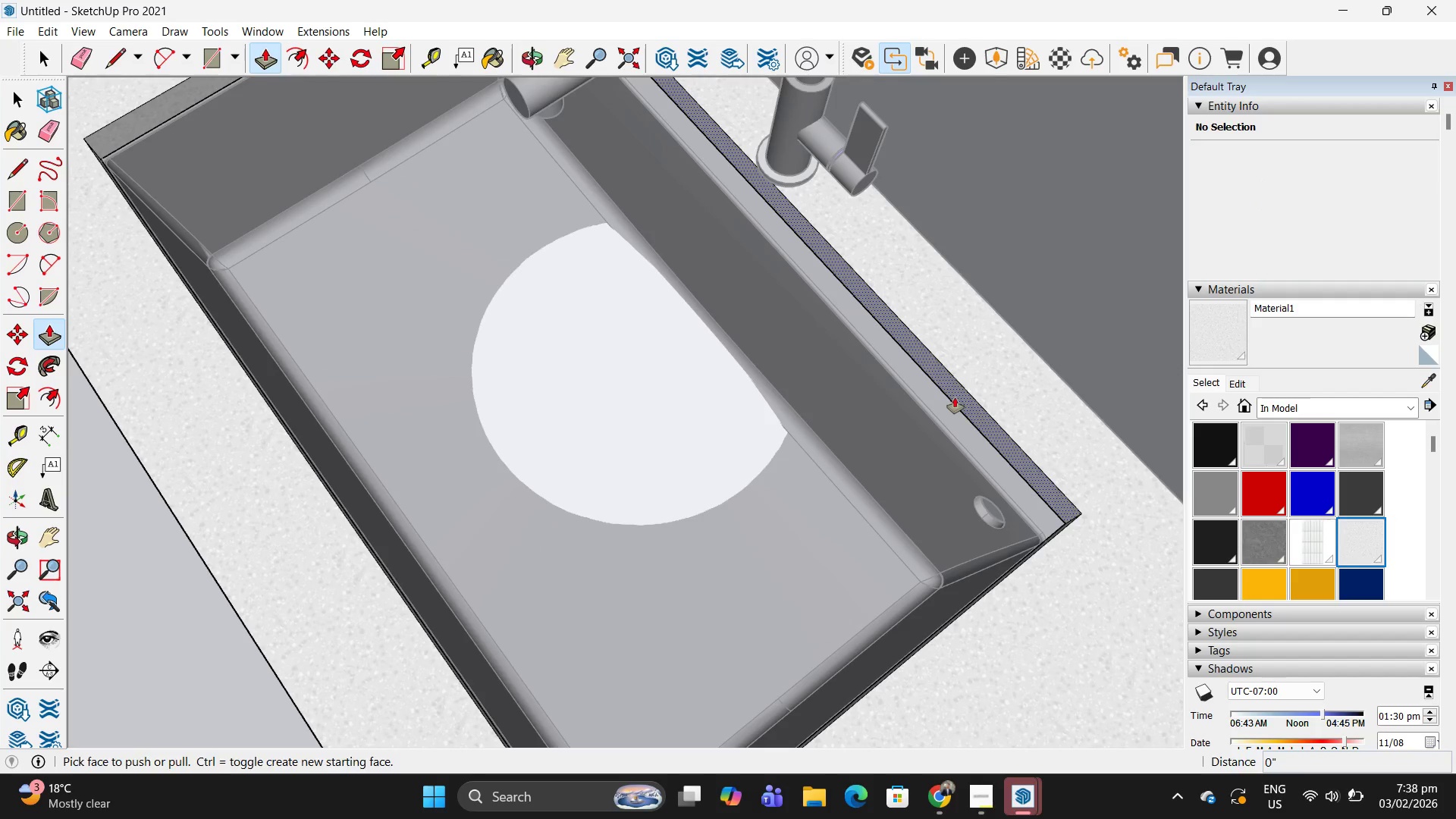 
left_click([917, 399])
 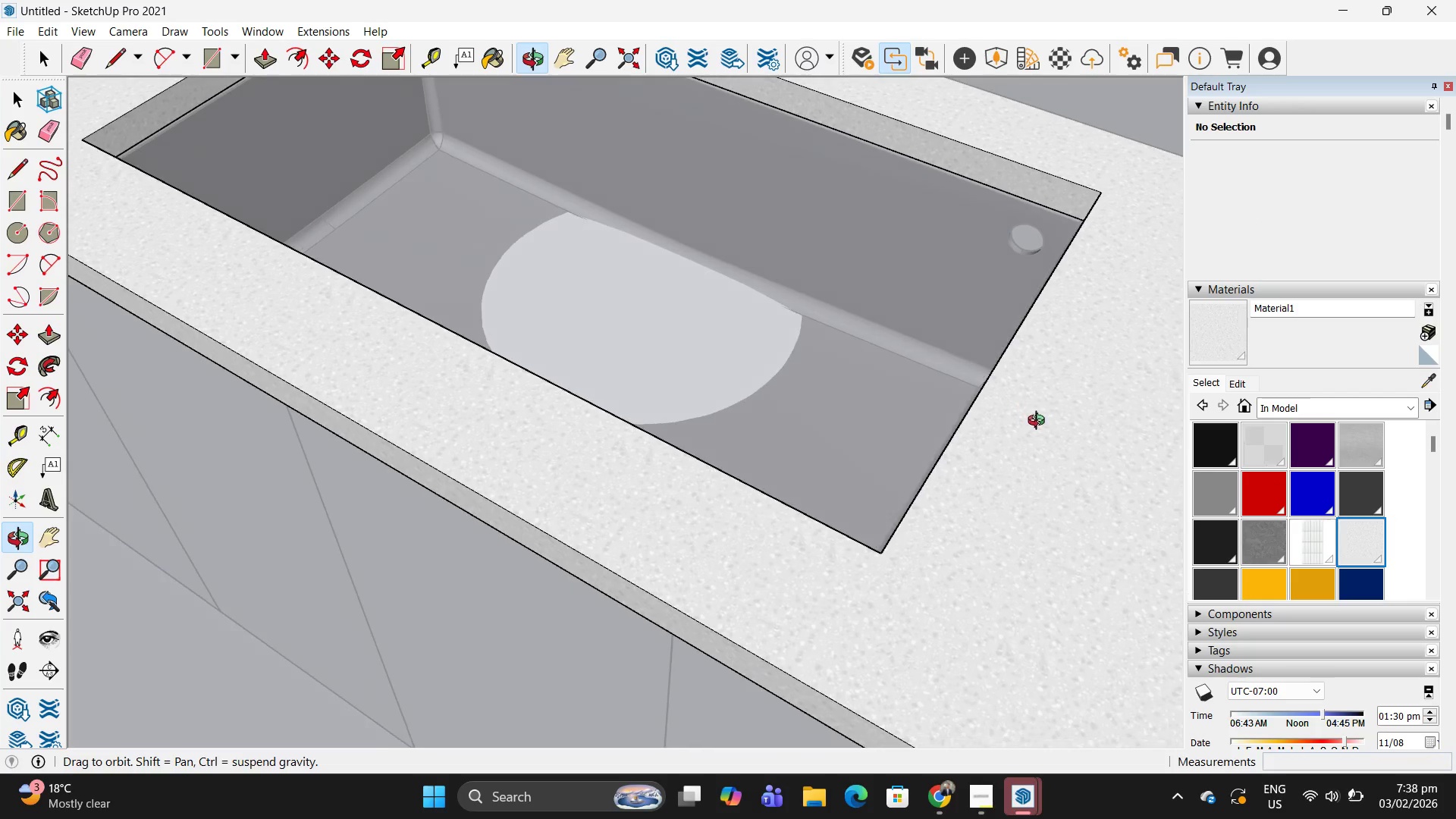 
left_click([167, 160])
 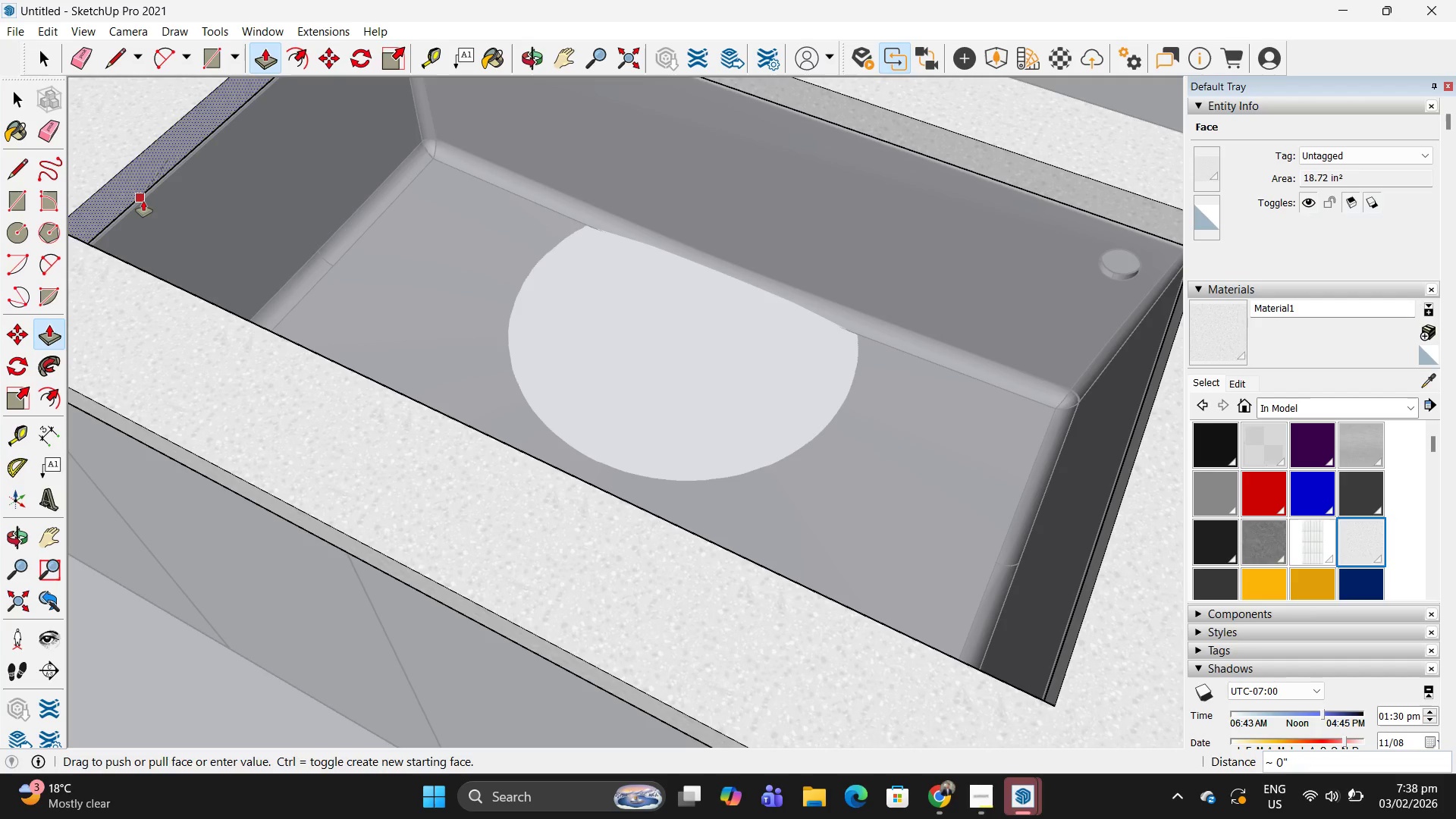 
scroll: coordinate [137, 142], scroll_direction: up, amount: 1.0
 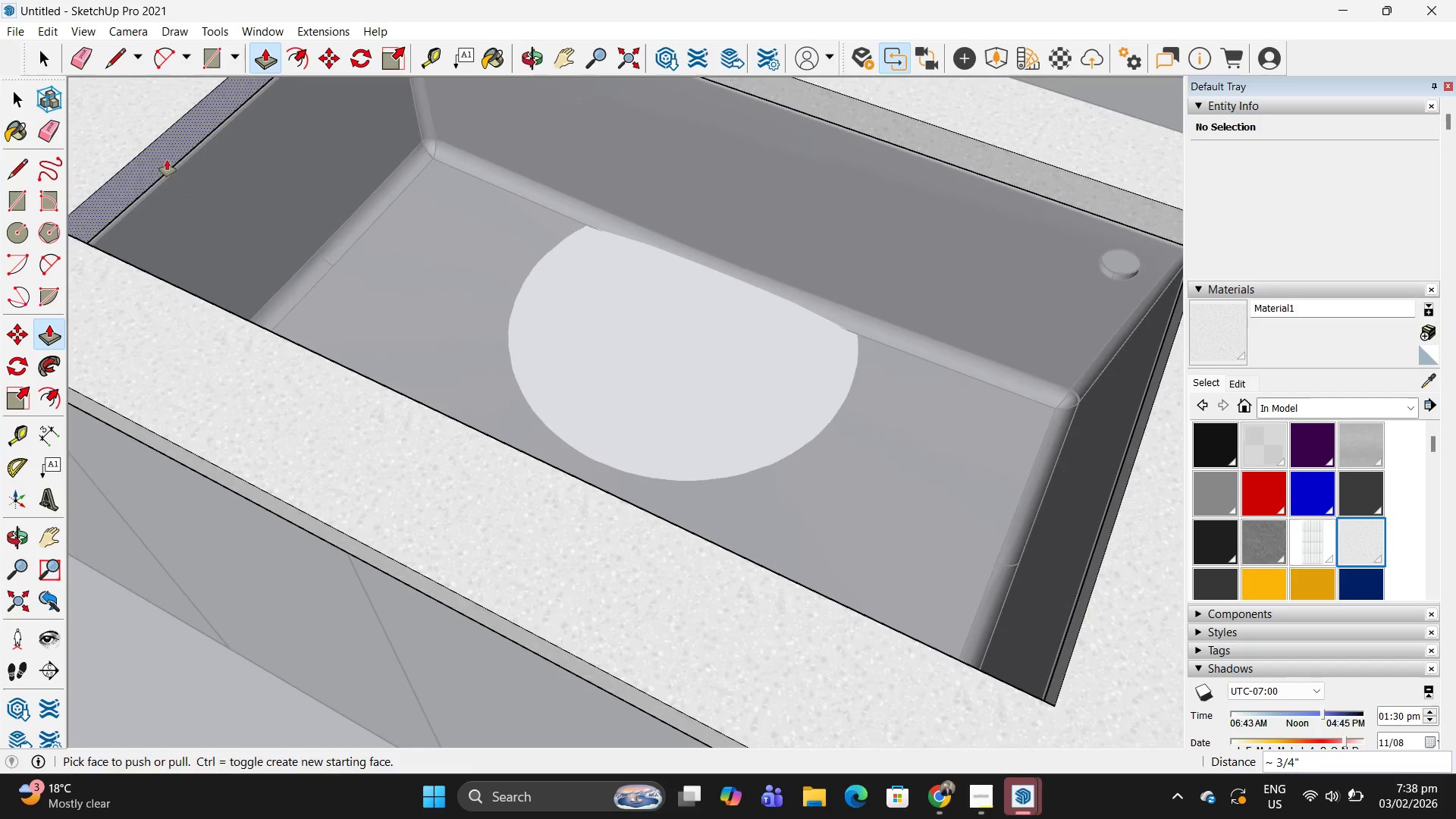 
left_click([143, 201])
 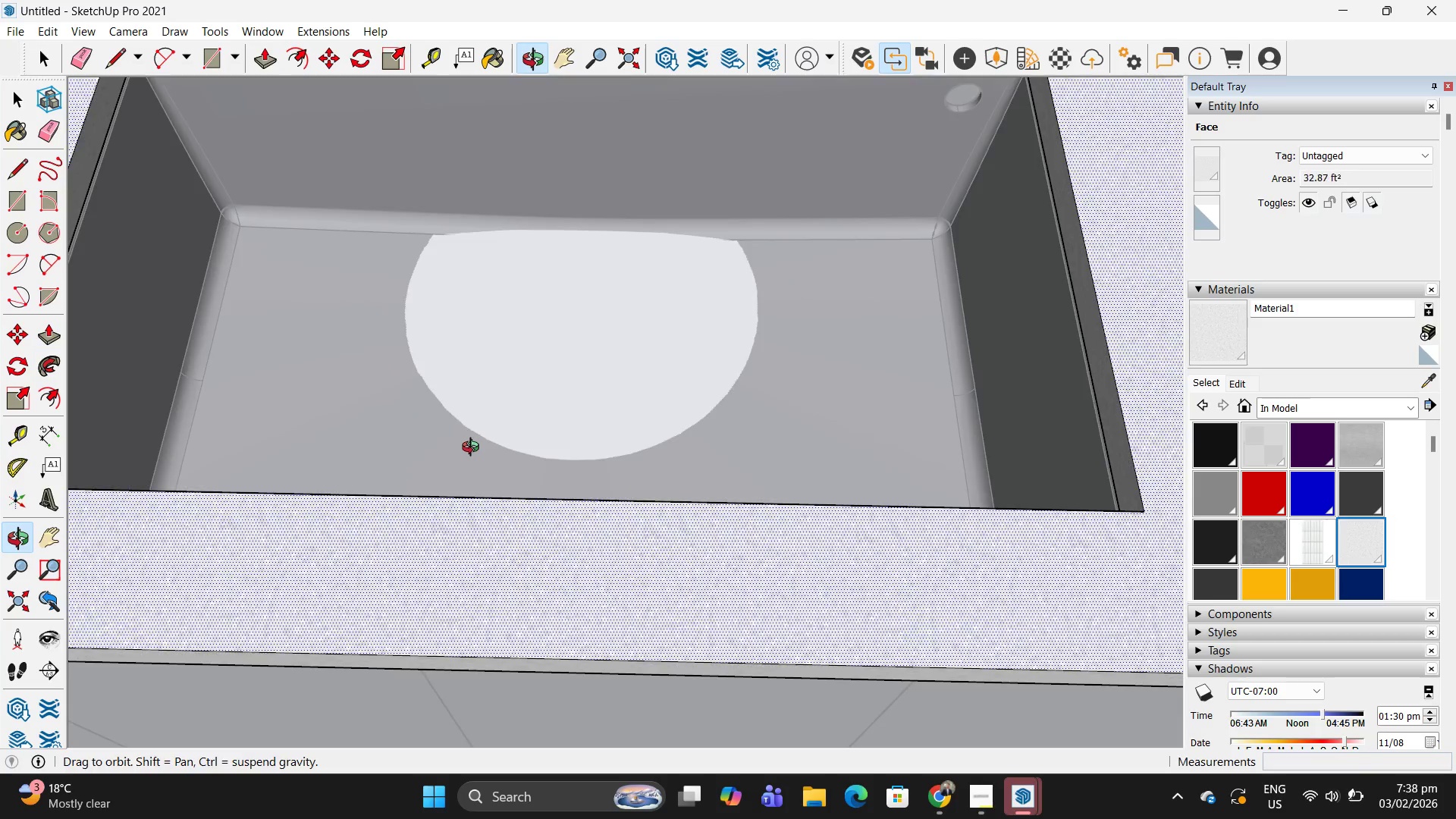 
key(Space)
 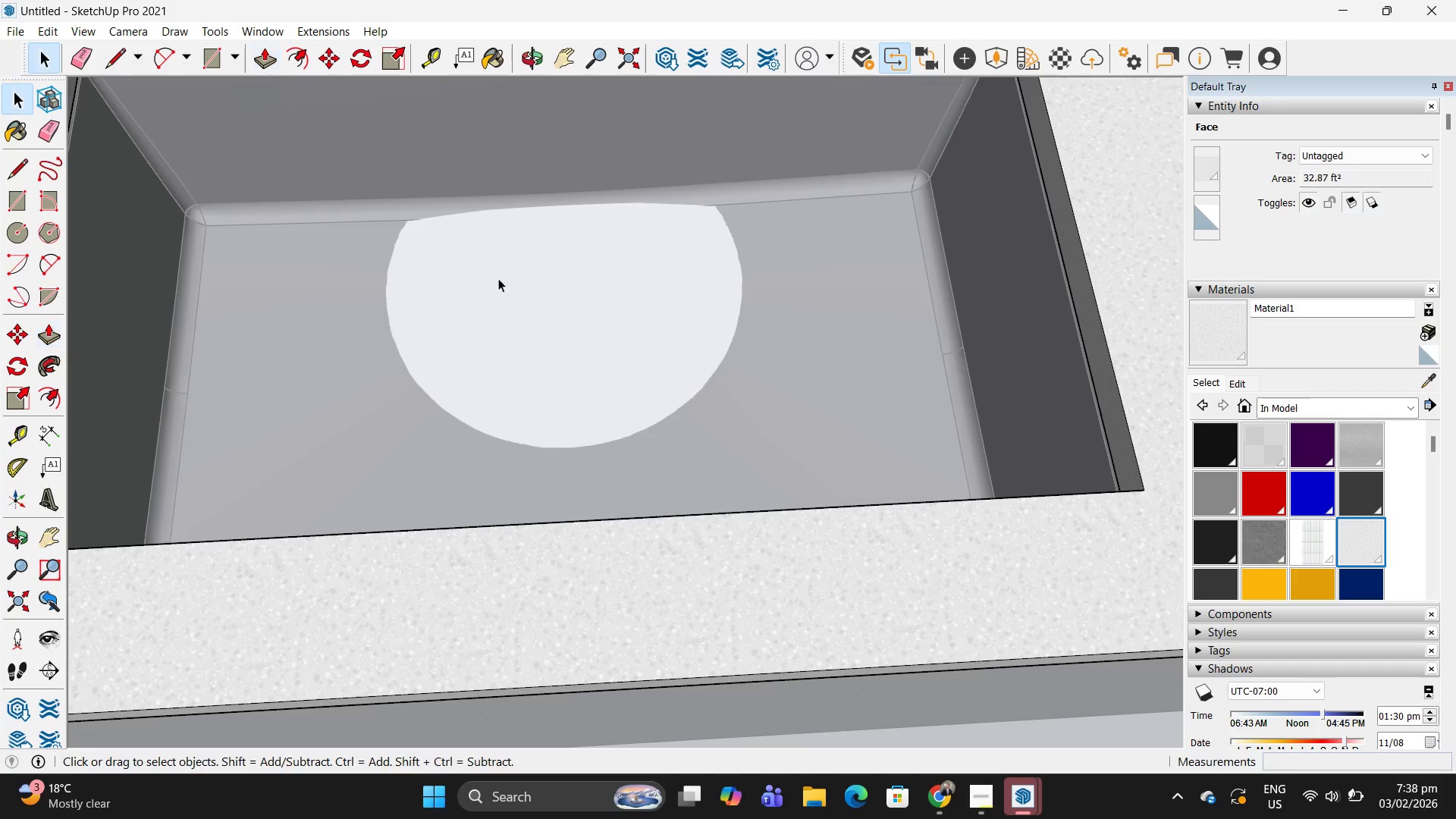 
key(Escape)
 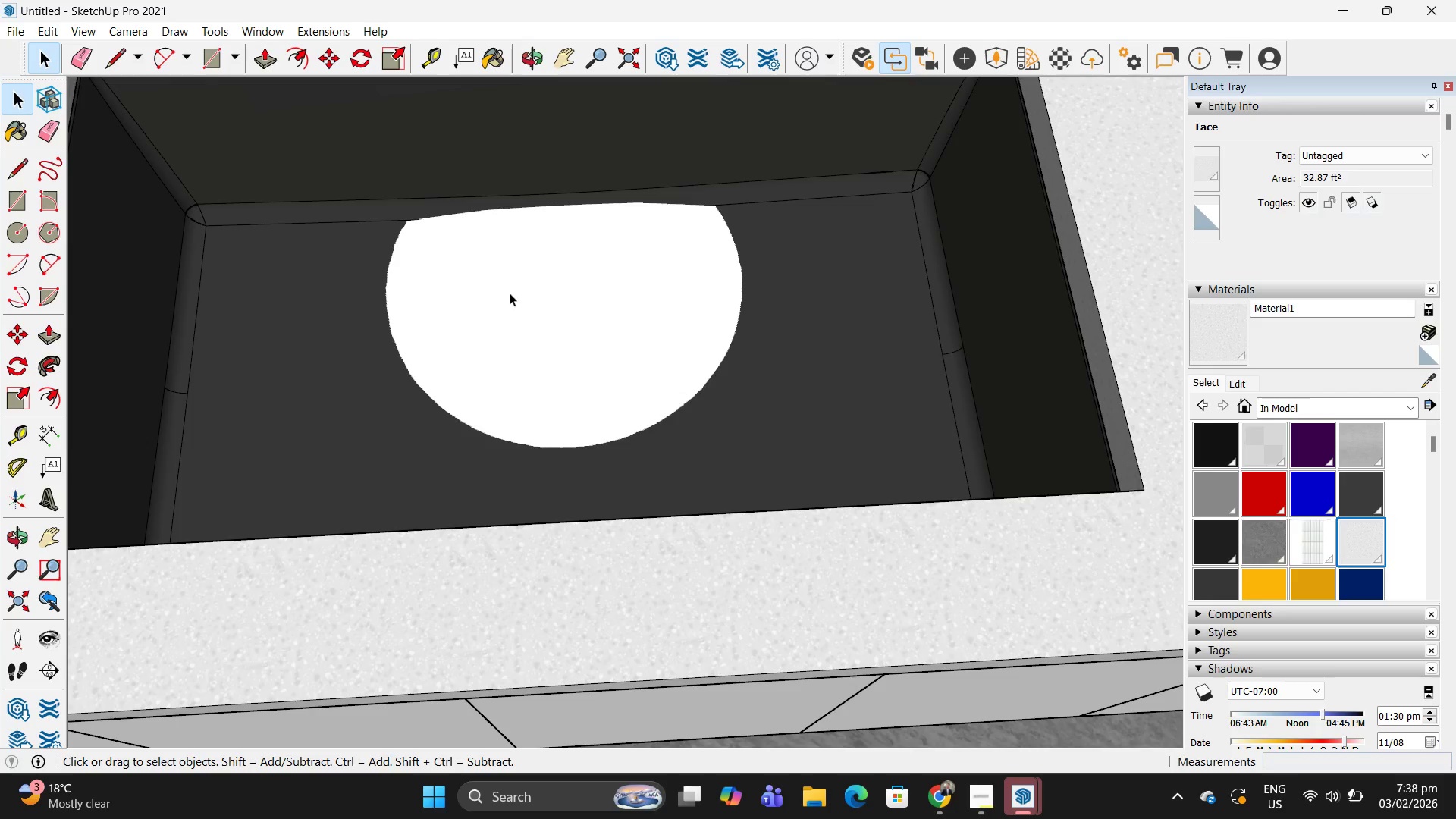 
key(Escape)
 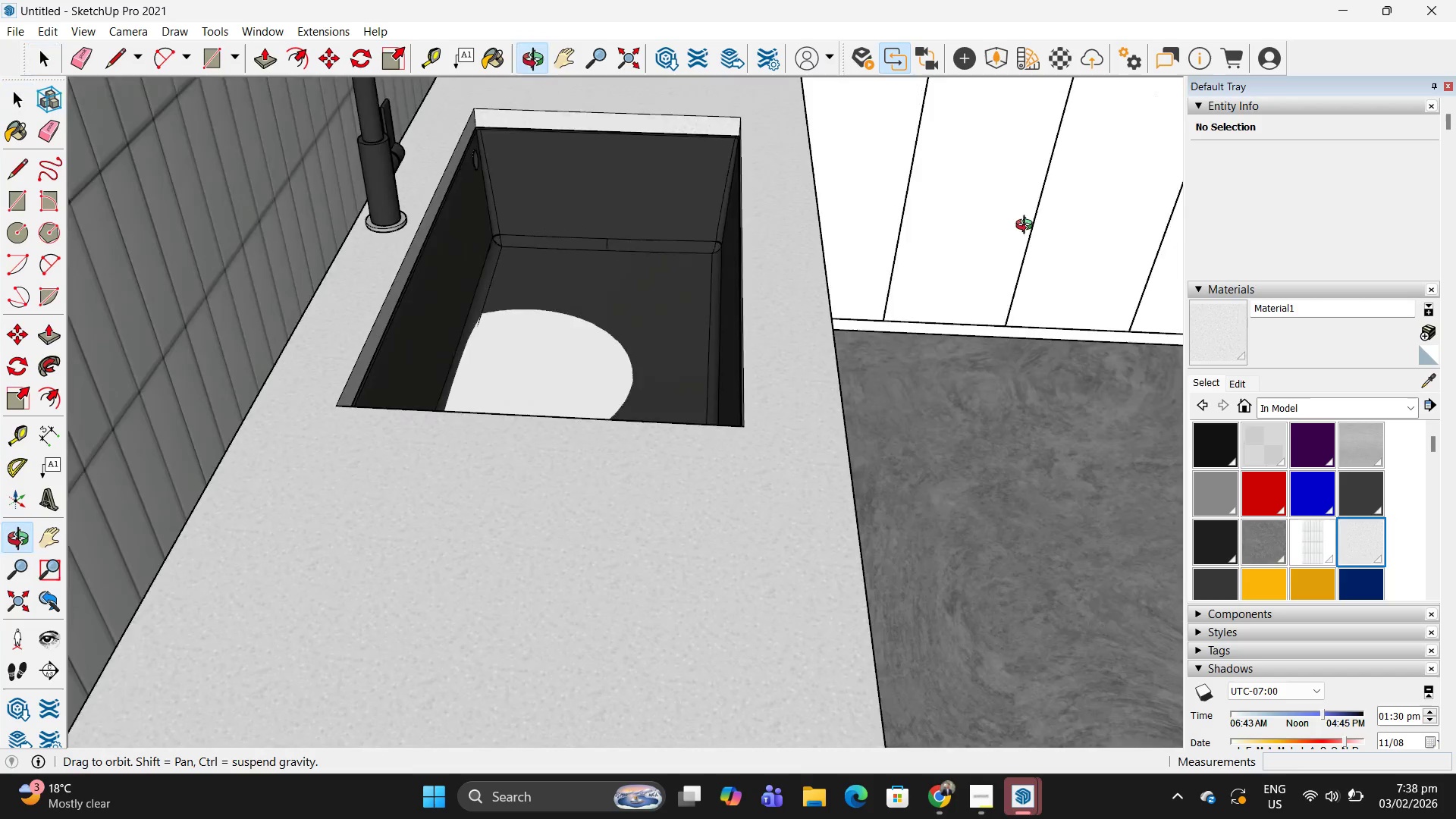 
scroll: coordinate [514, 298], scroll_direction: down, amount: 5.0
 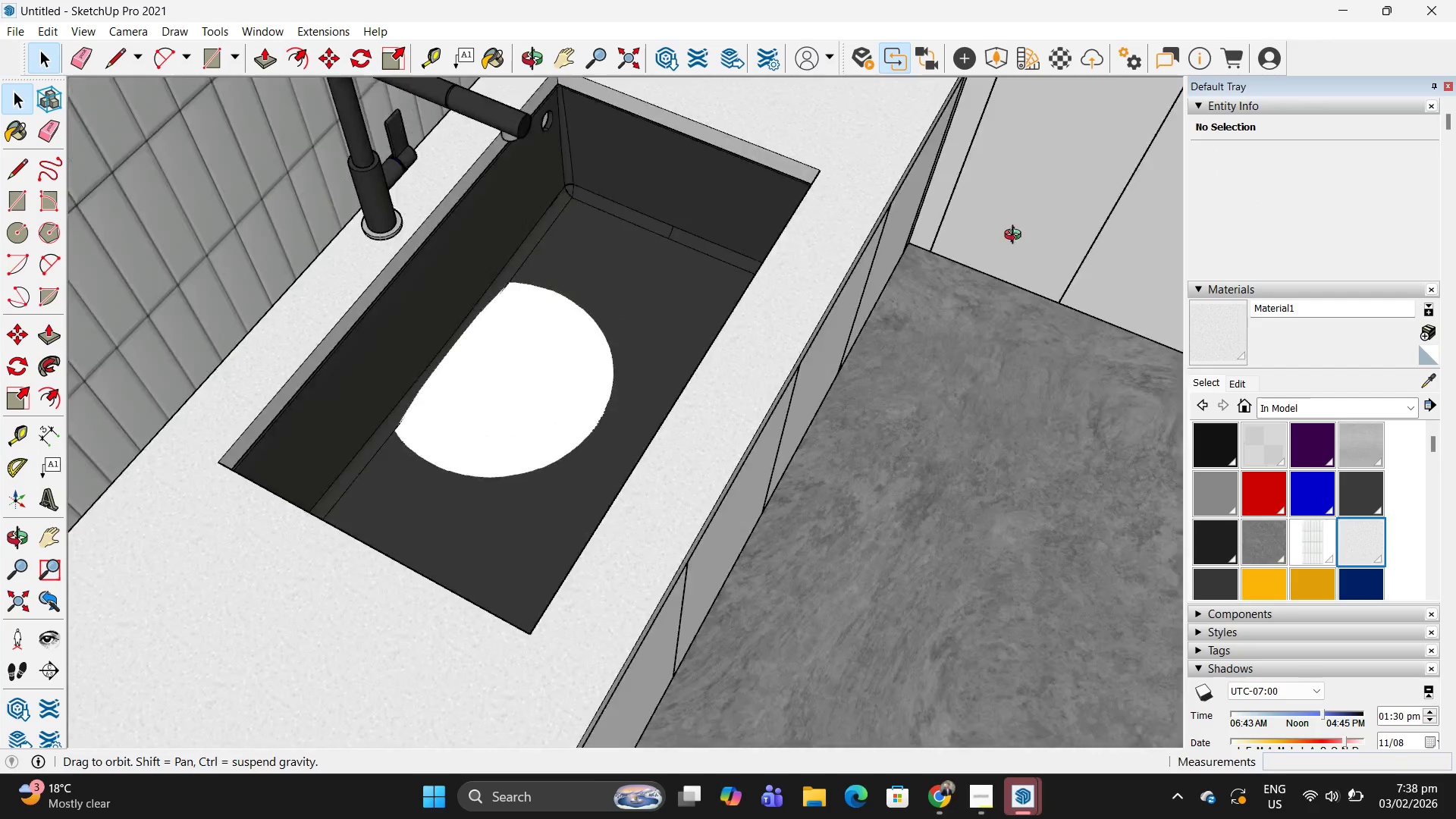 
scroll: coordinate [579, 308], scroll_direction: up, amount: 2.0
 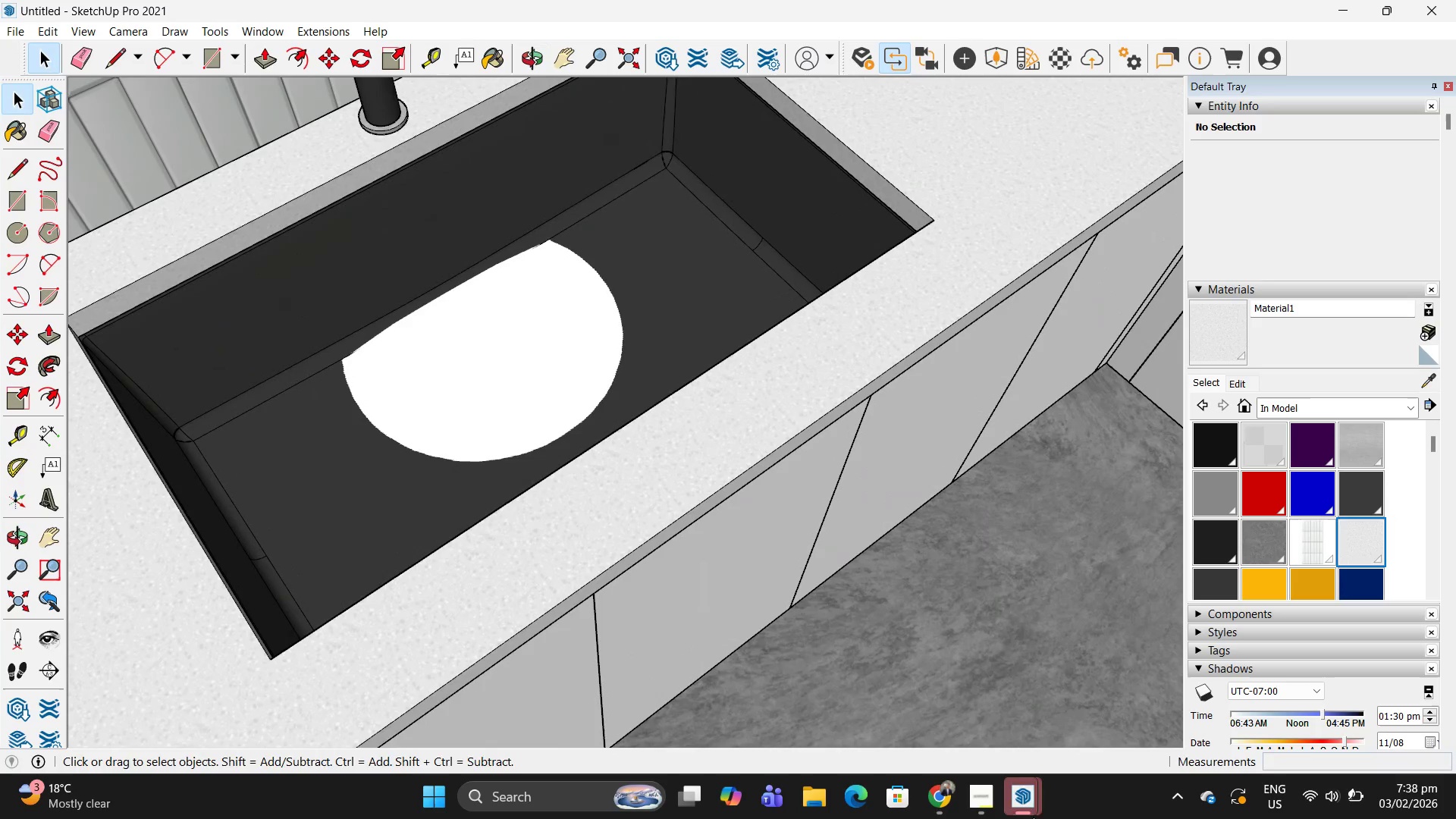 
left_click([1021, 807])
 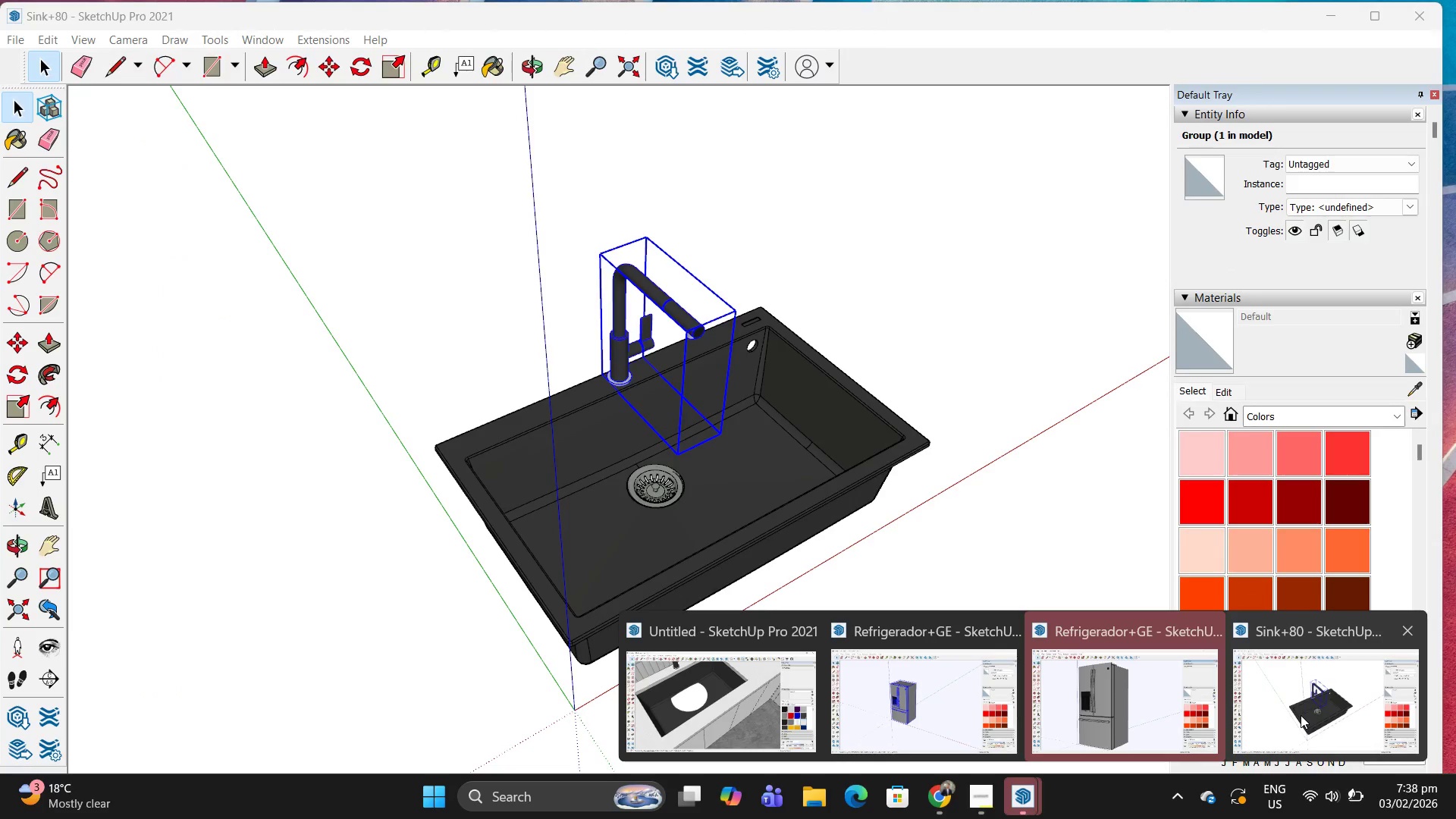 
left_click([1089, 784])
 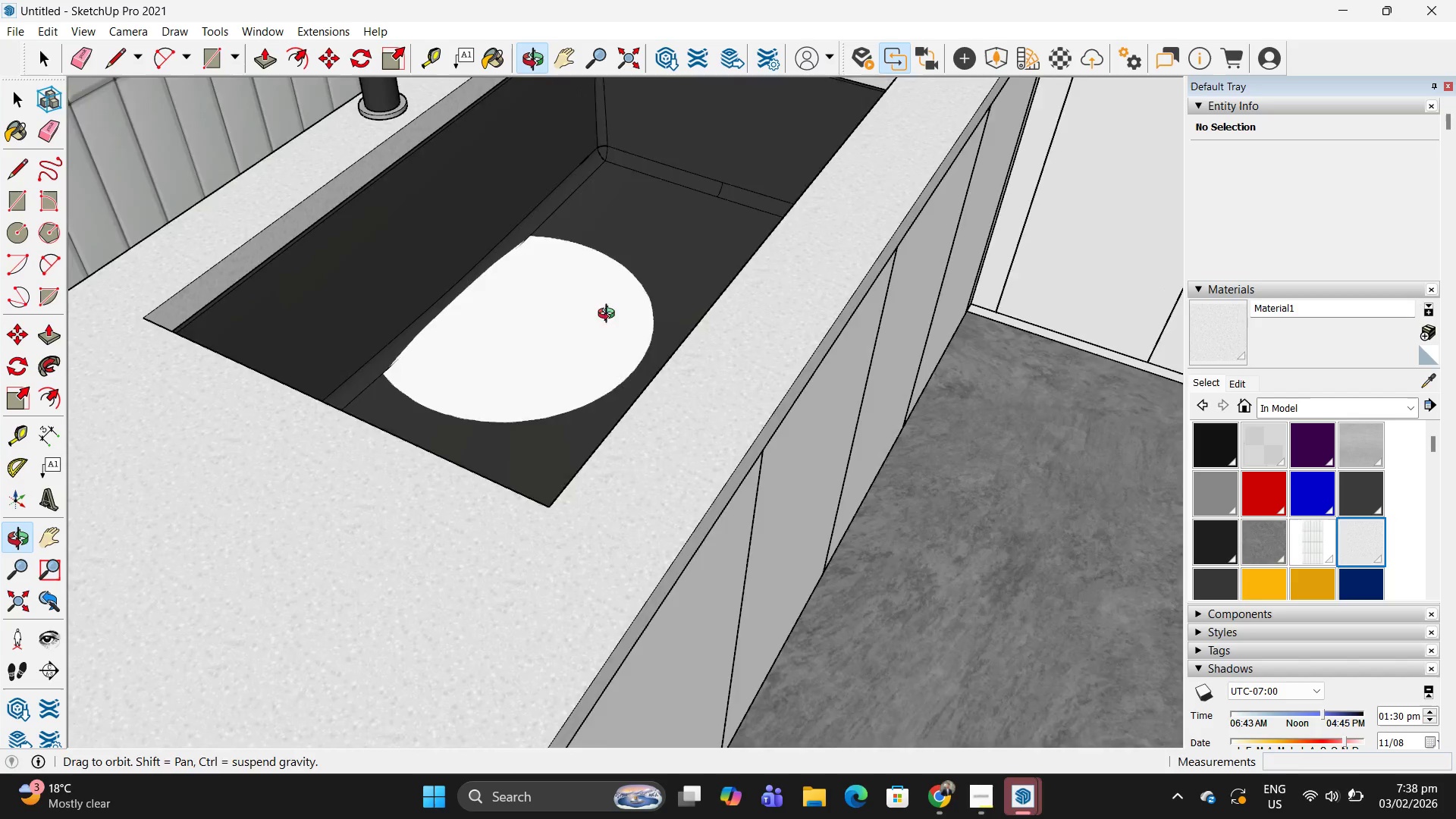 
scroll: coordinate [557, 369], scroll_direction: down, amount: 8.0
 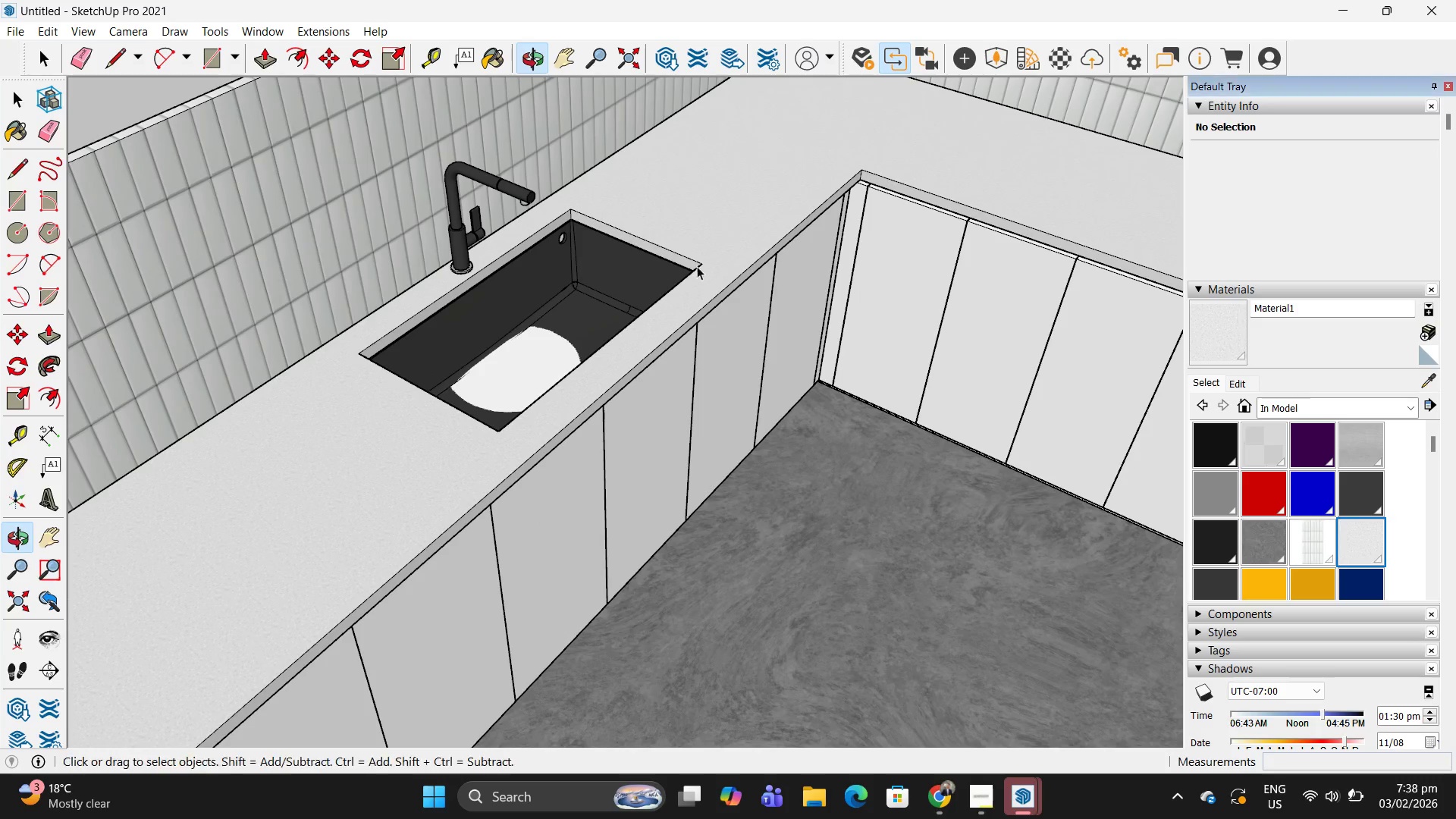 
left_click([493, 375])
 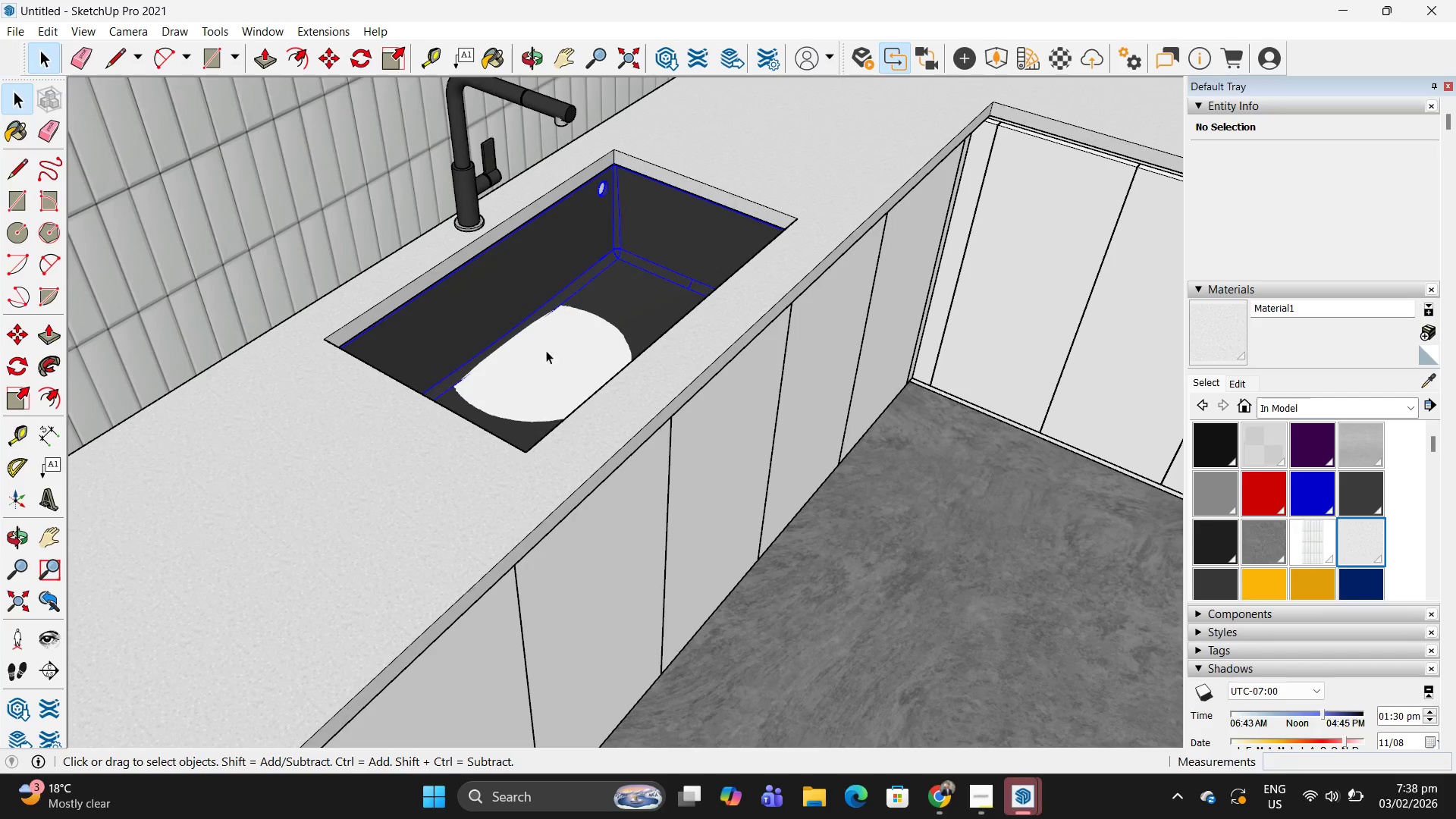 
scroll: coordinate [544, 343], scroll_direction: up, amount: 8.0
 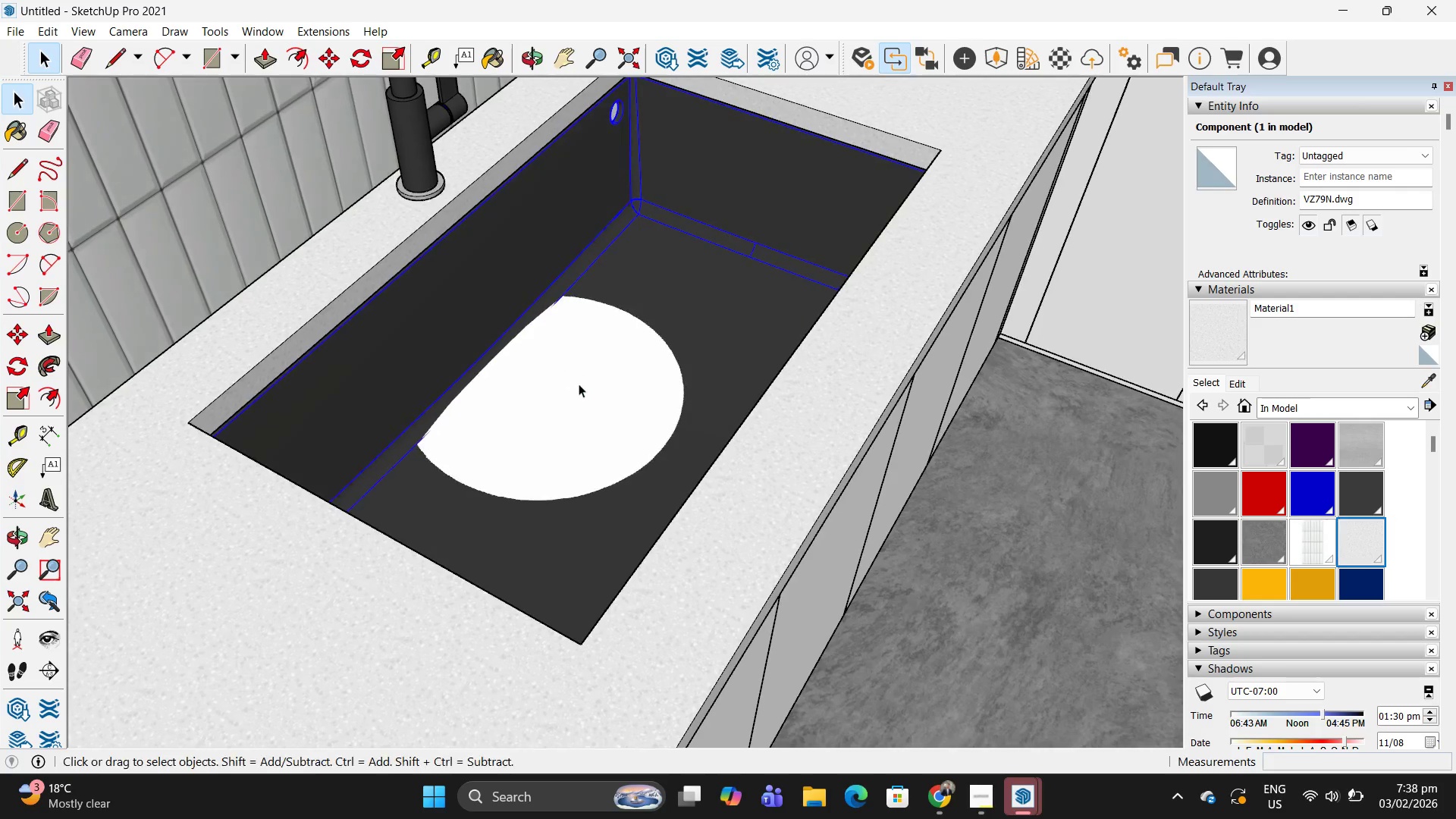 
double_click([579, 384])
 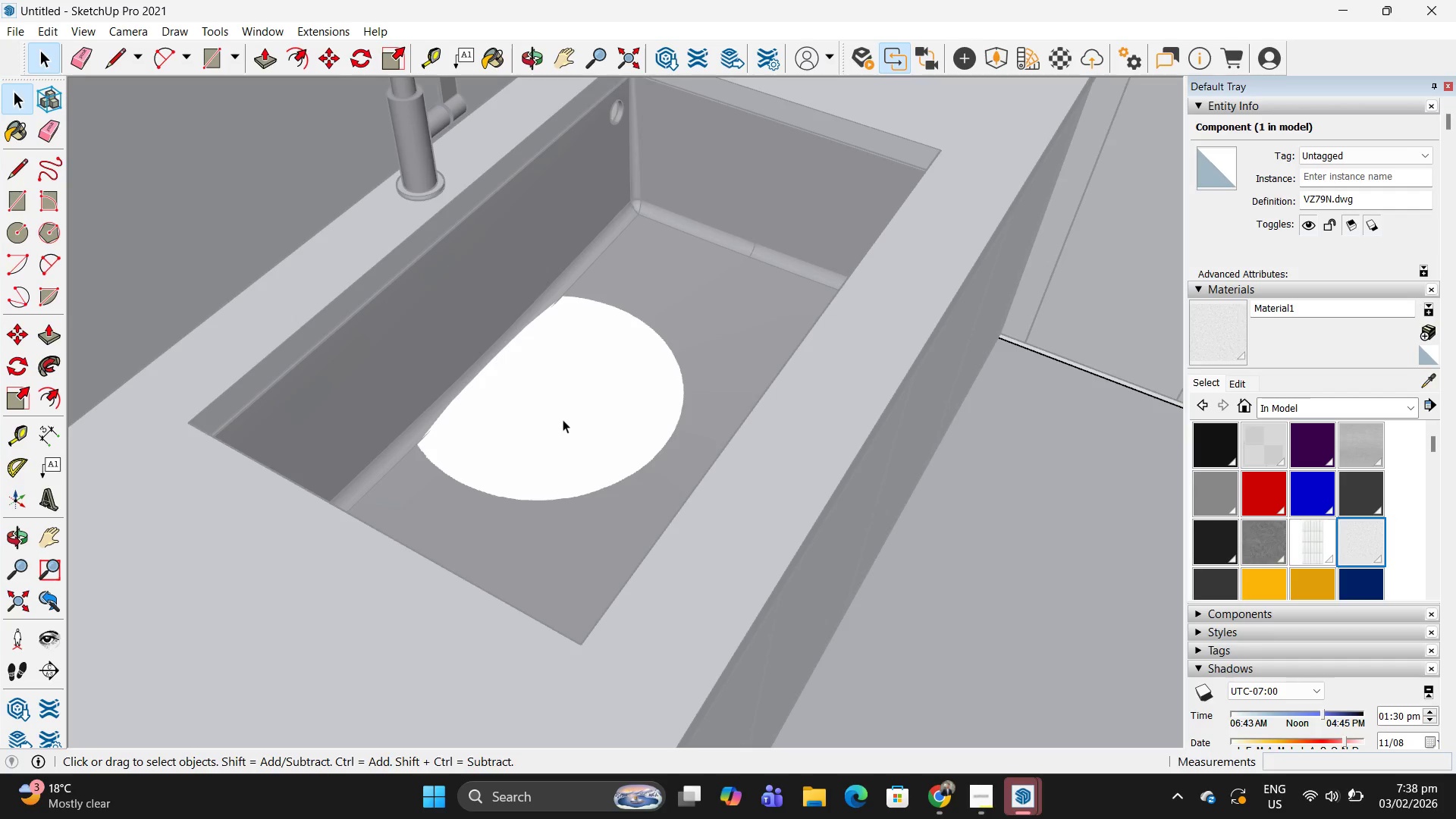 
triple_click([563, 419])
 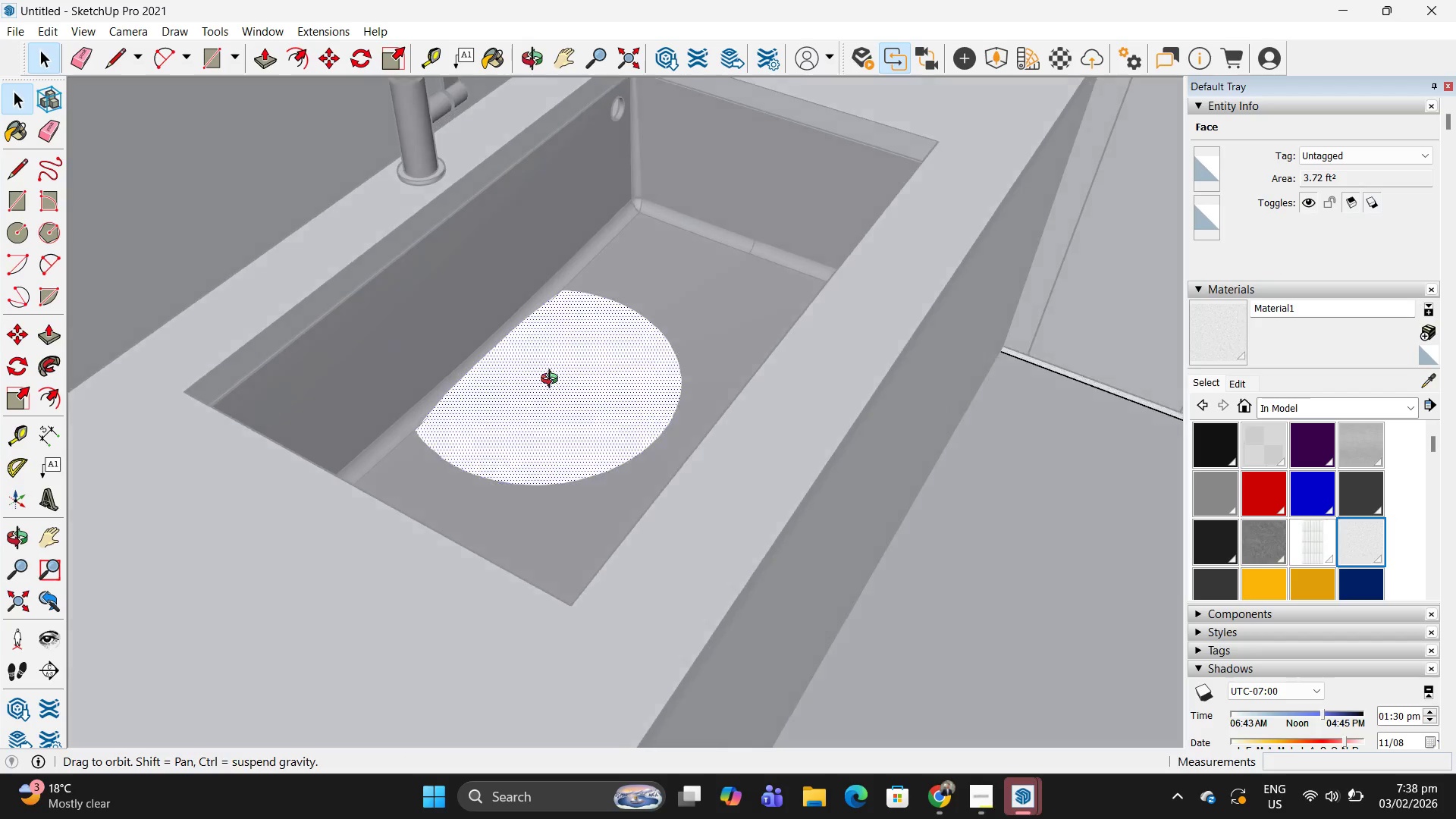 
key(P)
 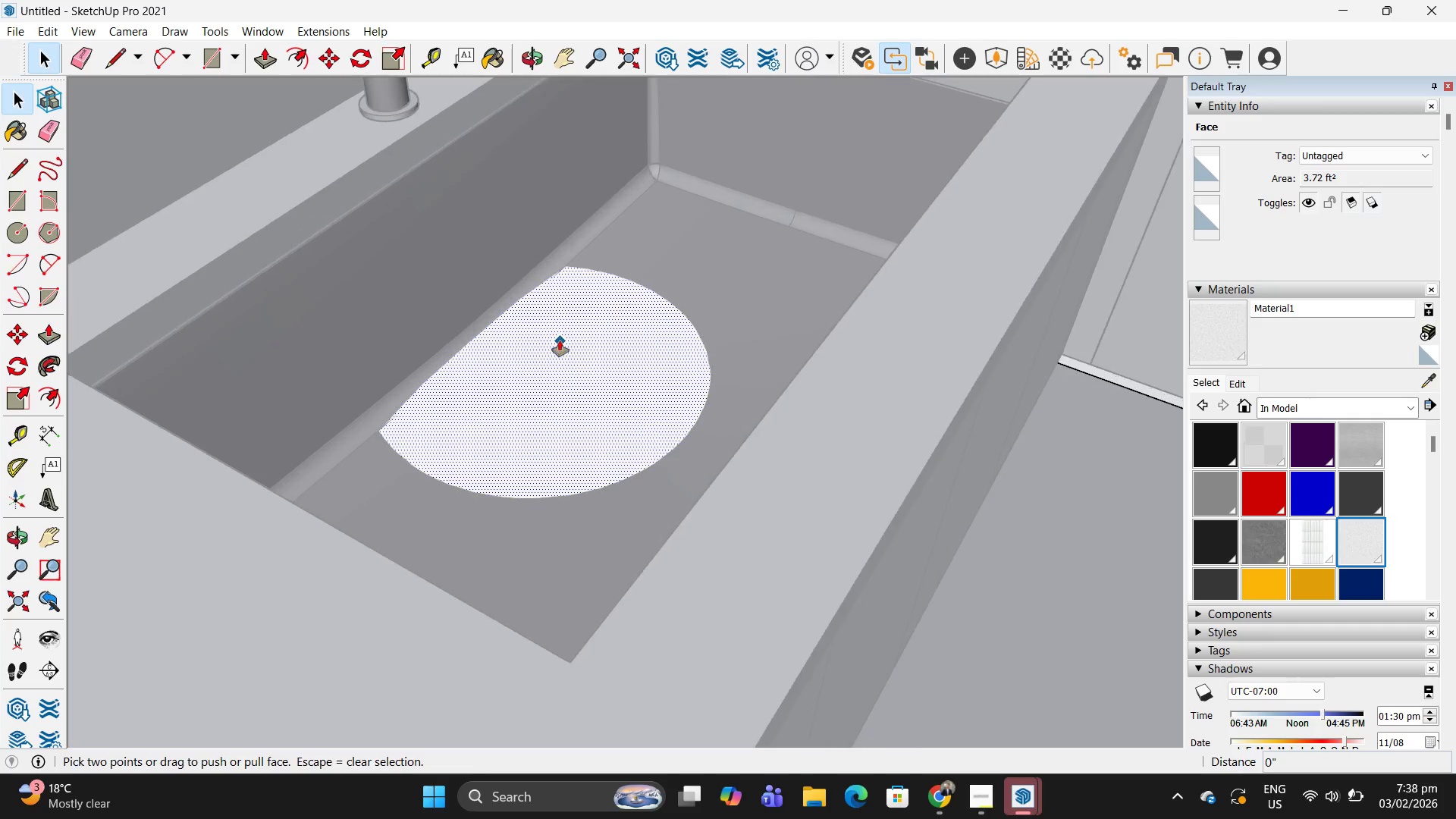 
left_click([560, 340])
 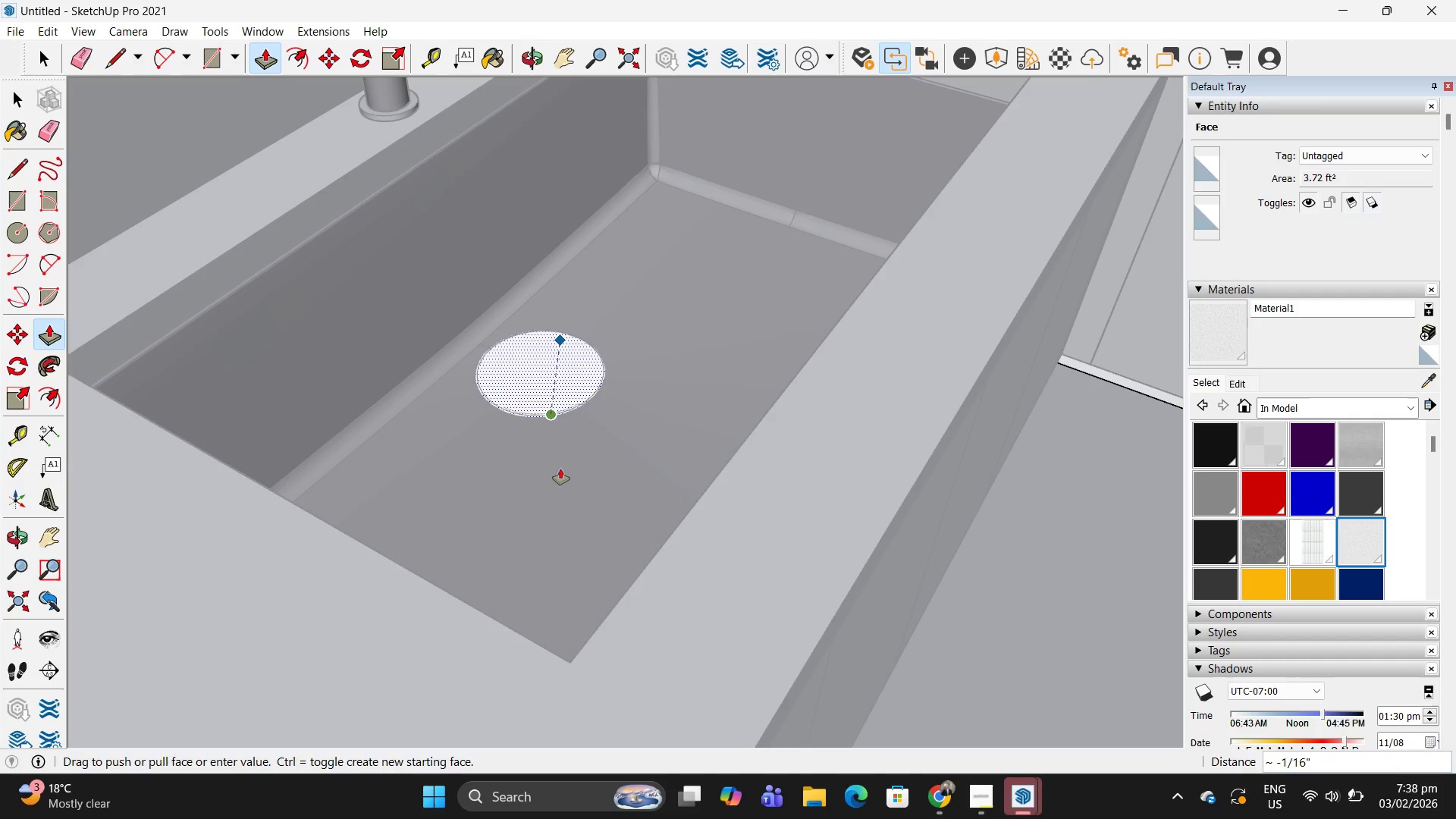 
scroll: coordinate [551, 369], scroll_direction: up, amount: 2.0
 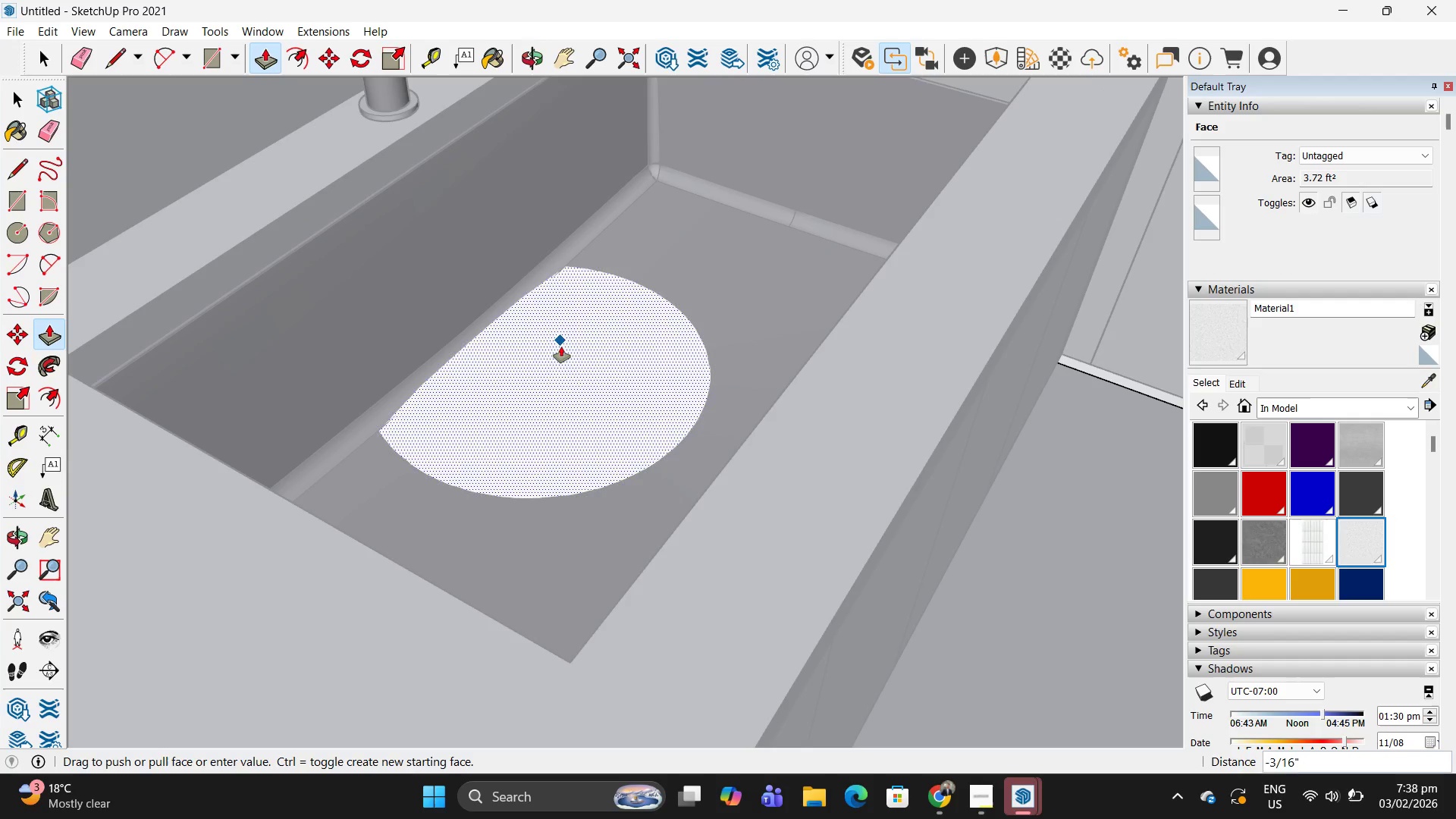 
scroll: coordinate [543, 389], scroll_direction: down, amount: 2.0
 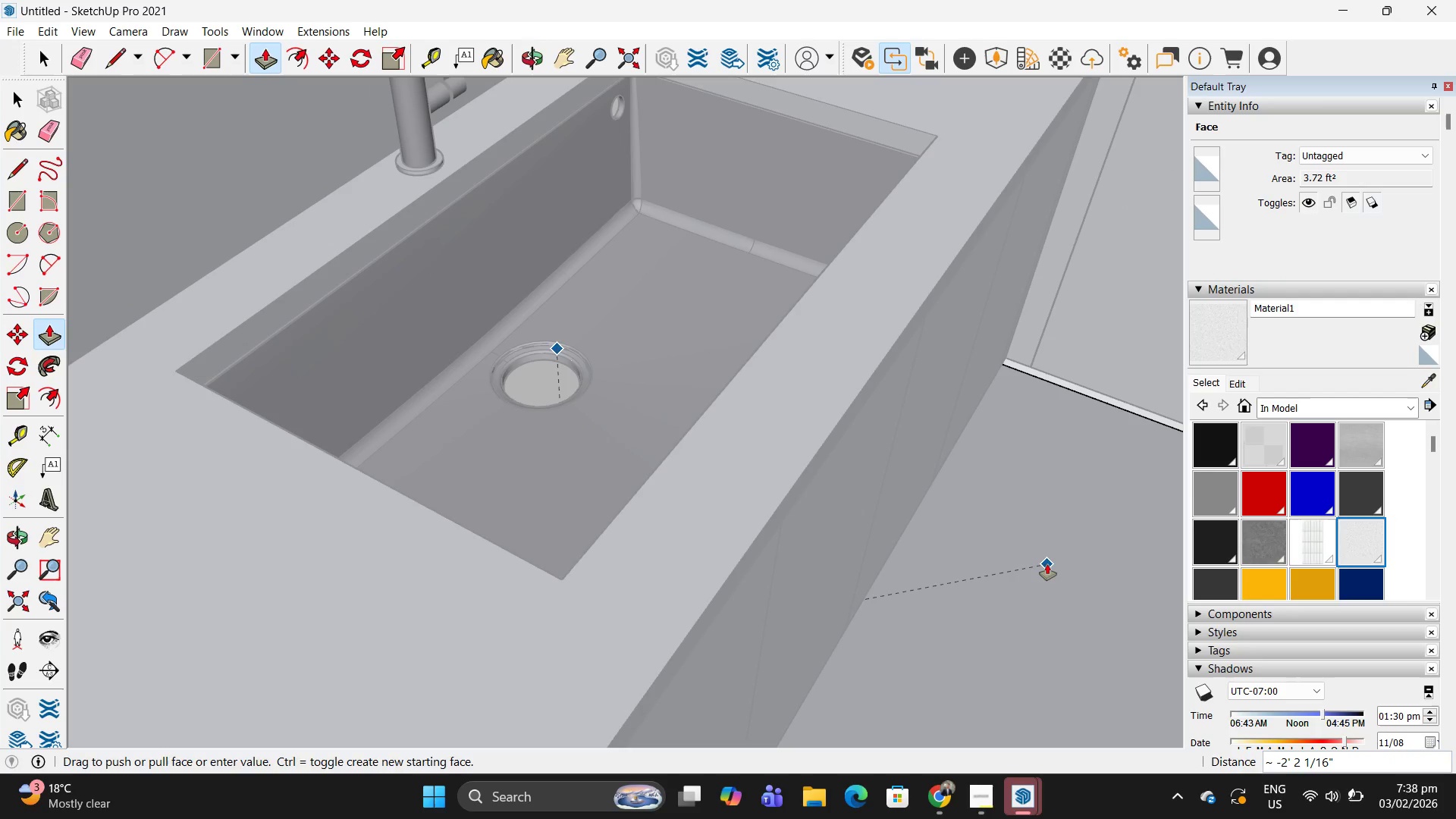 
left_click([1047, 564])
 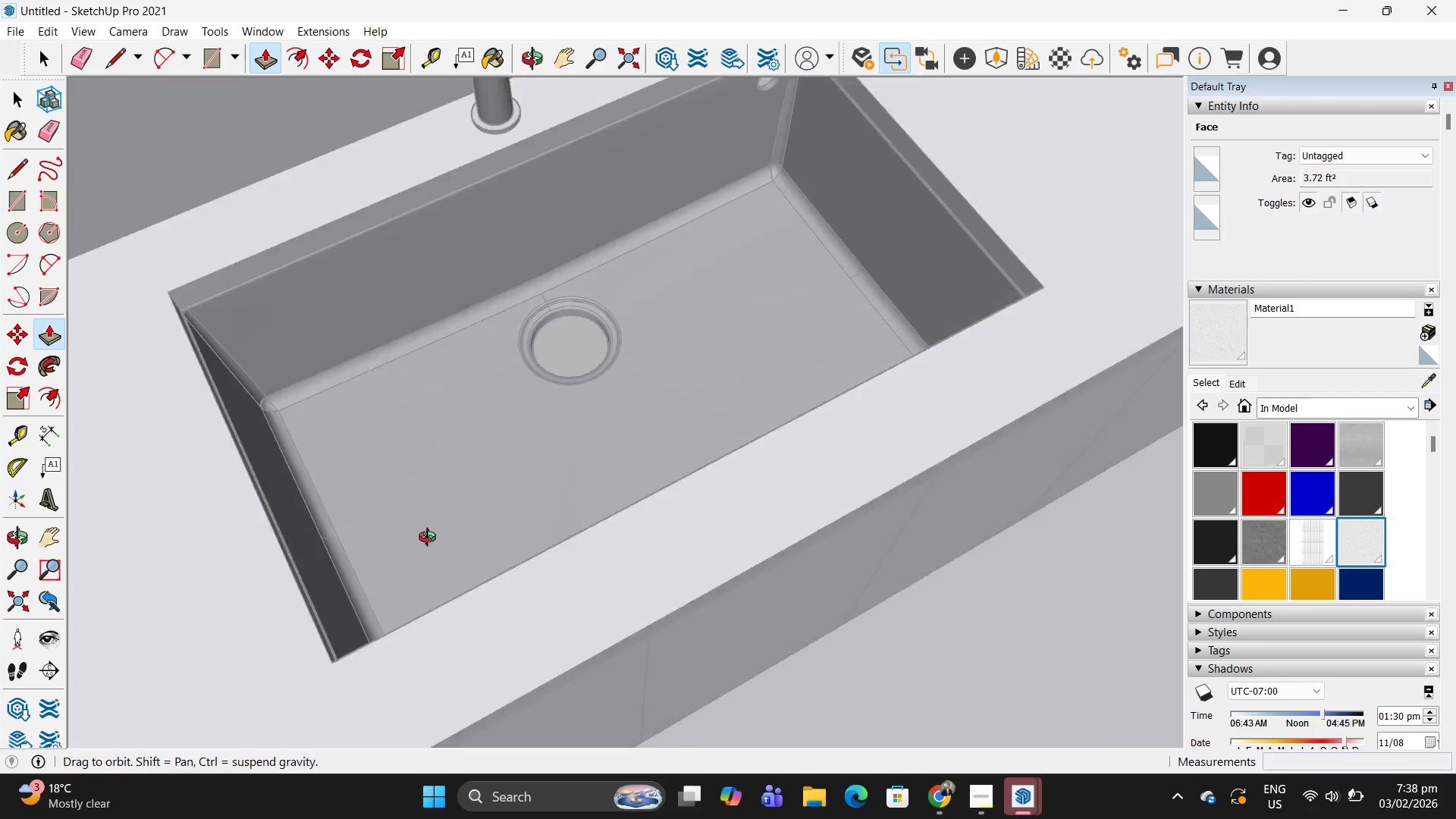 
key(Space)
 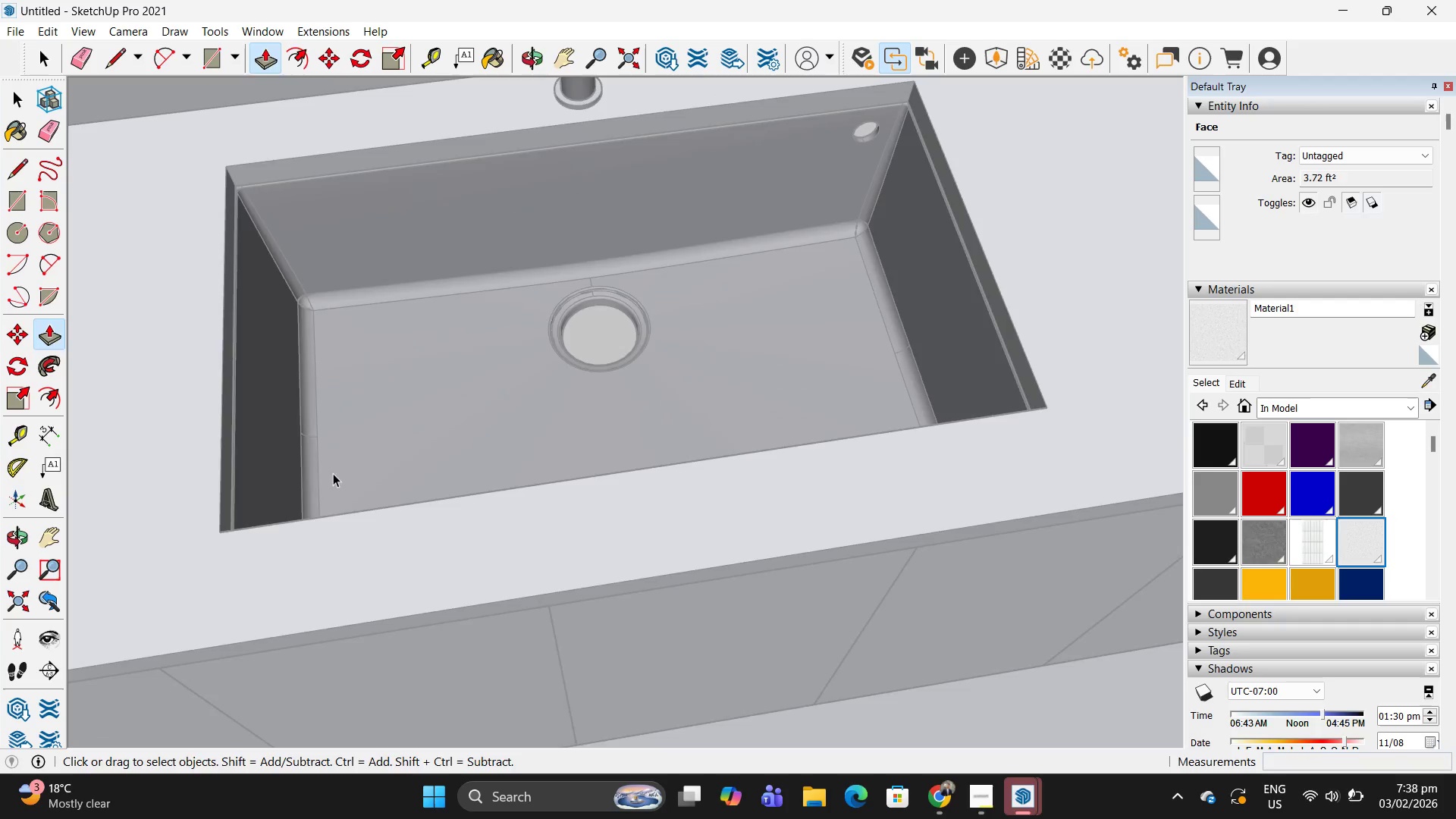 
key(Escape)
 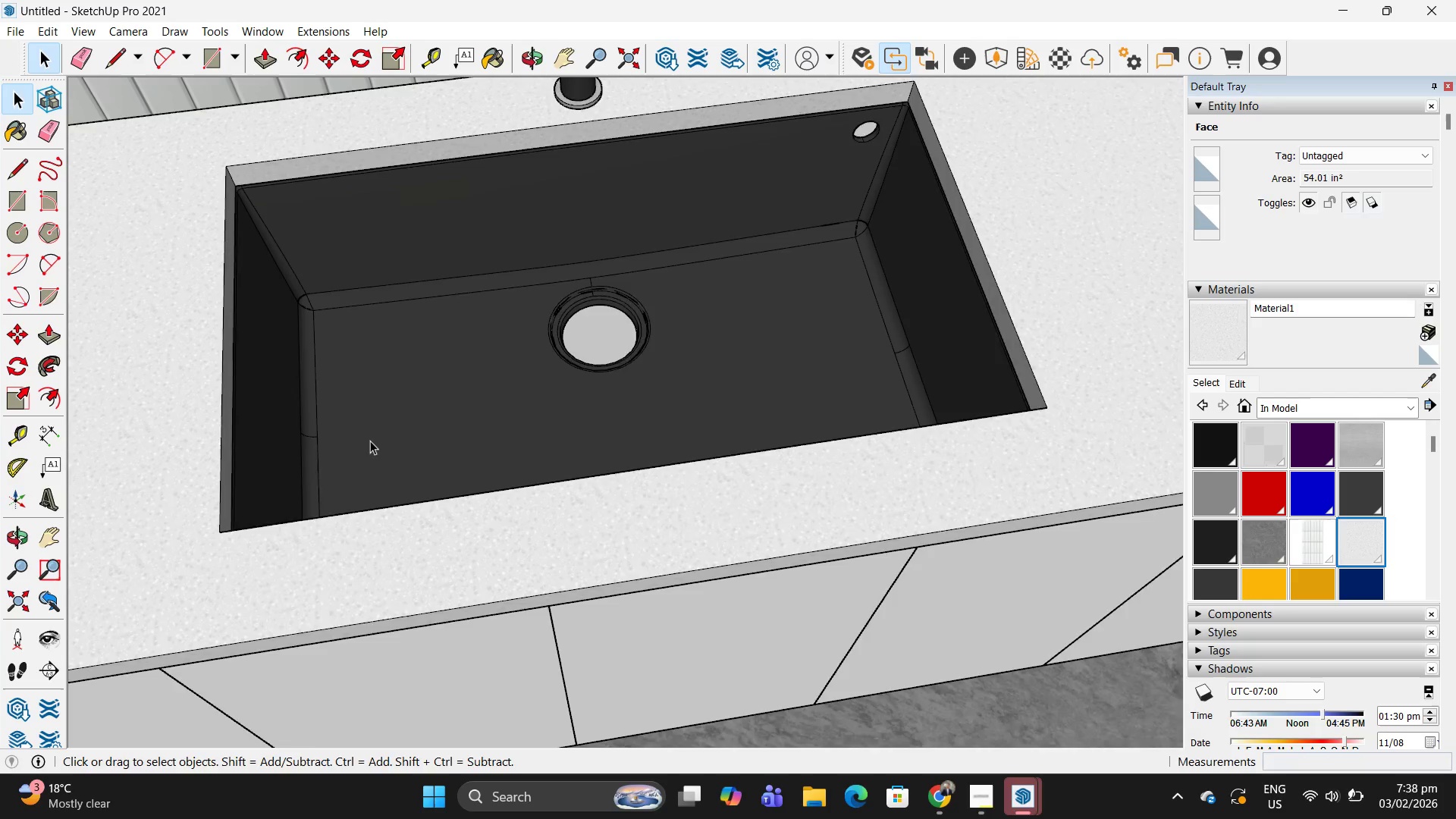 
key(Escape)
 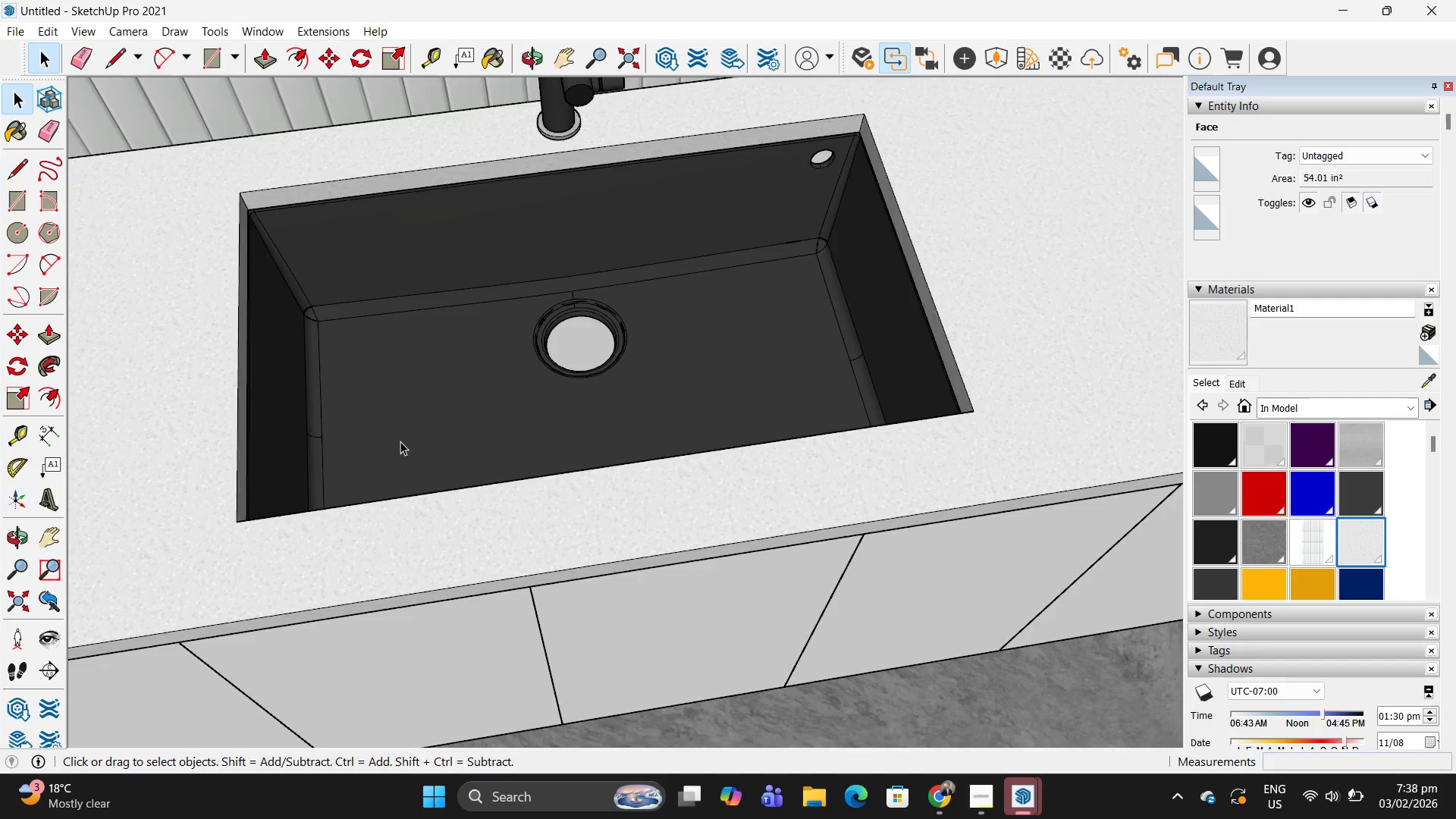 
key(Escape)
 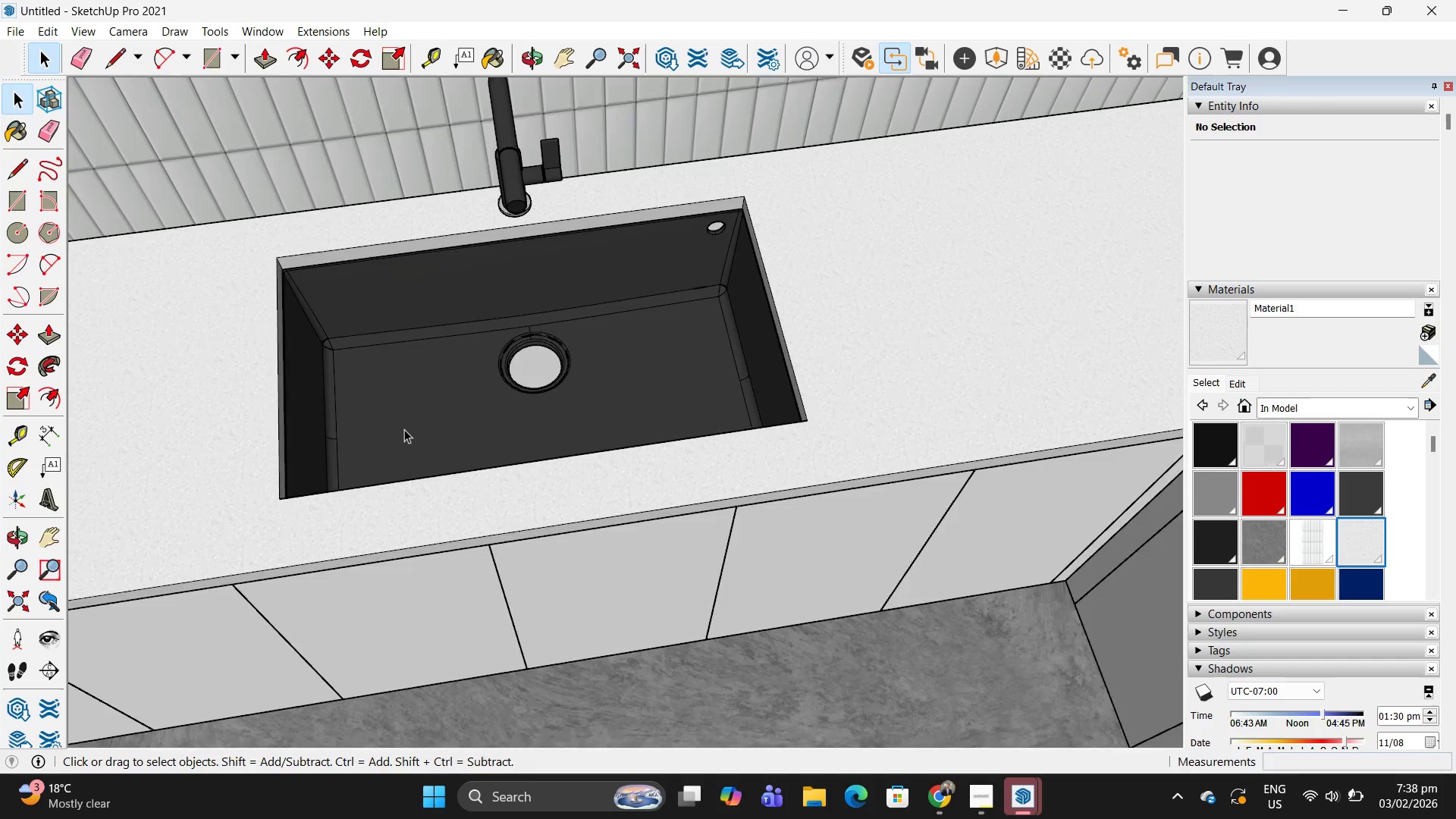 
key(Escape)
 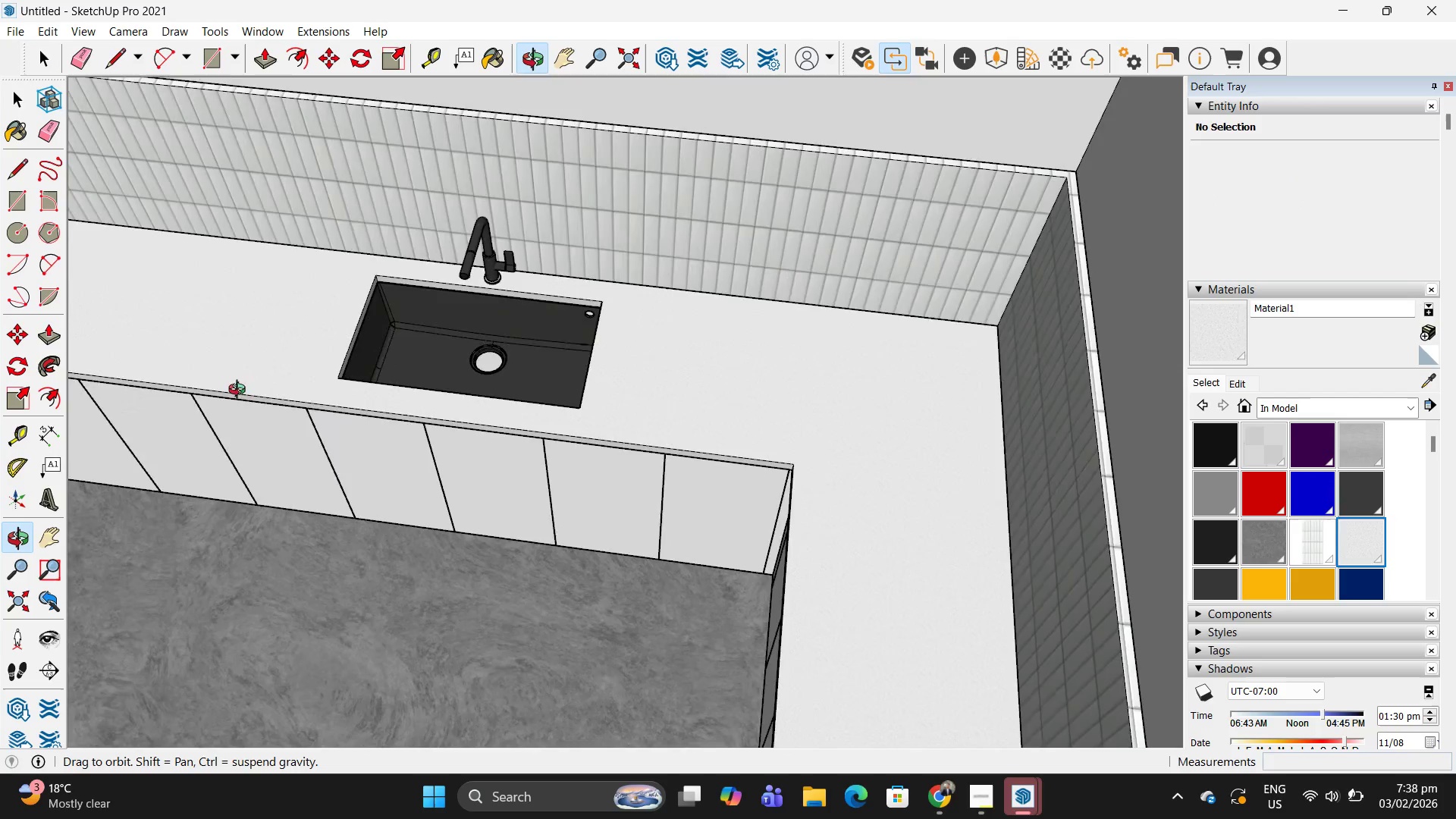 
scroll: coordinate [577, 367], scroll_direction: down, amount: 23.0
 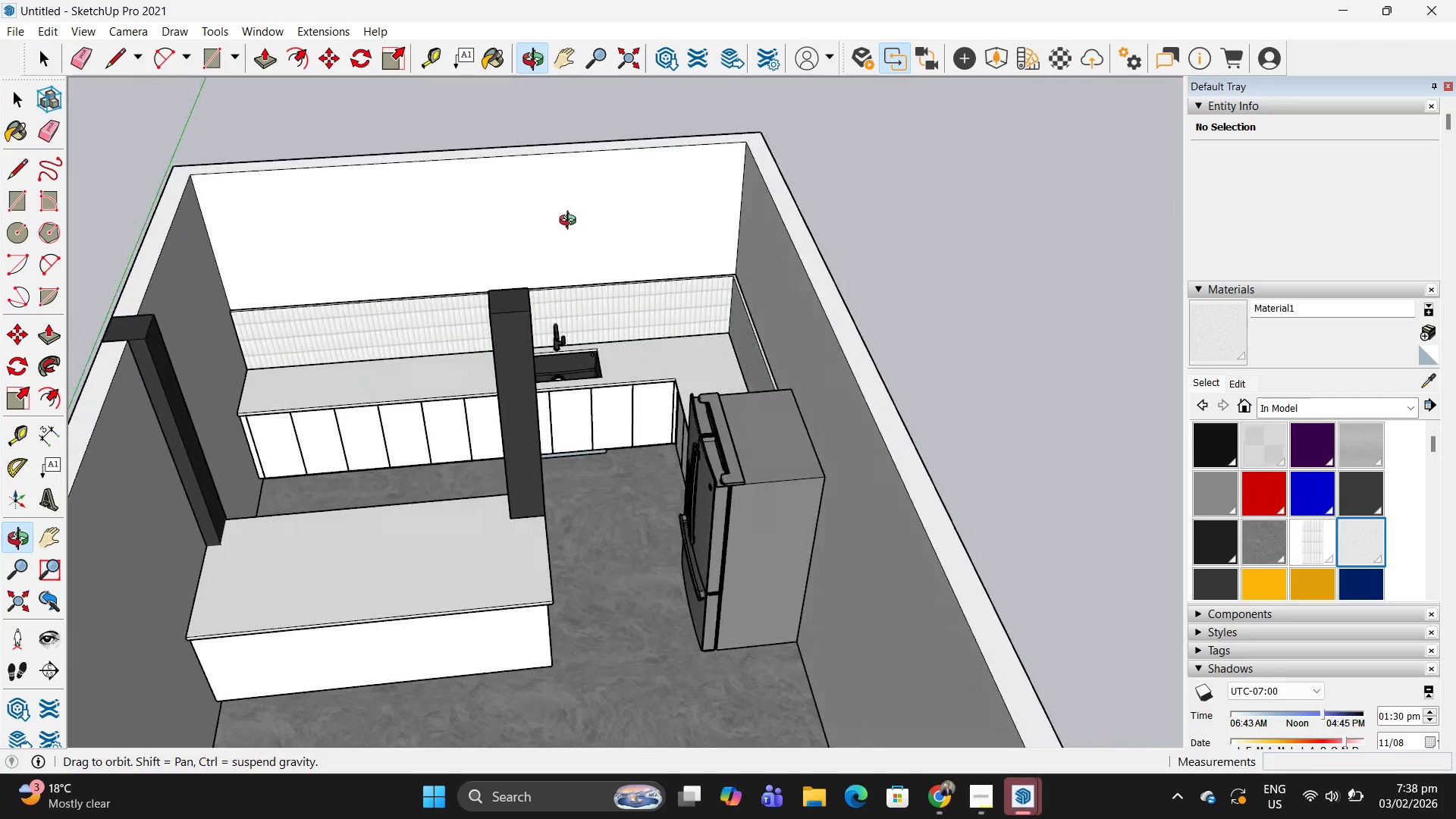 
key(Control+Z)
 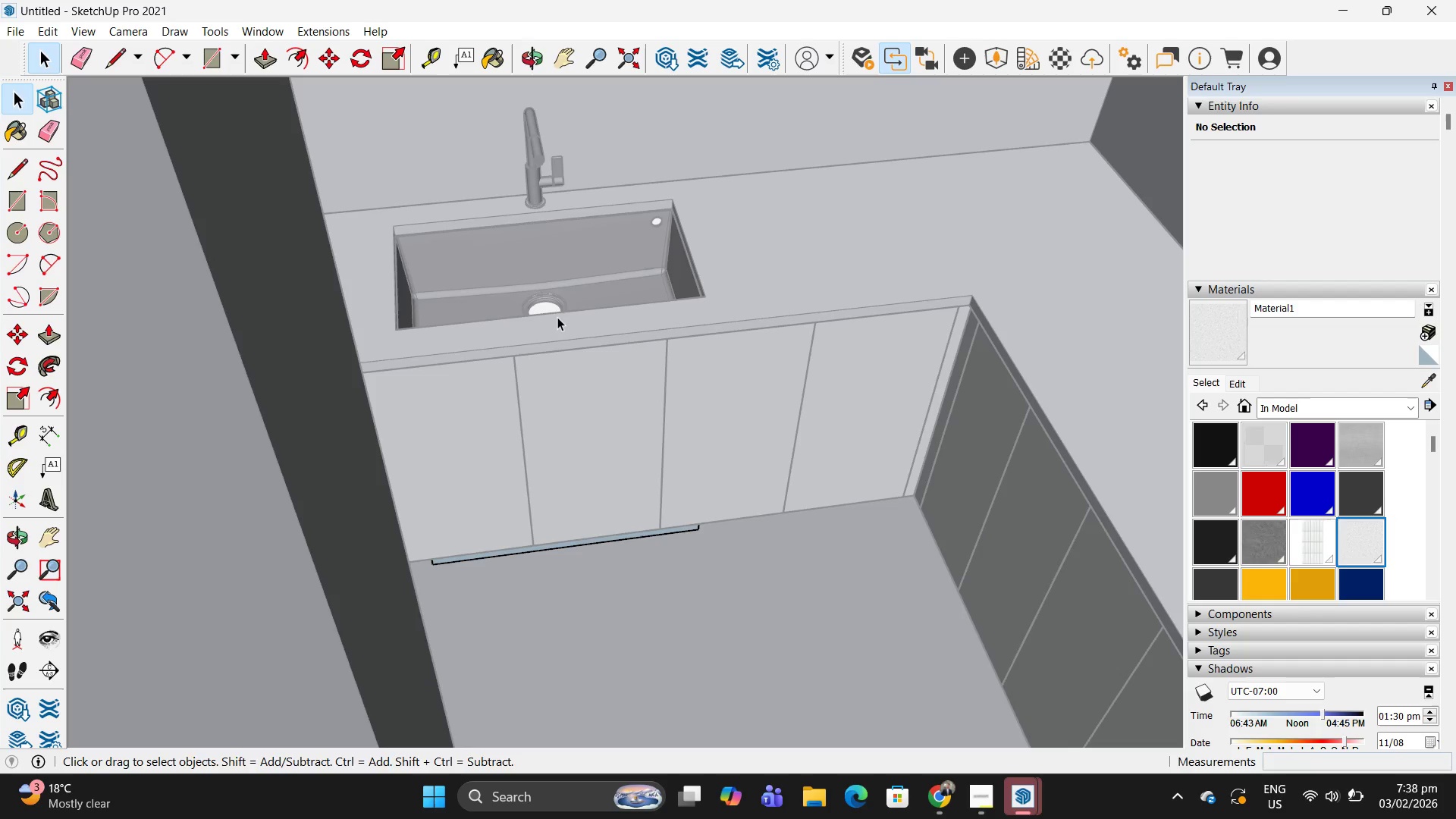 
scroll: coordinate [564, 406], scroll_direction: up, amount: 12.0
 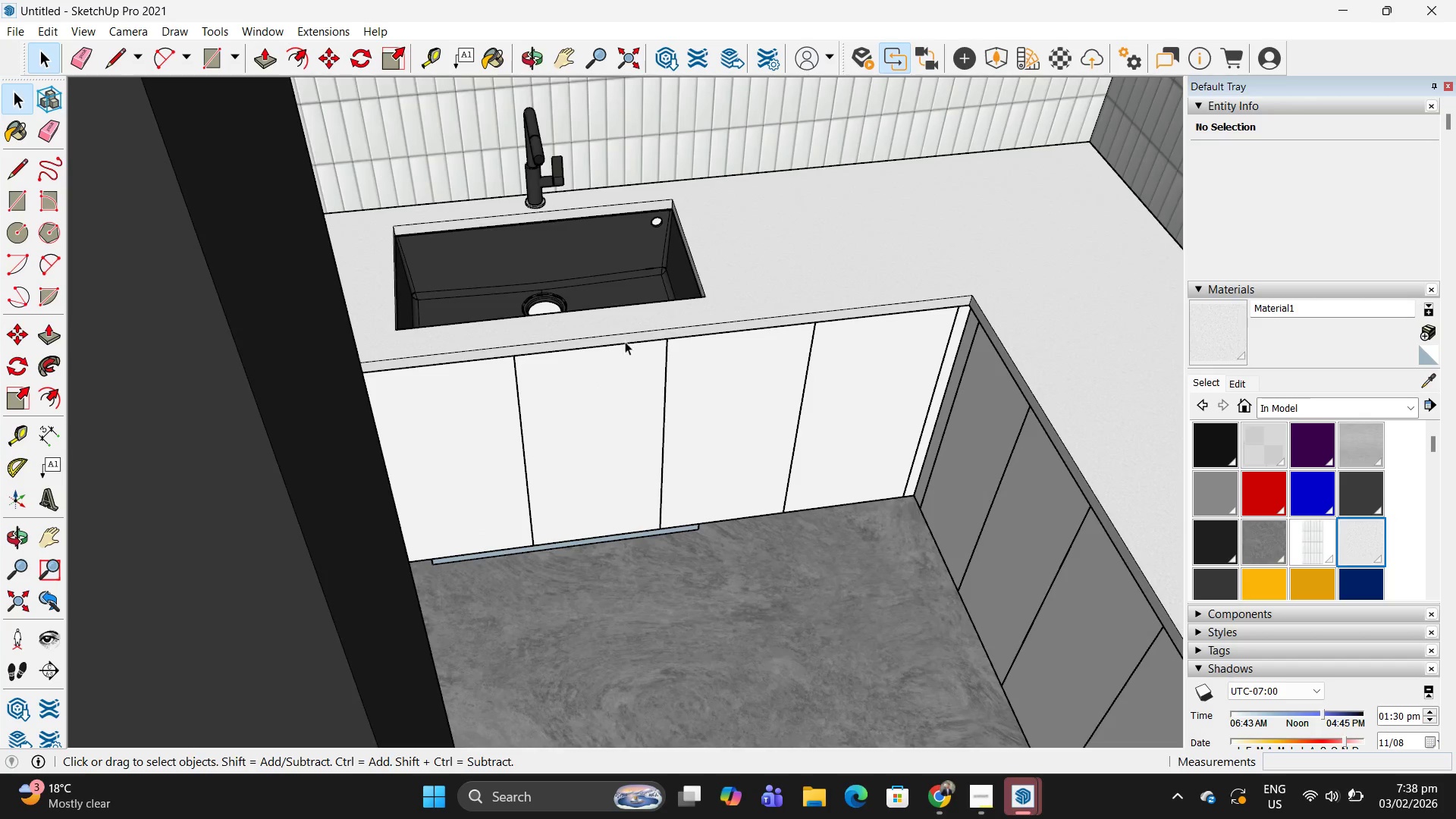 
key(Control+Z)
 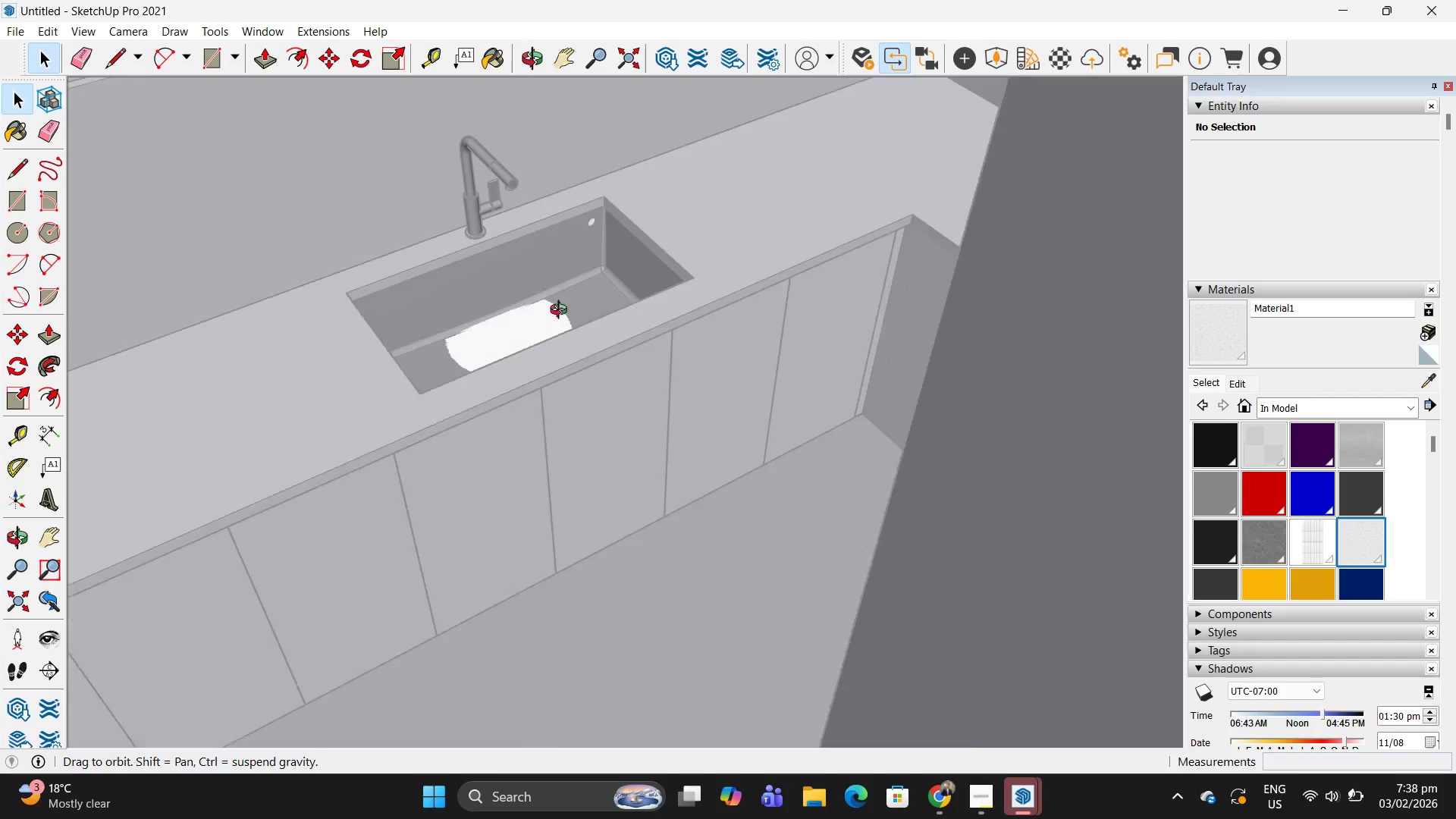 
key(P)
 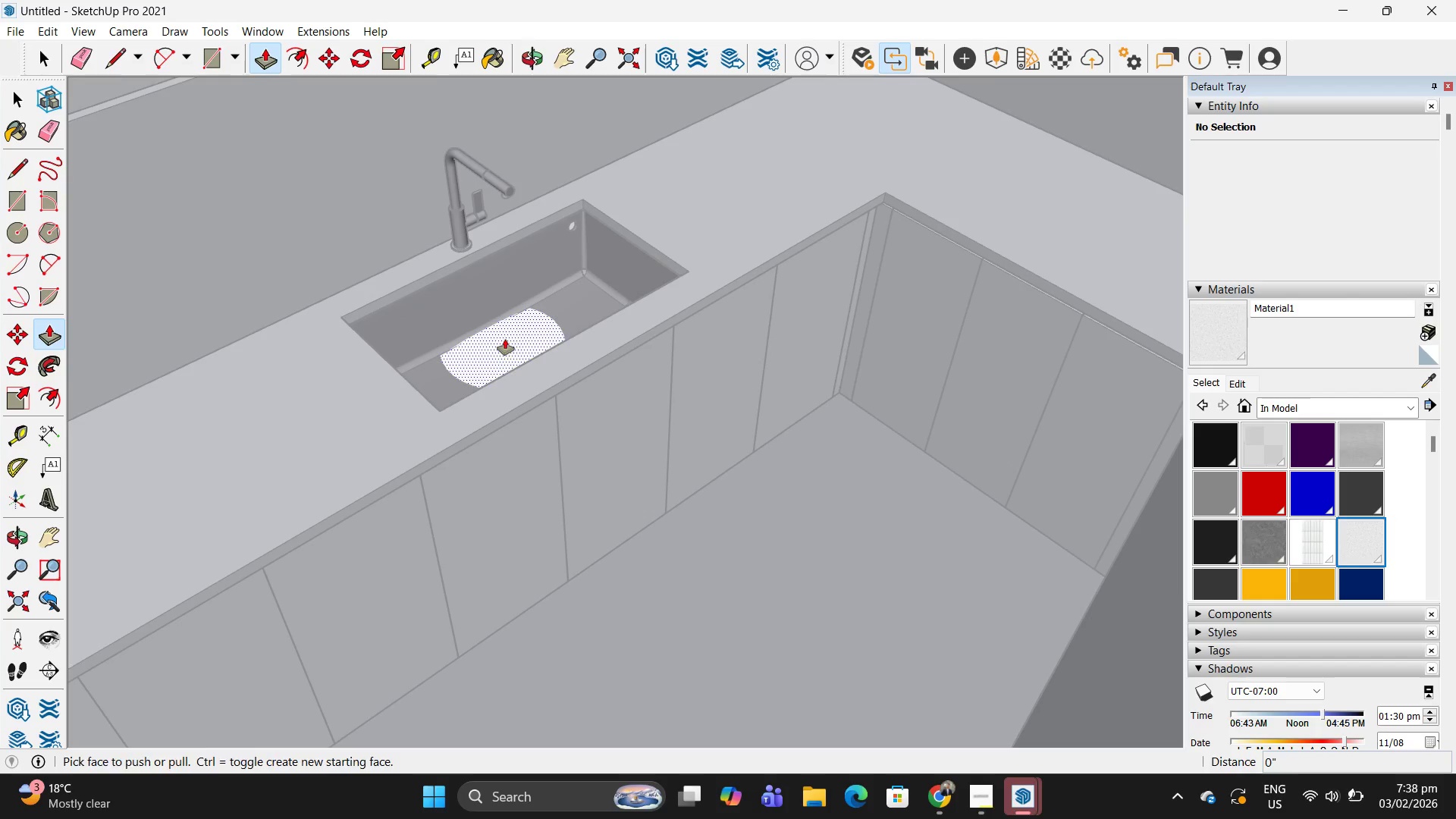 
left_click([505, 339])
 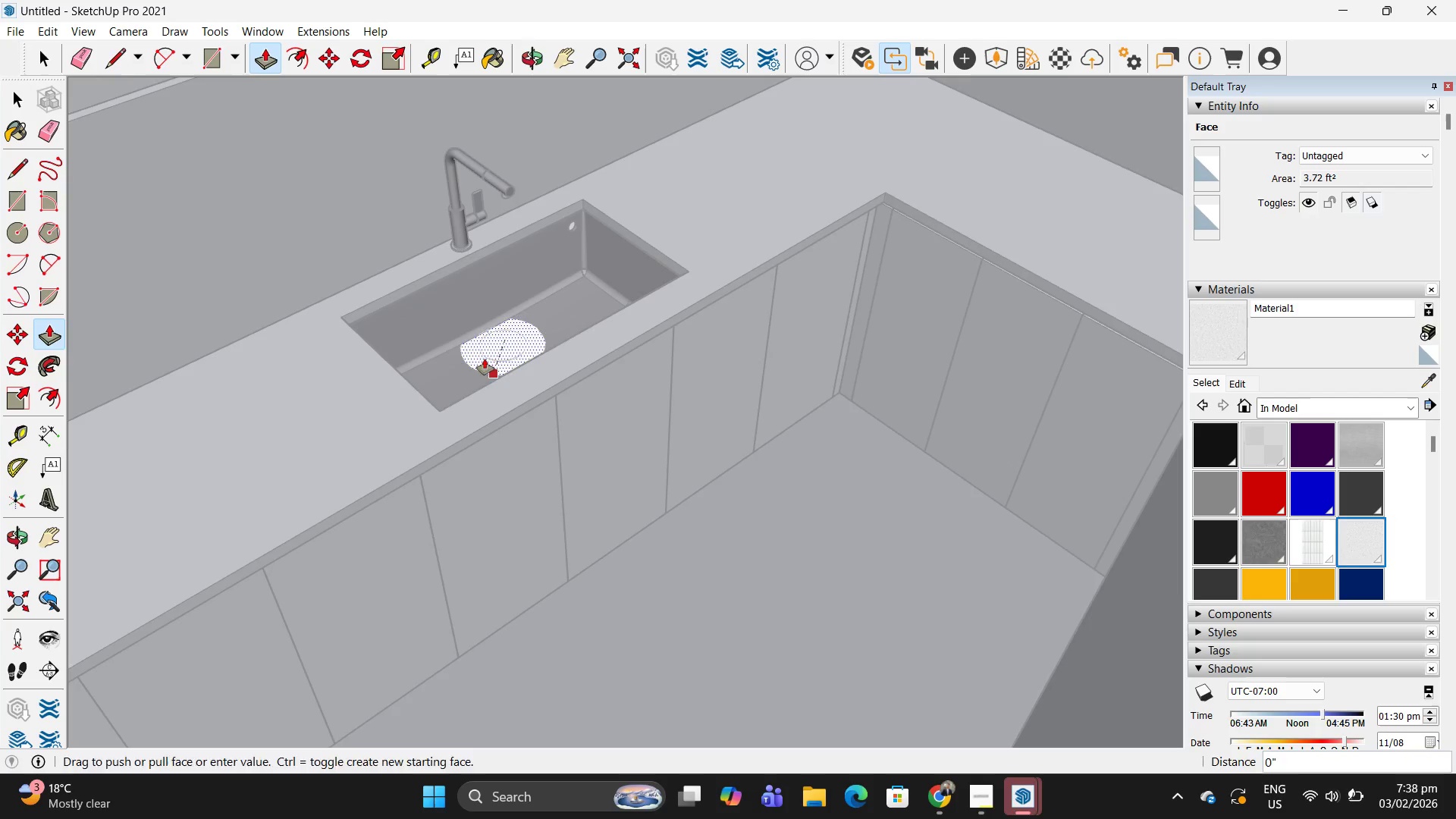 
scroll: coordinate [480, 356], scroll_direction: up, amount: 29.0
 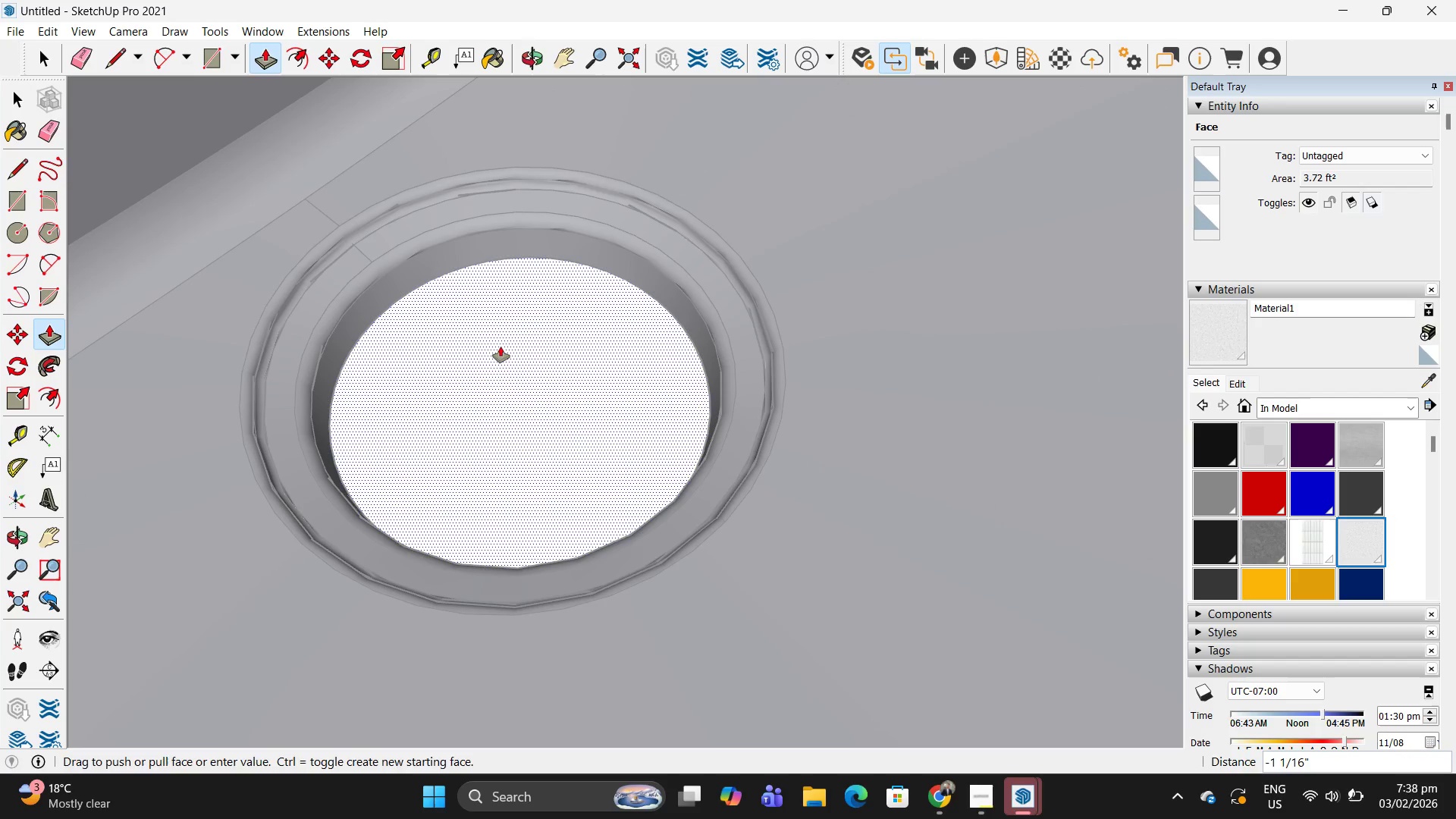 
left_click([500, 345])
 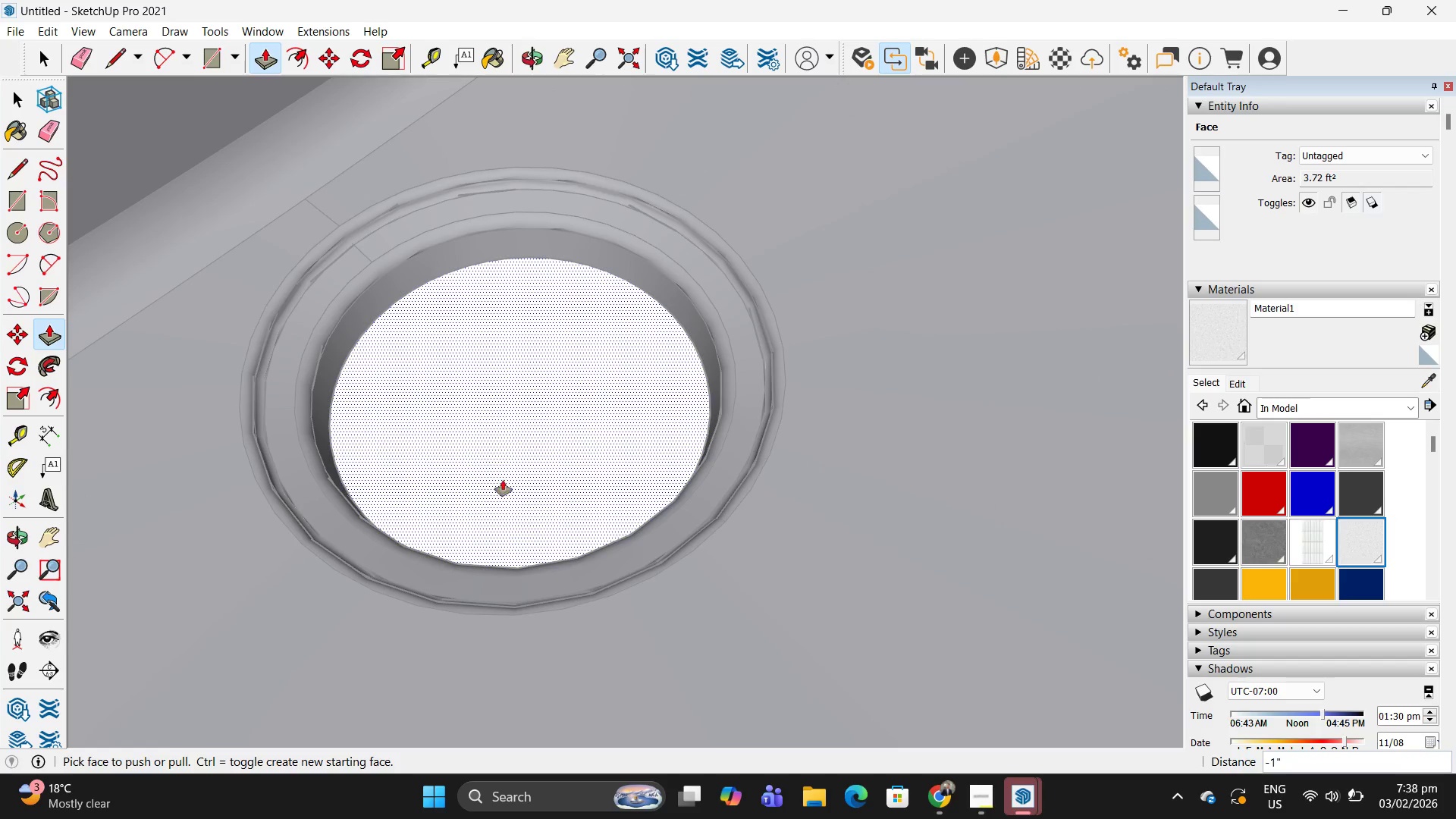 
key(Escape)
 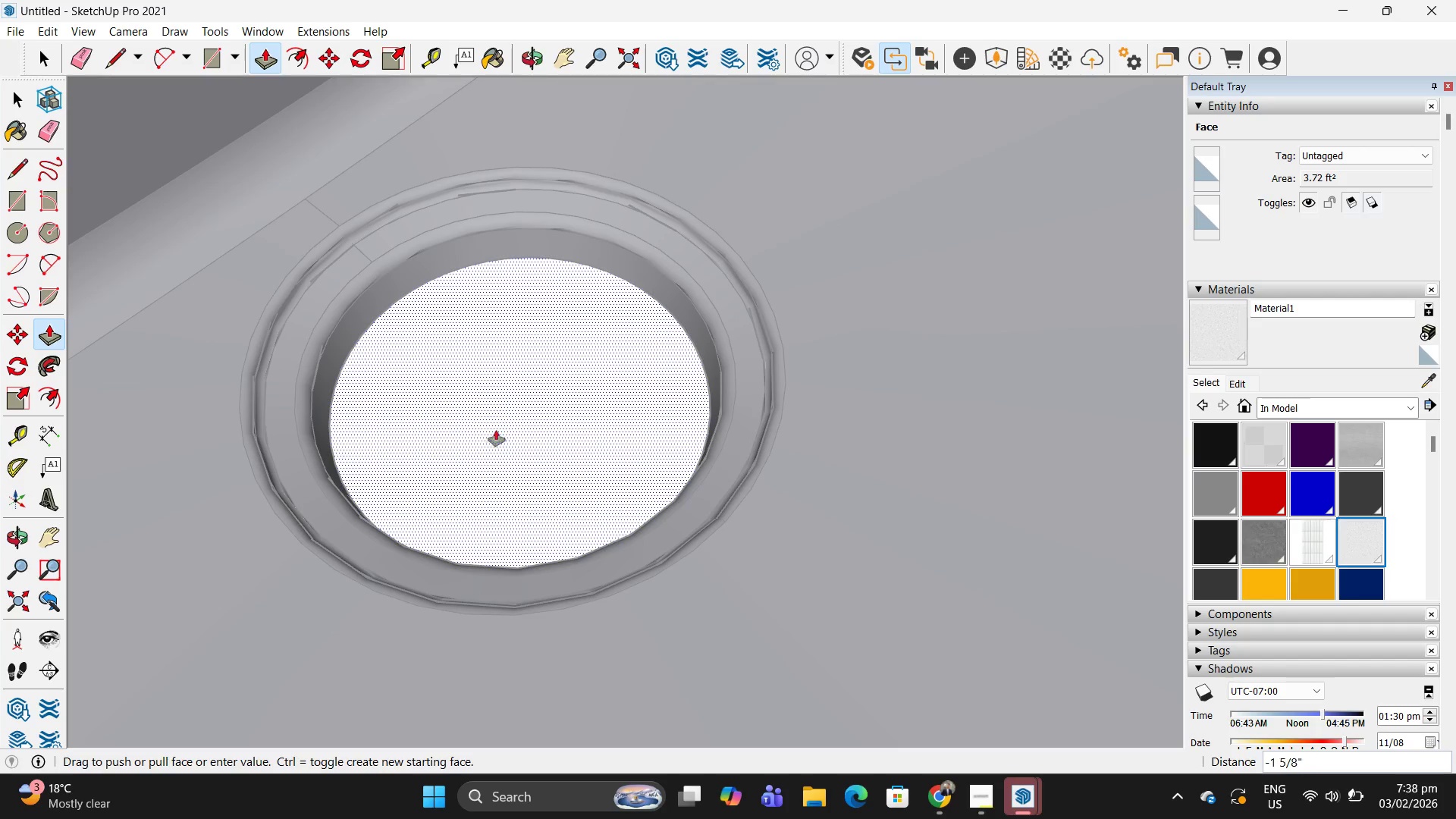 
scroll: coordinate [402, 357], scroll_direction: down, amount: 38.0
 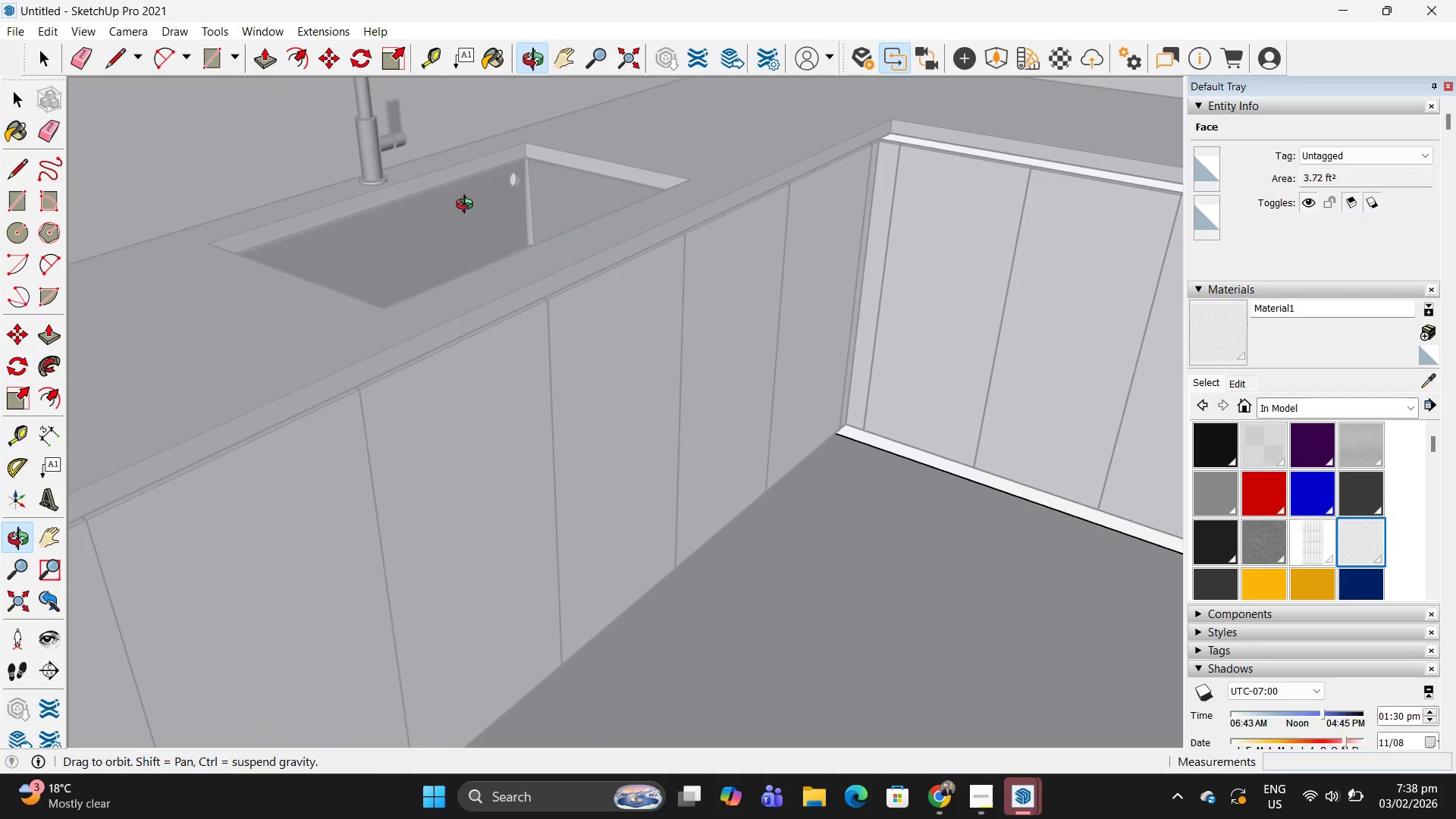 
scroll: coordinate [553, 508], scroll_direction: up, amount: 3.0
 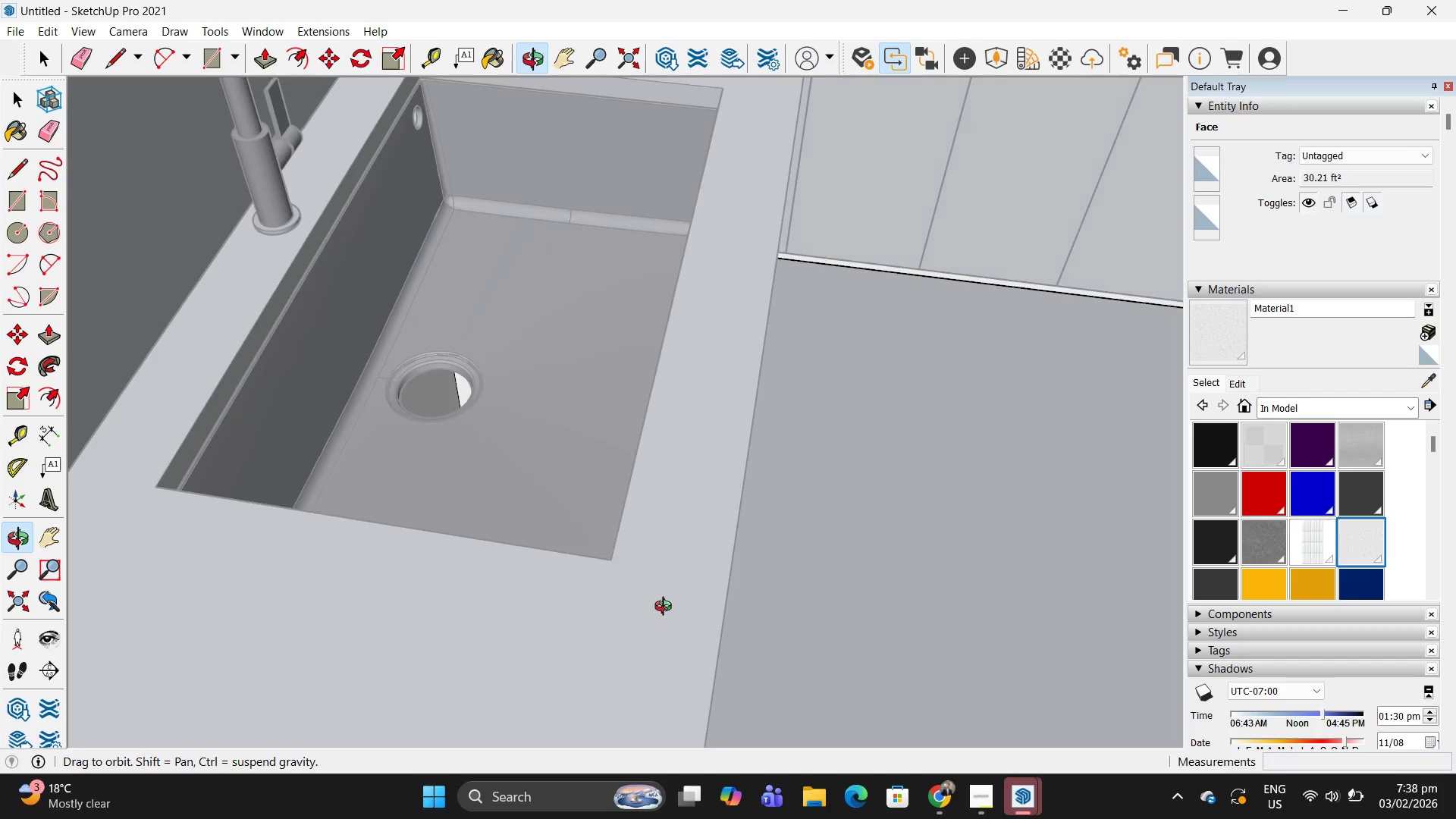 
key(Space)
 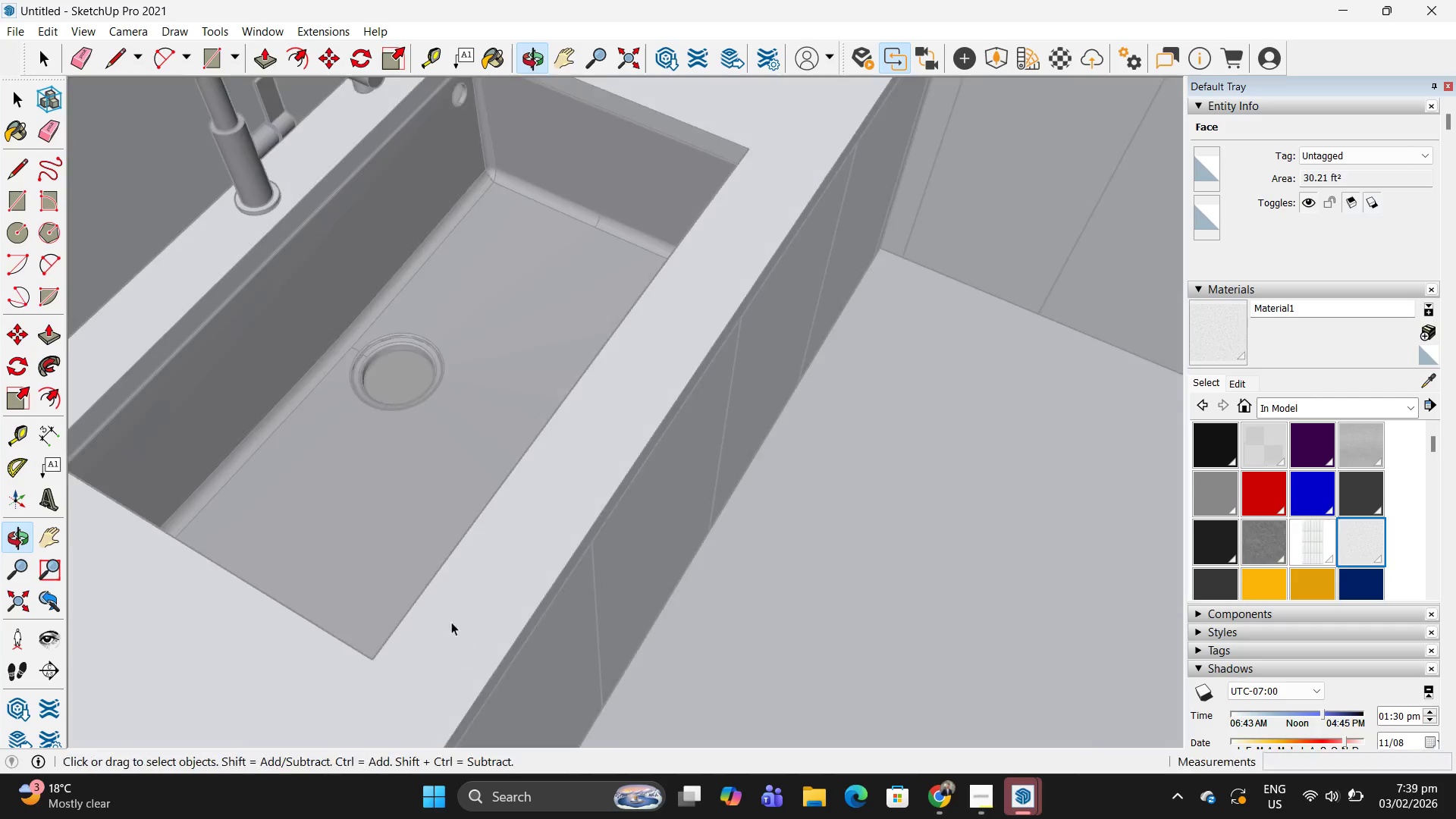 
key(Escape)
 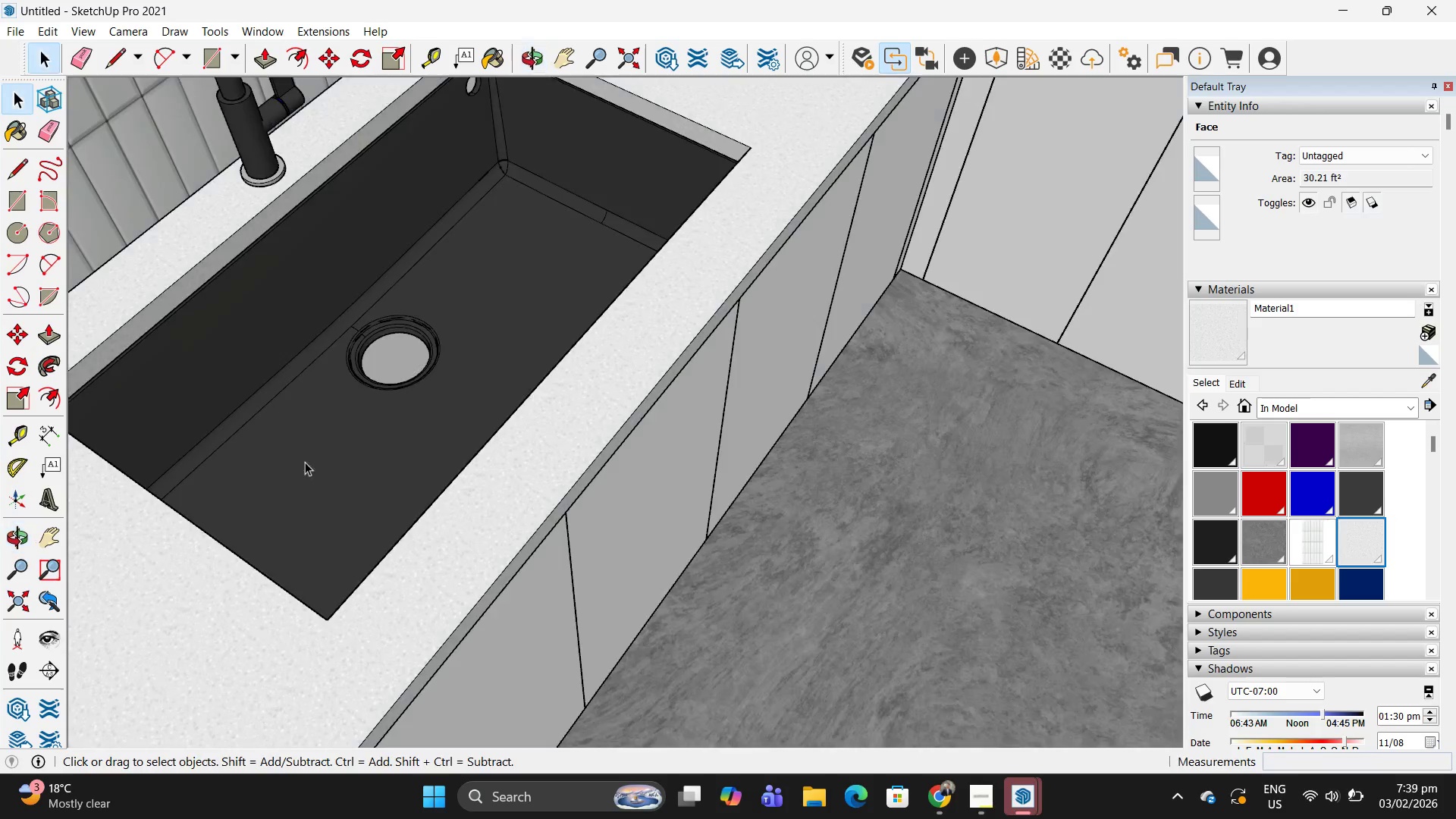 
key(Escape)
 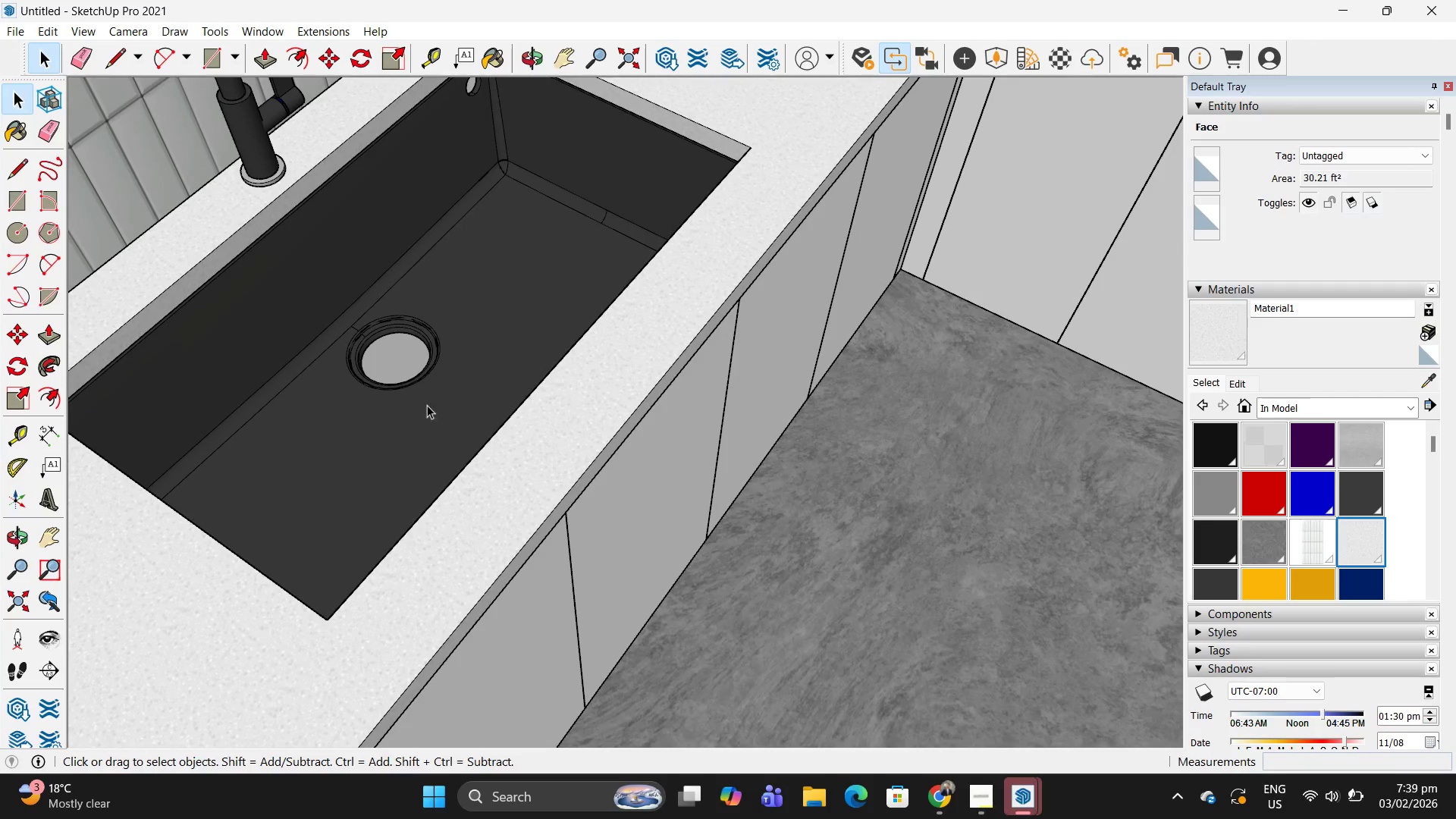 
key(Escape)
 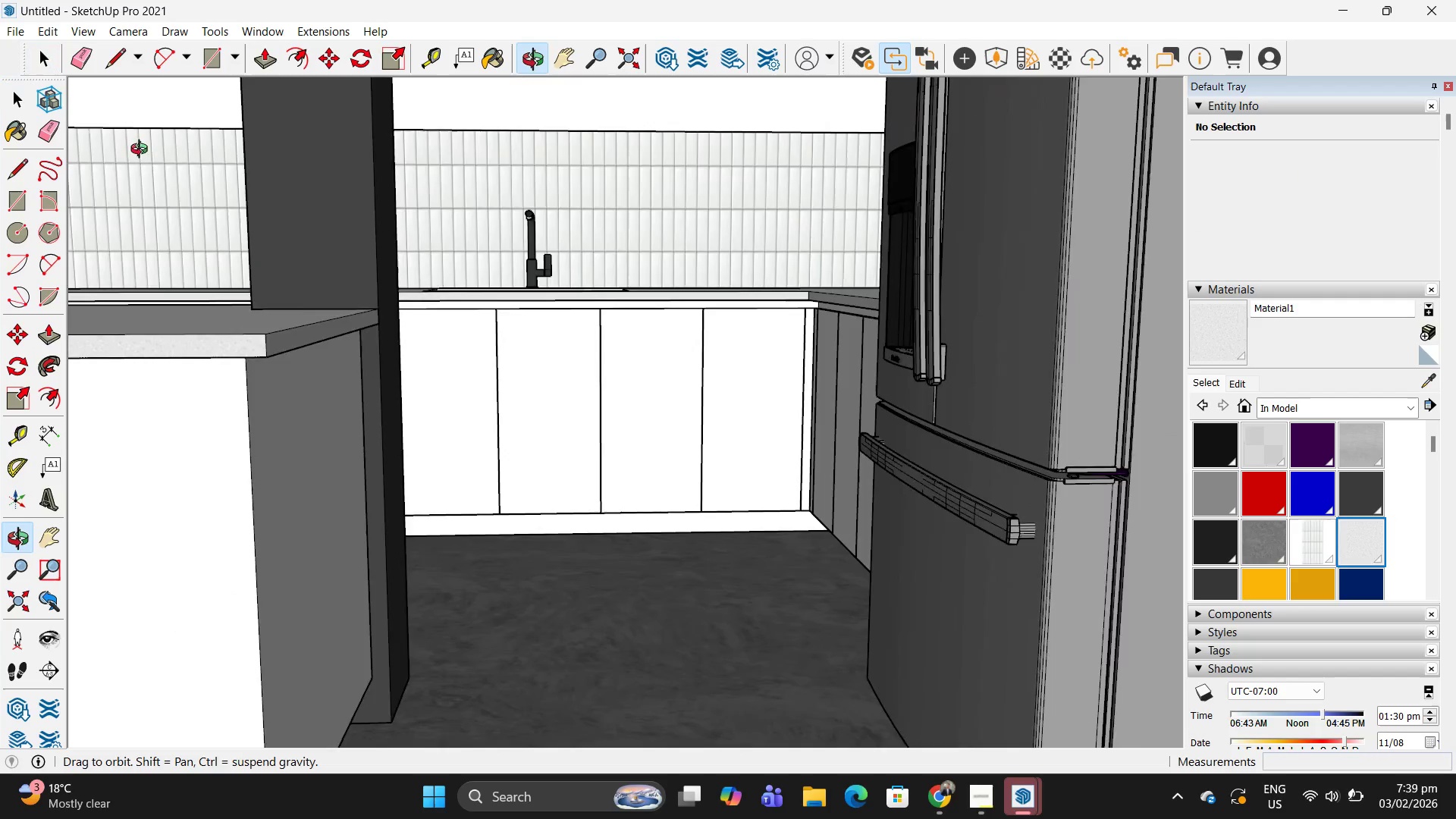 
scroll: coordinate [494, 356], scroll_direction: down, amount: 30.0
 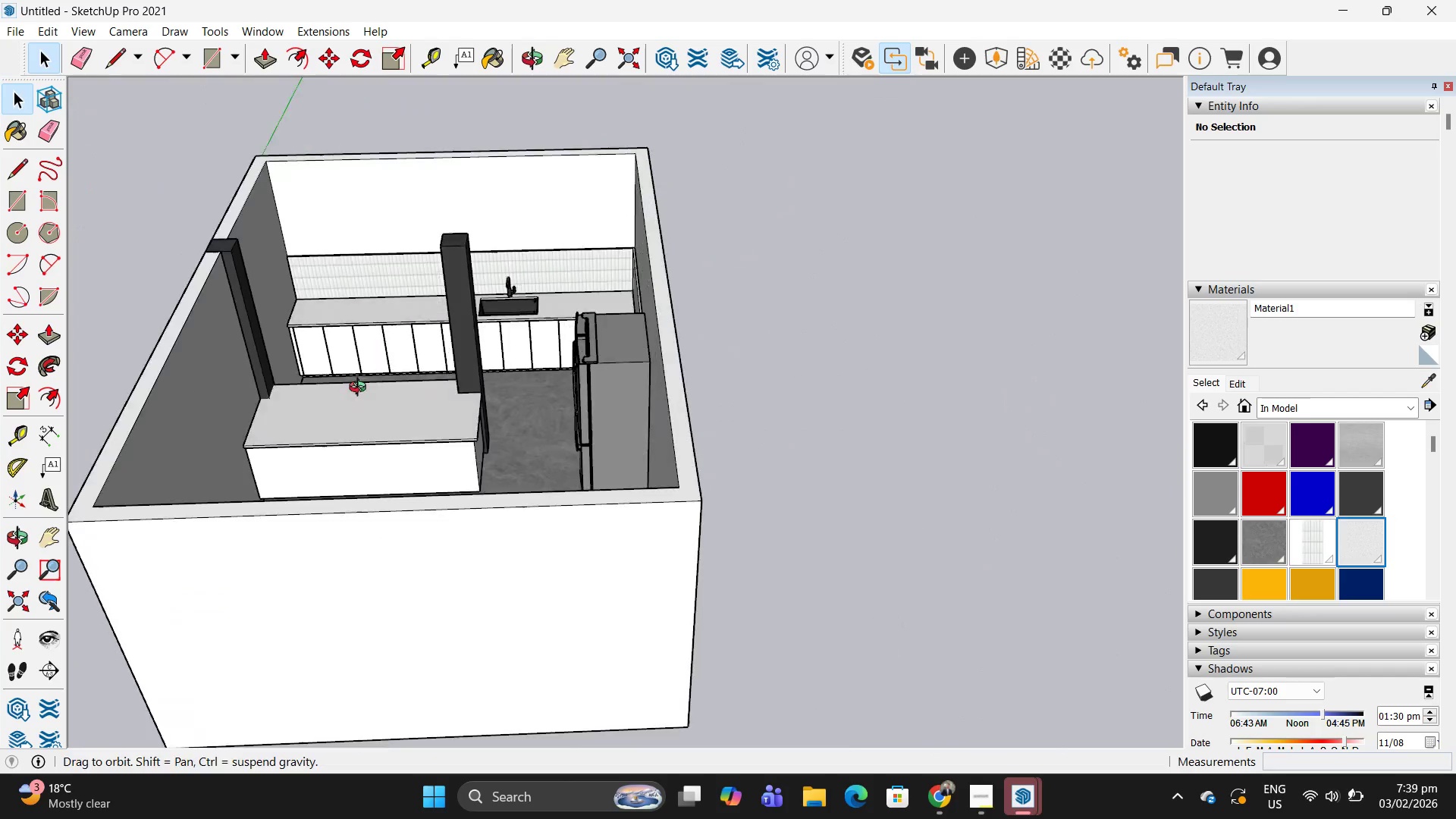 
double_click([447, 428])
 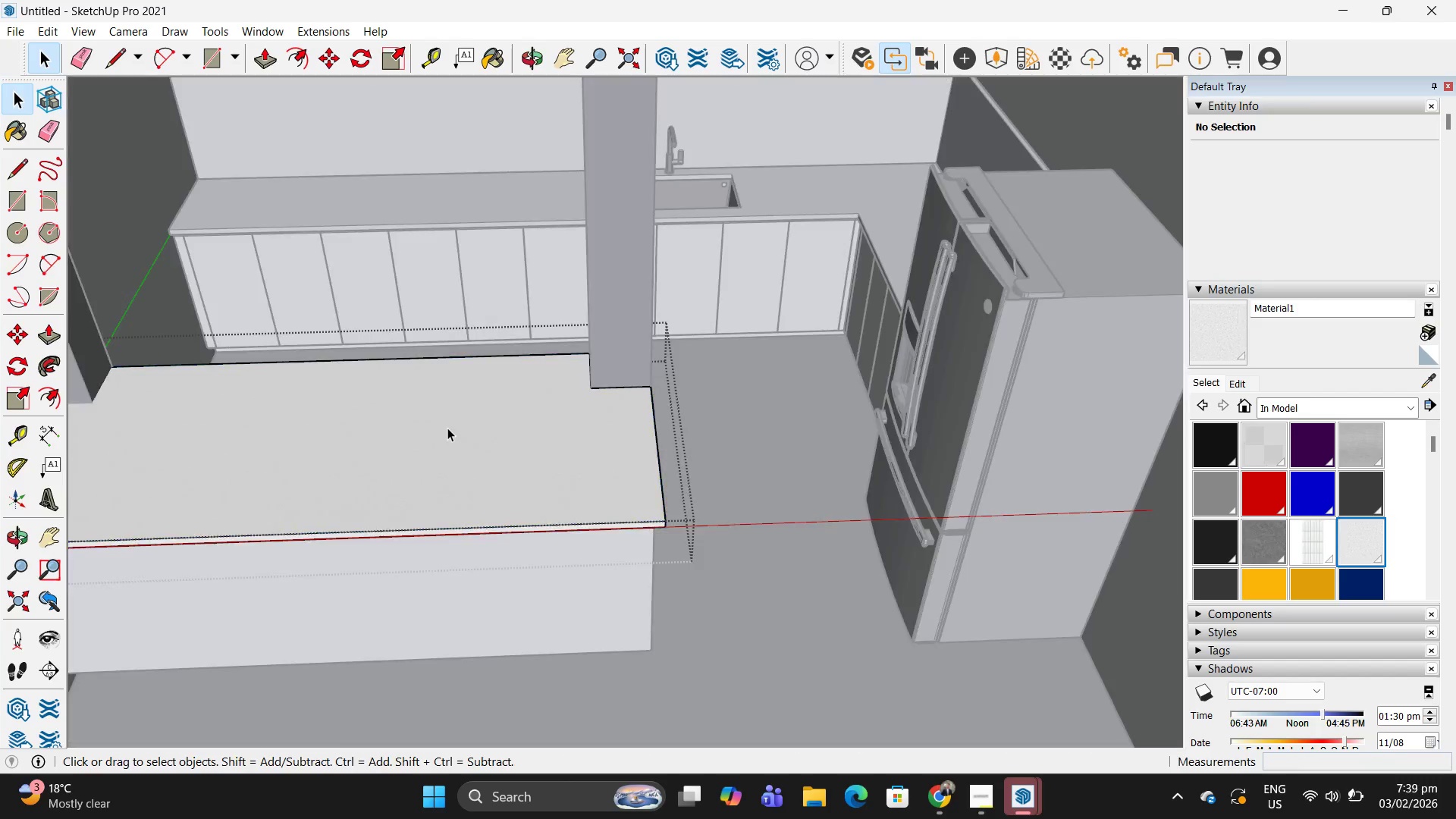 
triple_click([447, 428])
 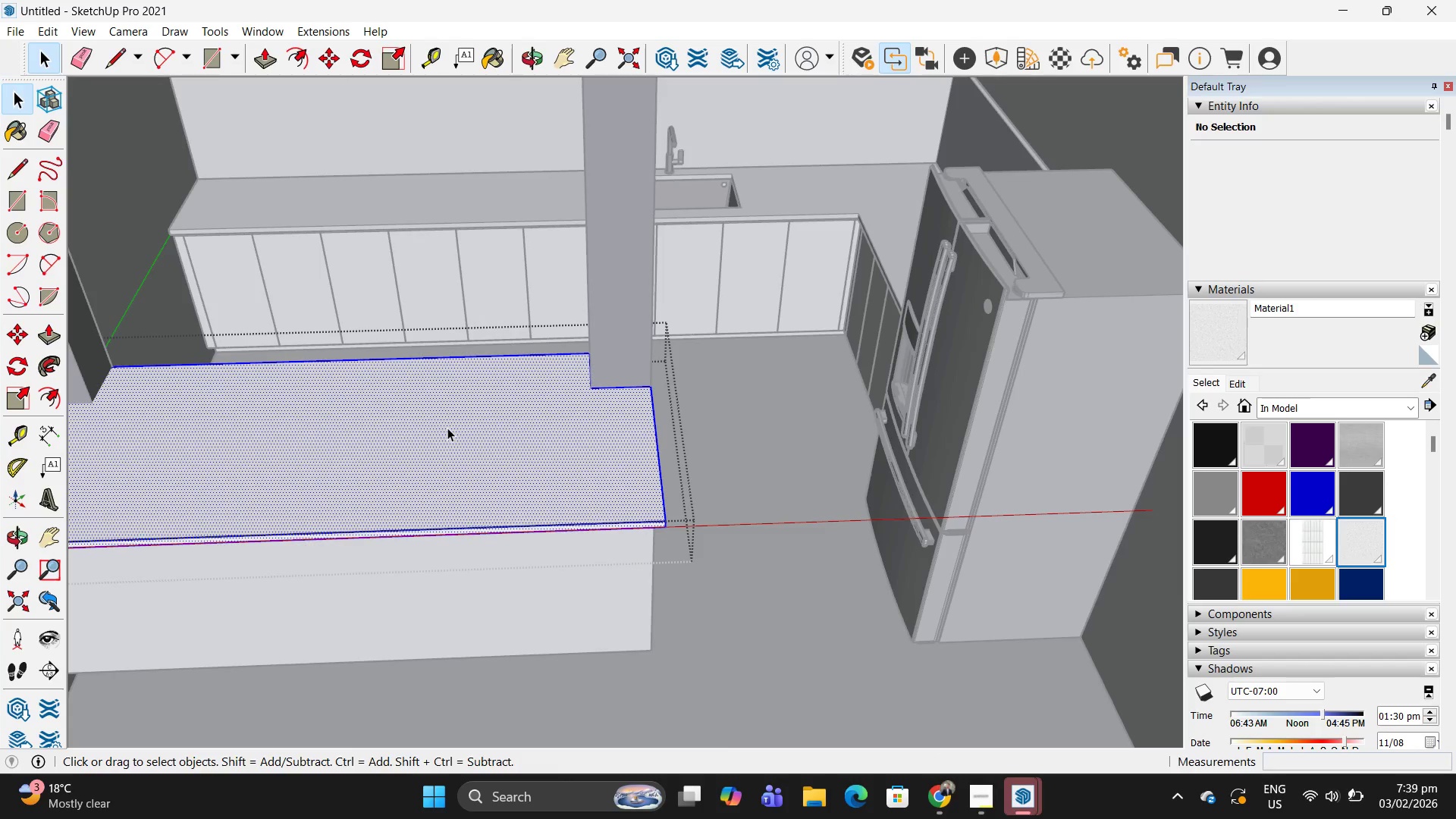 
scroll: coordinate [446, 427], scroll_direction: up, amount: 11.0
 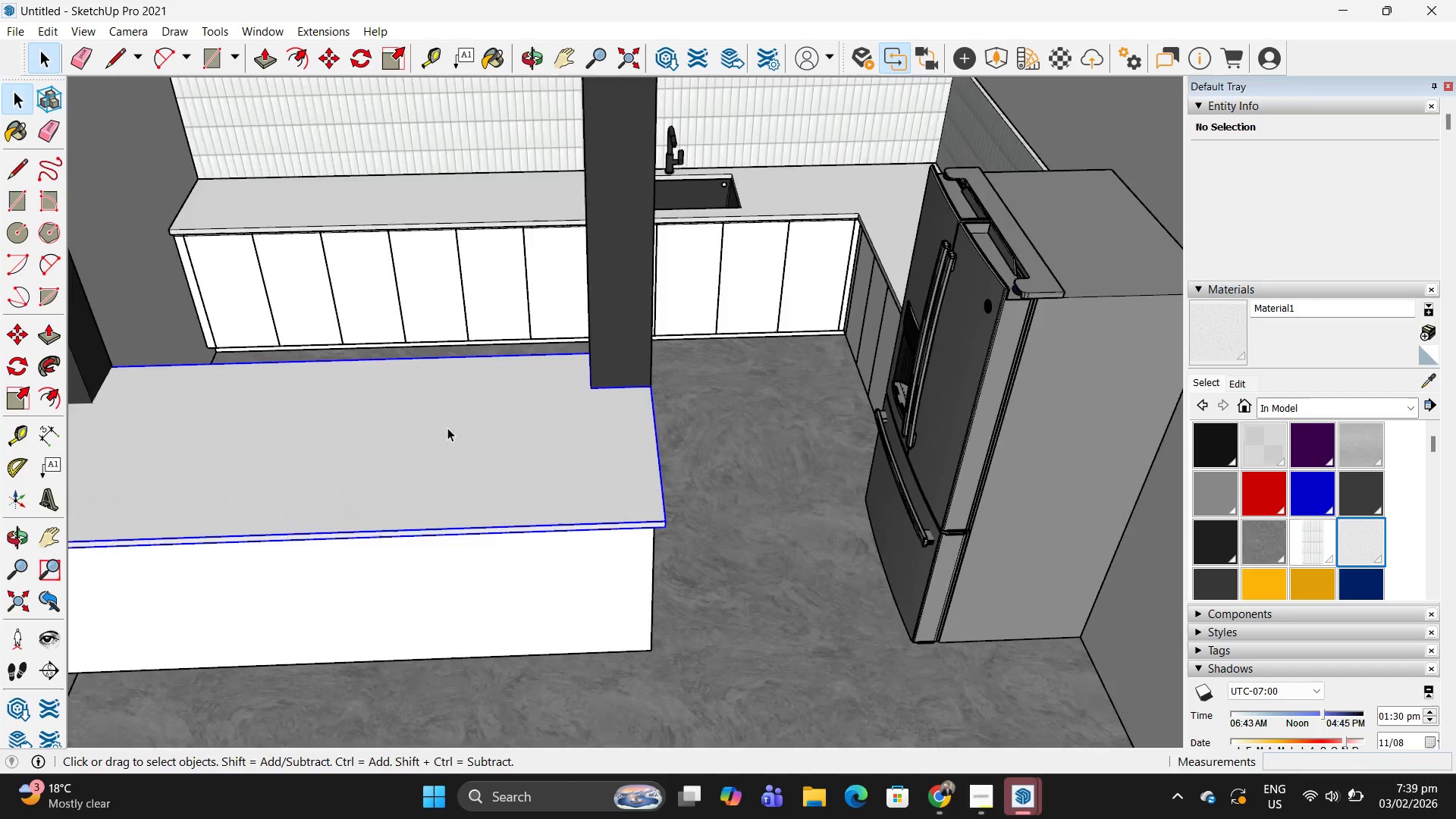 
triple_click([447, 428])
 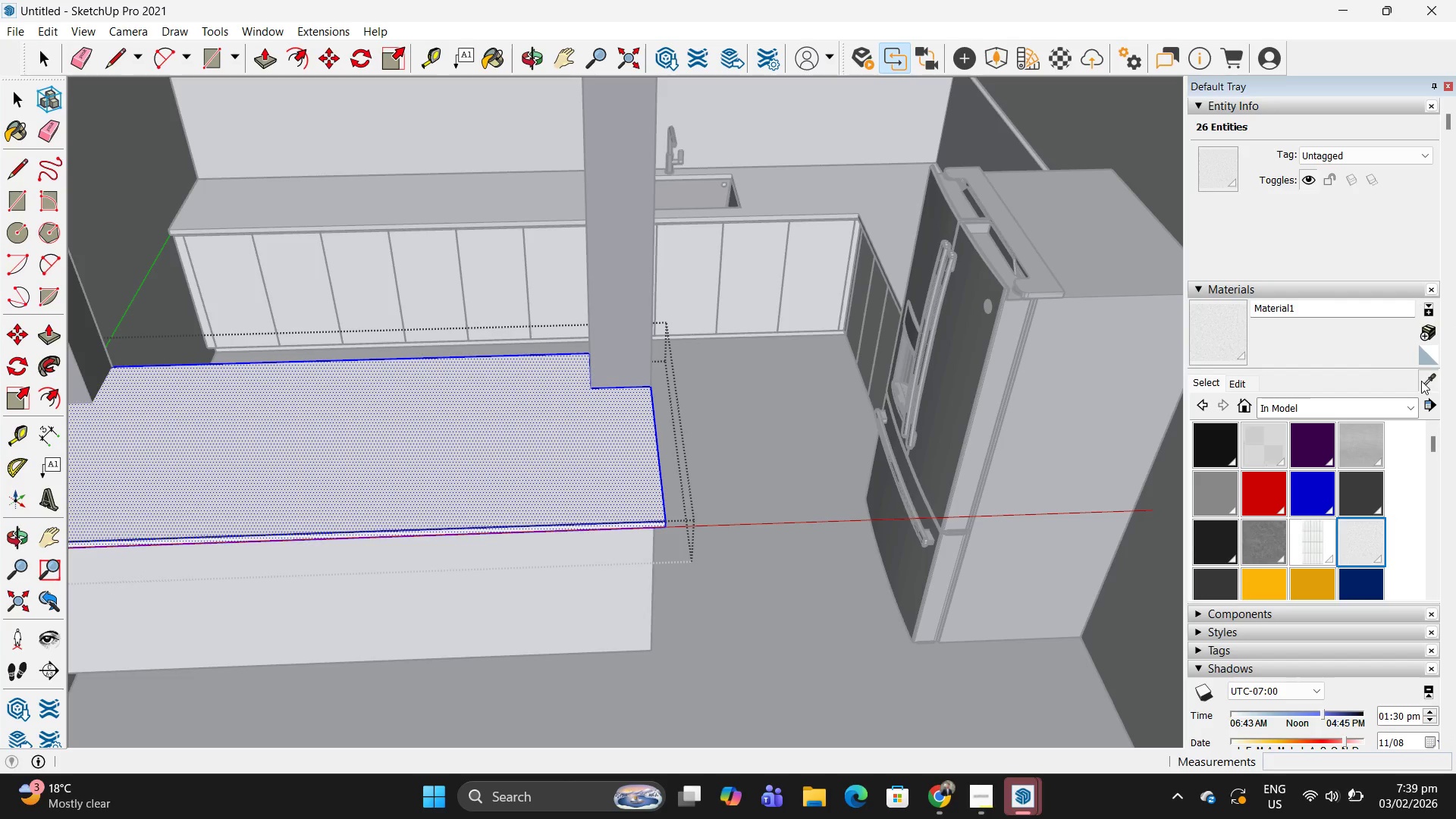 
left_click([487, 194])
 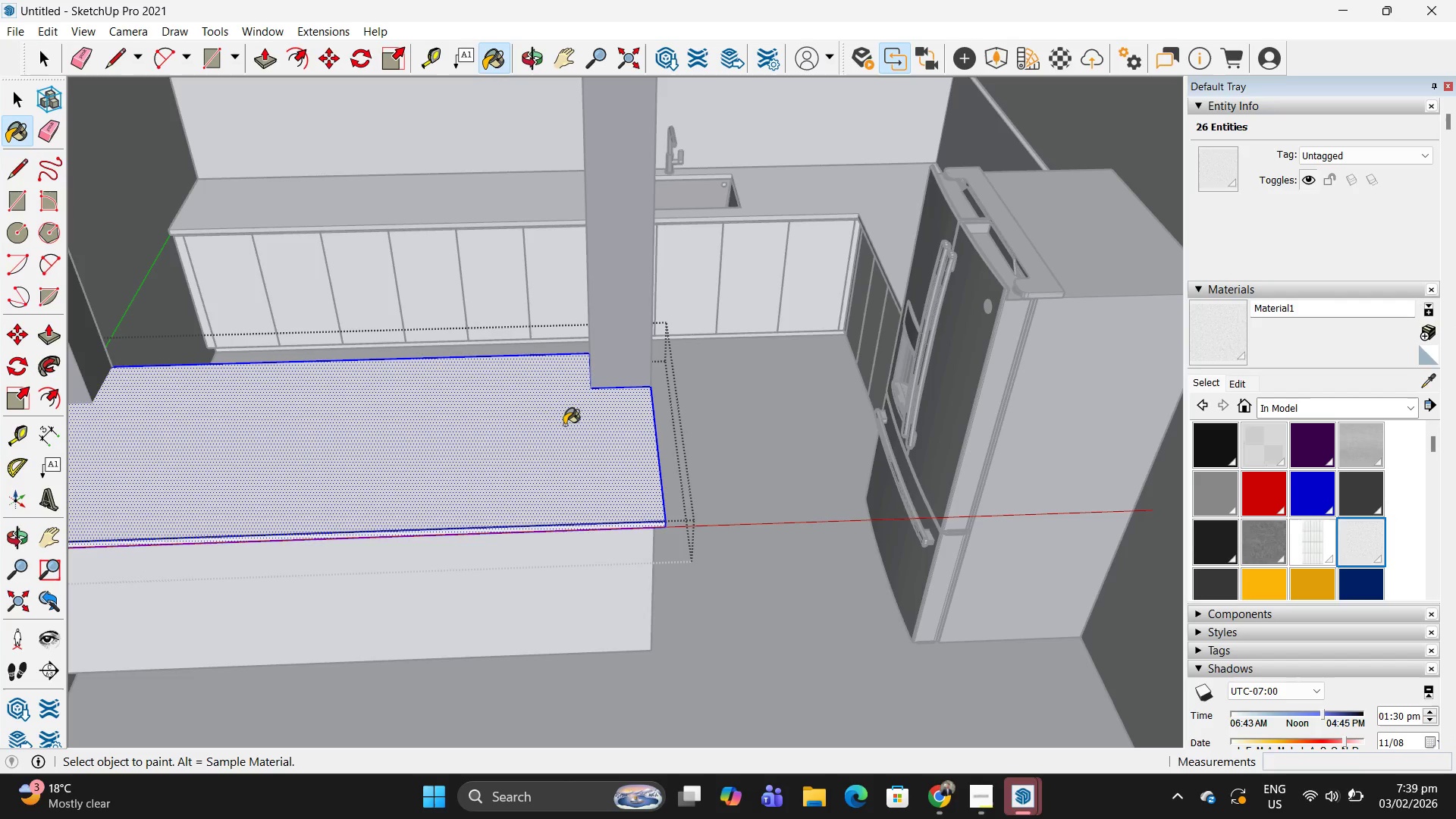 
key(Space)
 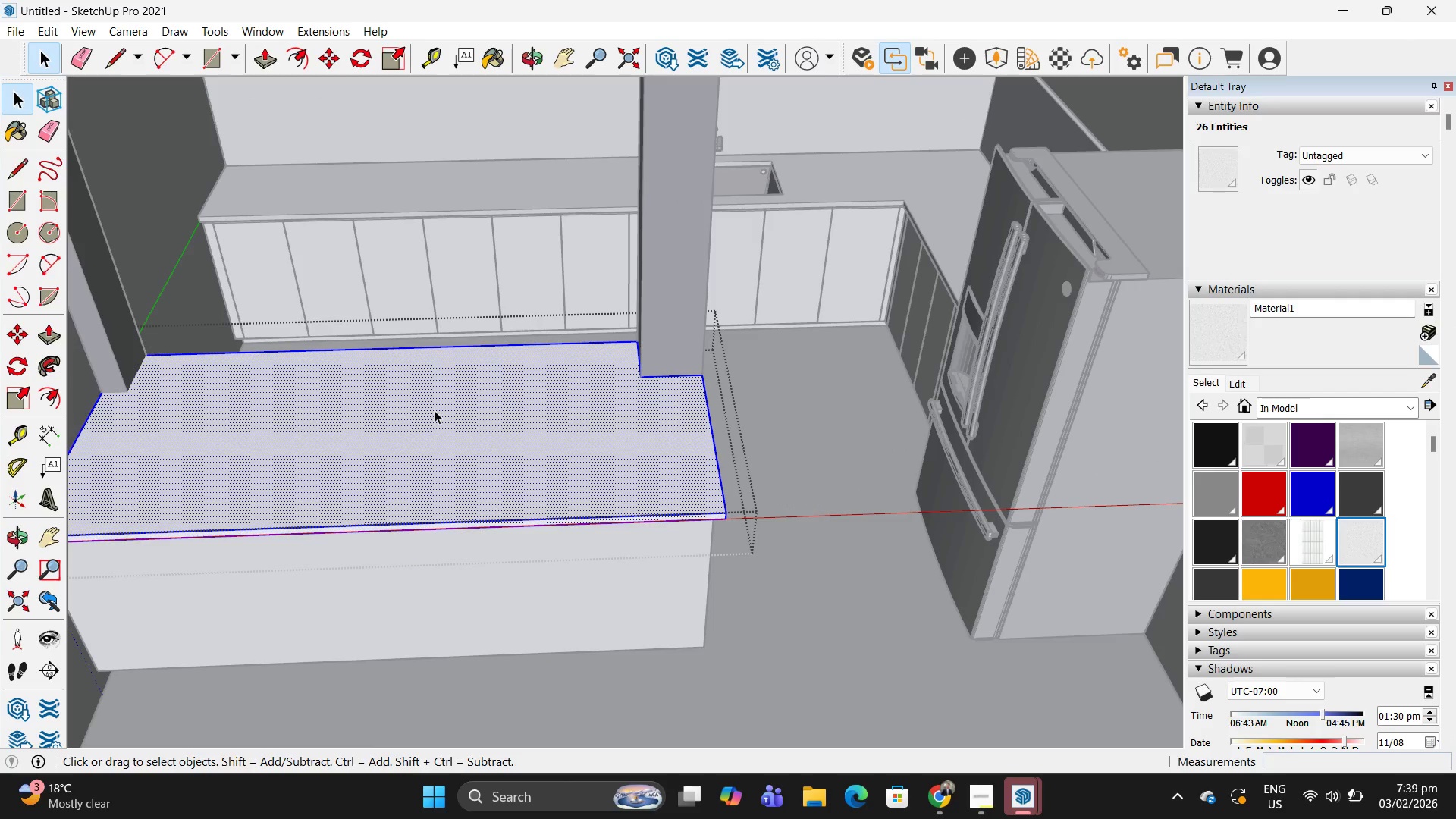 
scroll: coordinate [410, 421], scroll_direction: none, amount: 0.0
 